 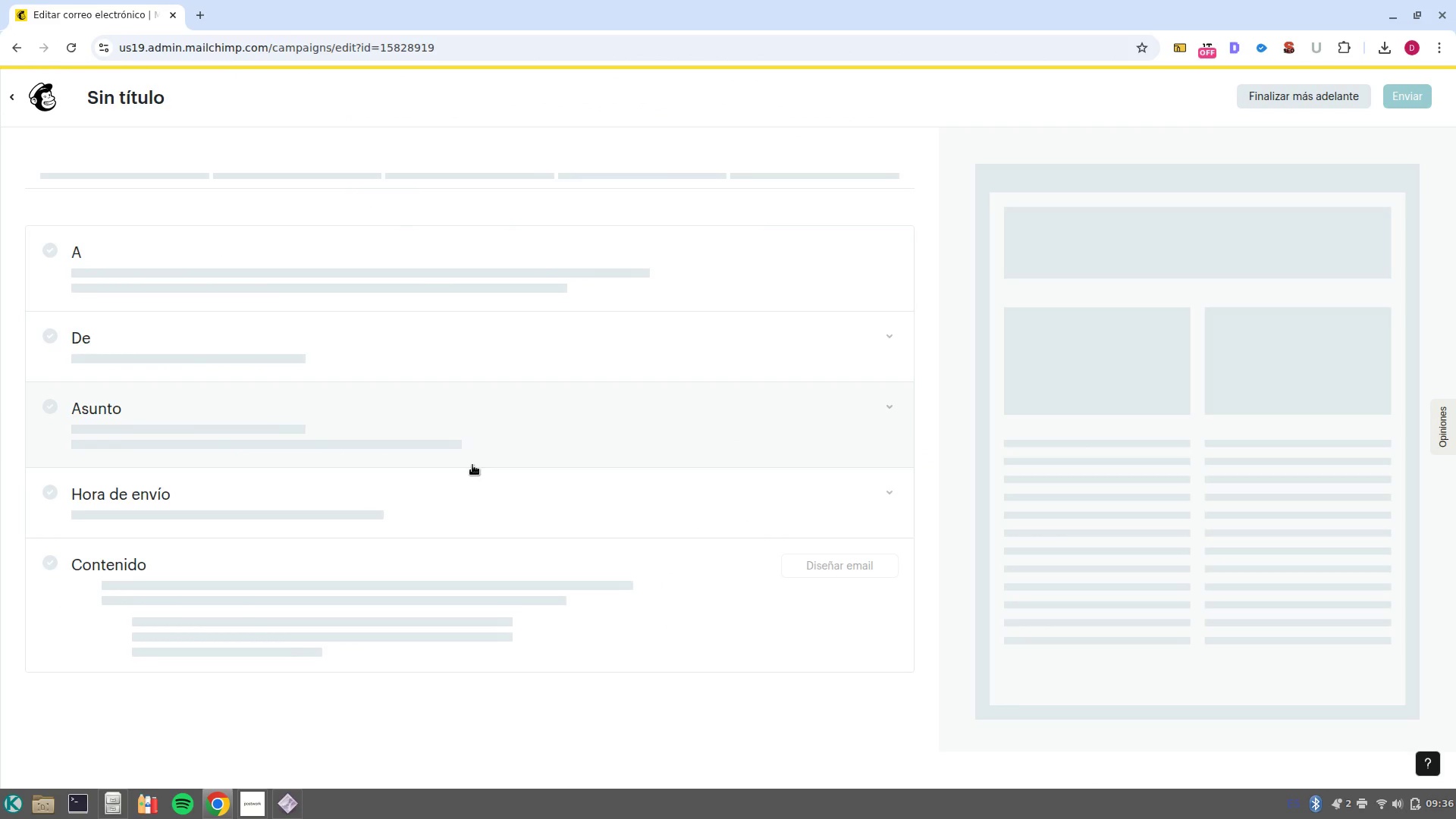 
left_click([1195, 770])
 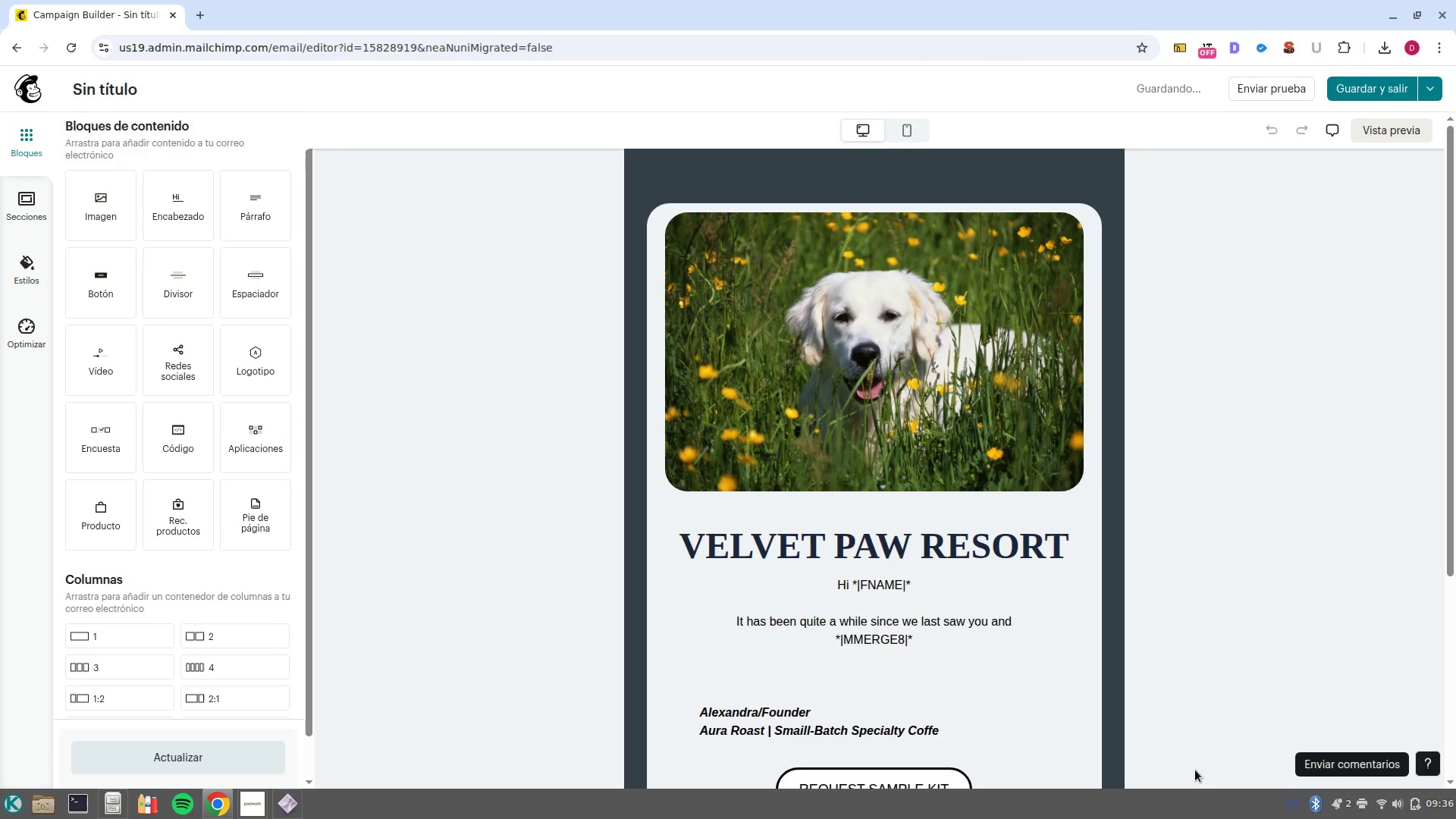 
wait(9.06)
 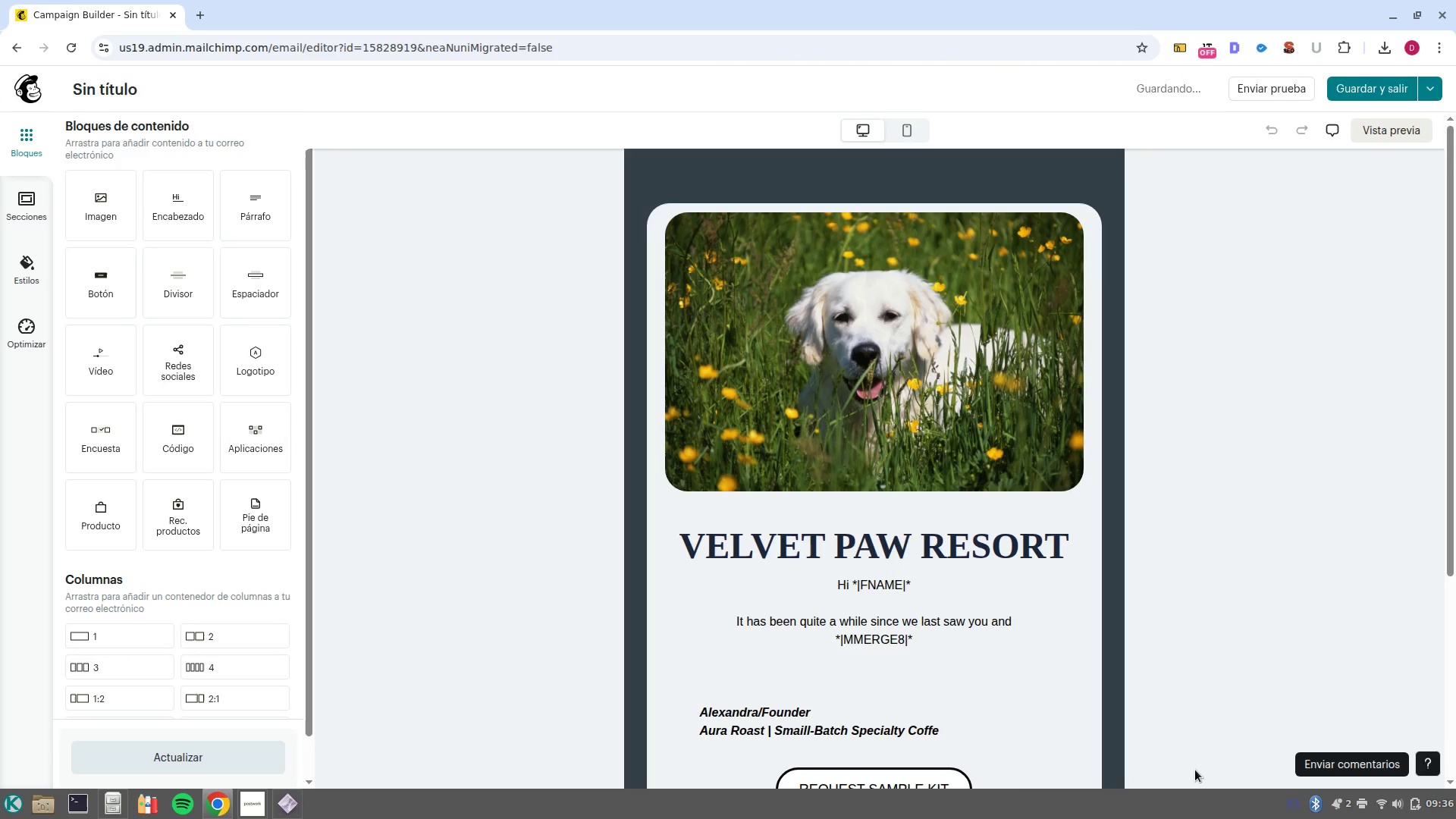 
double_click([896, 640])
 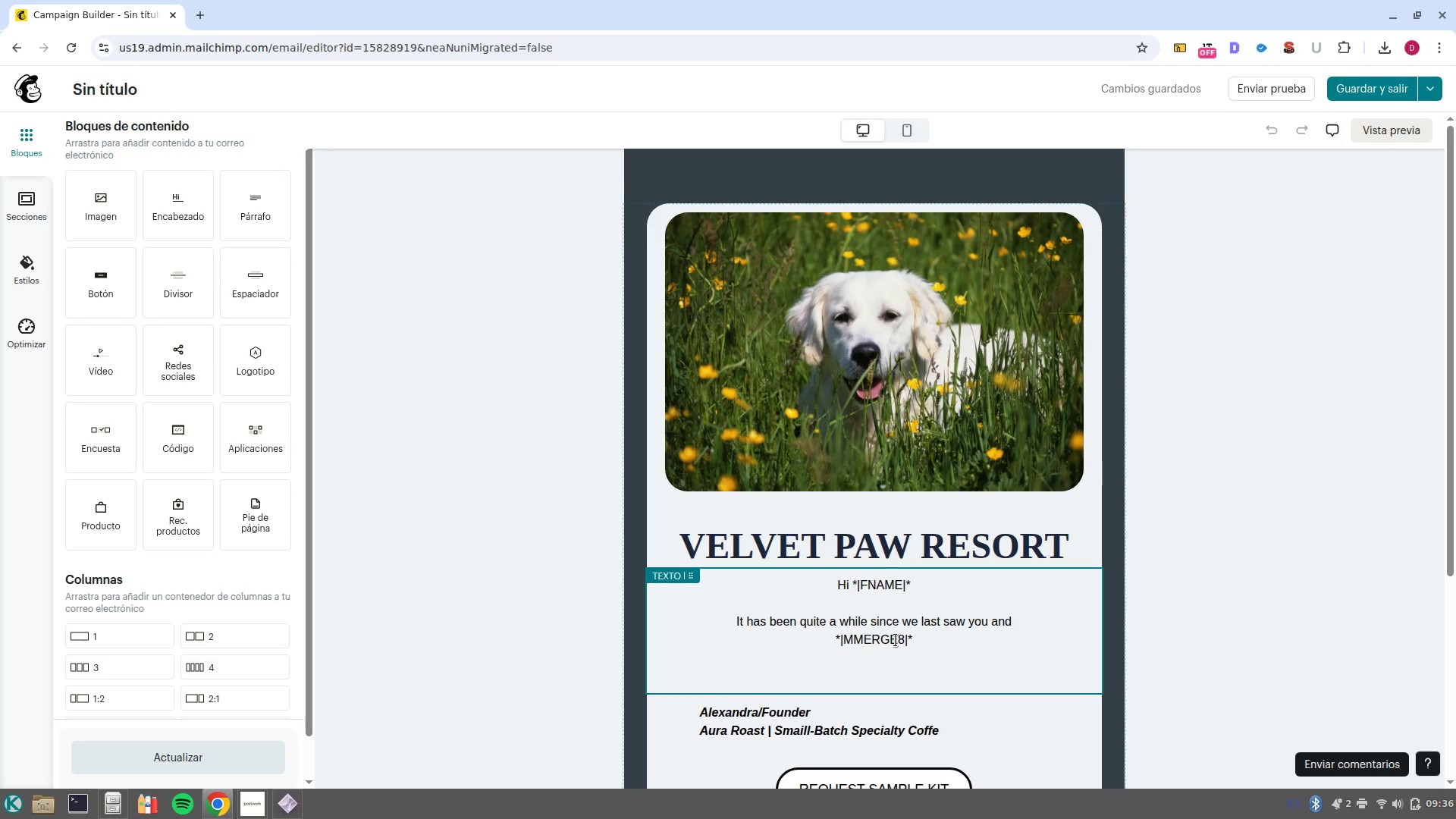 
triple_click([896, 640])
 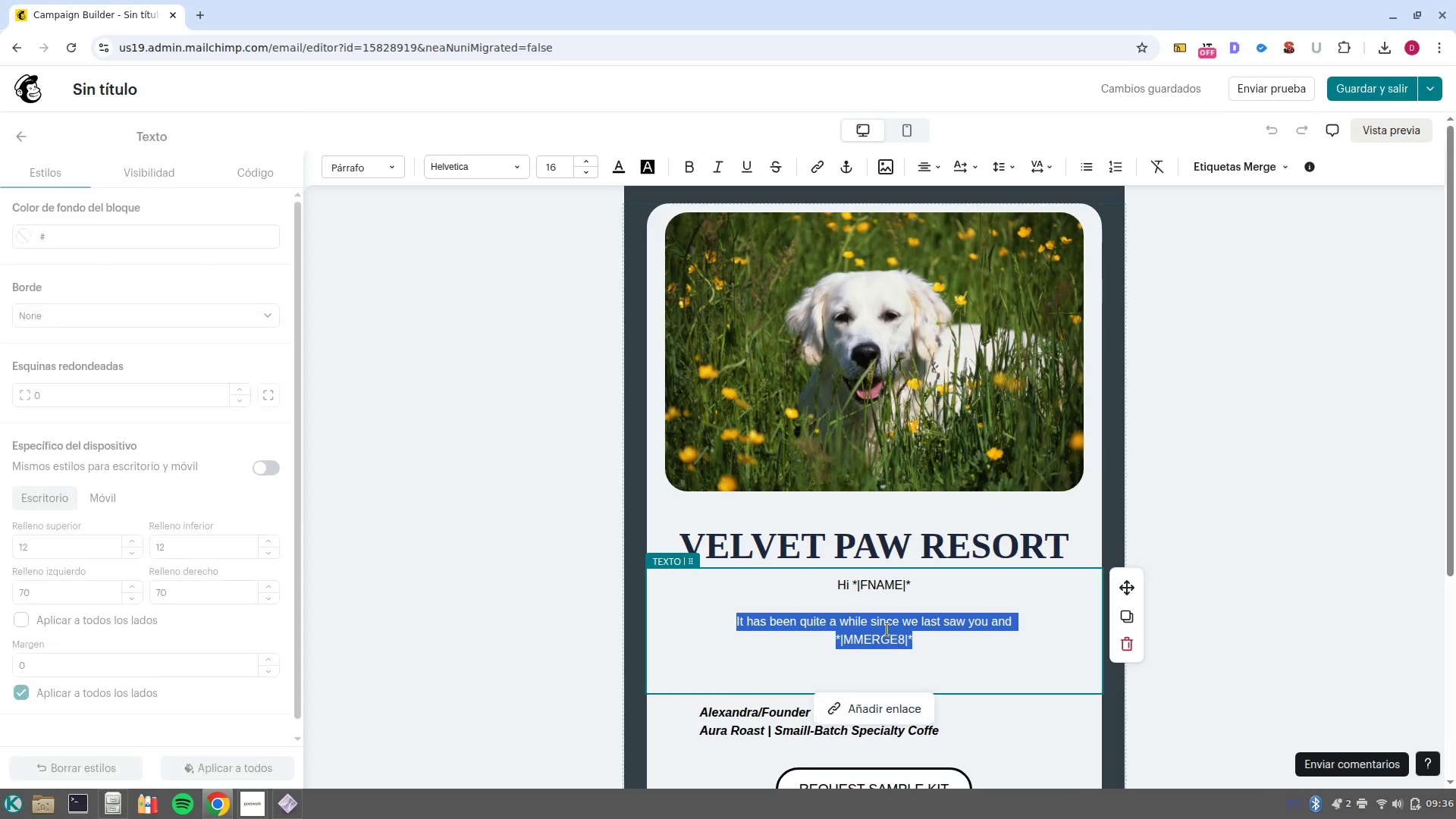 
left_click([983, 642])
 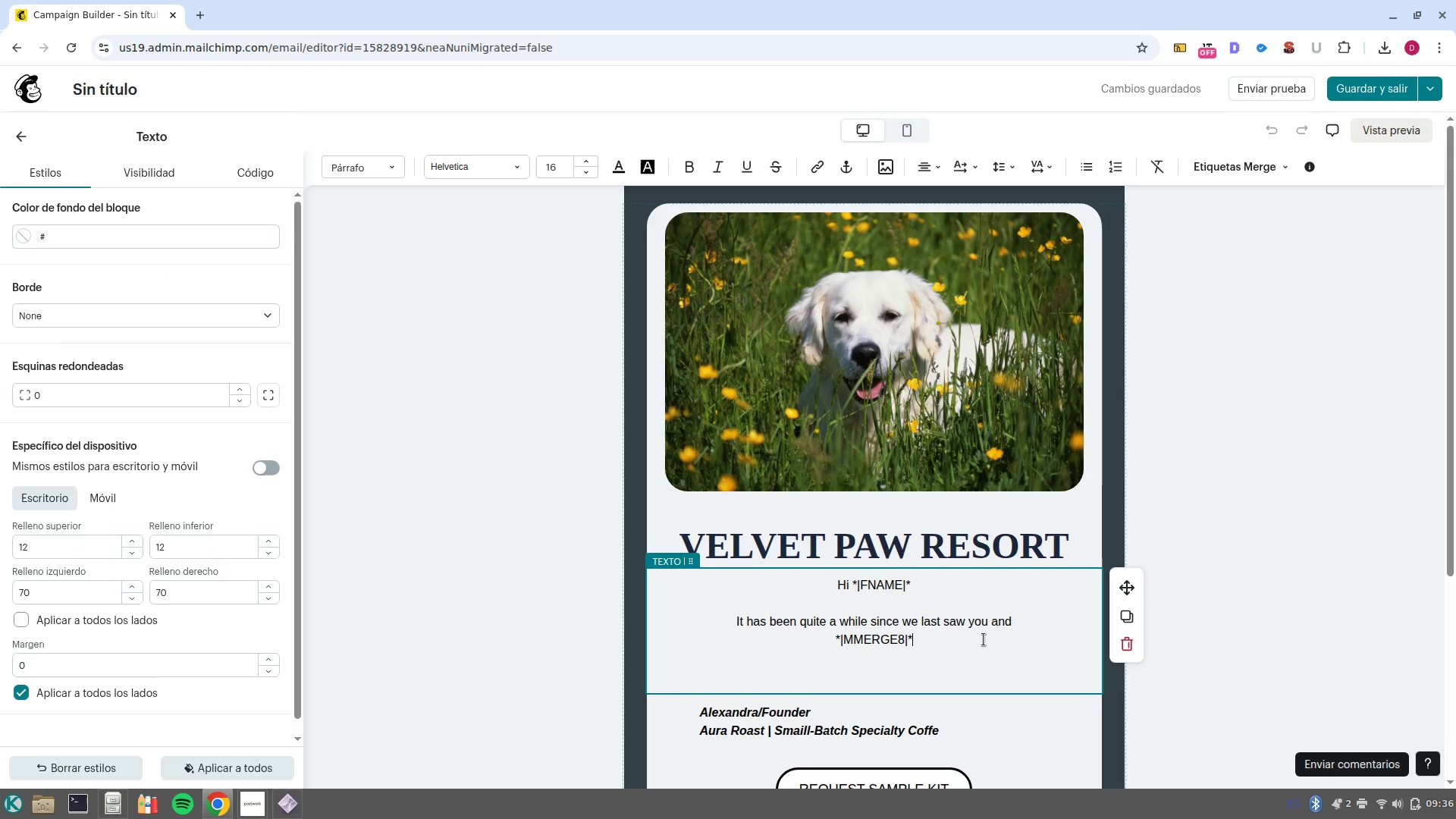 
left_click_drag(start_coordinate=[971, 643], to_coordinate=[822, 642])
 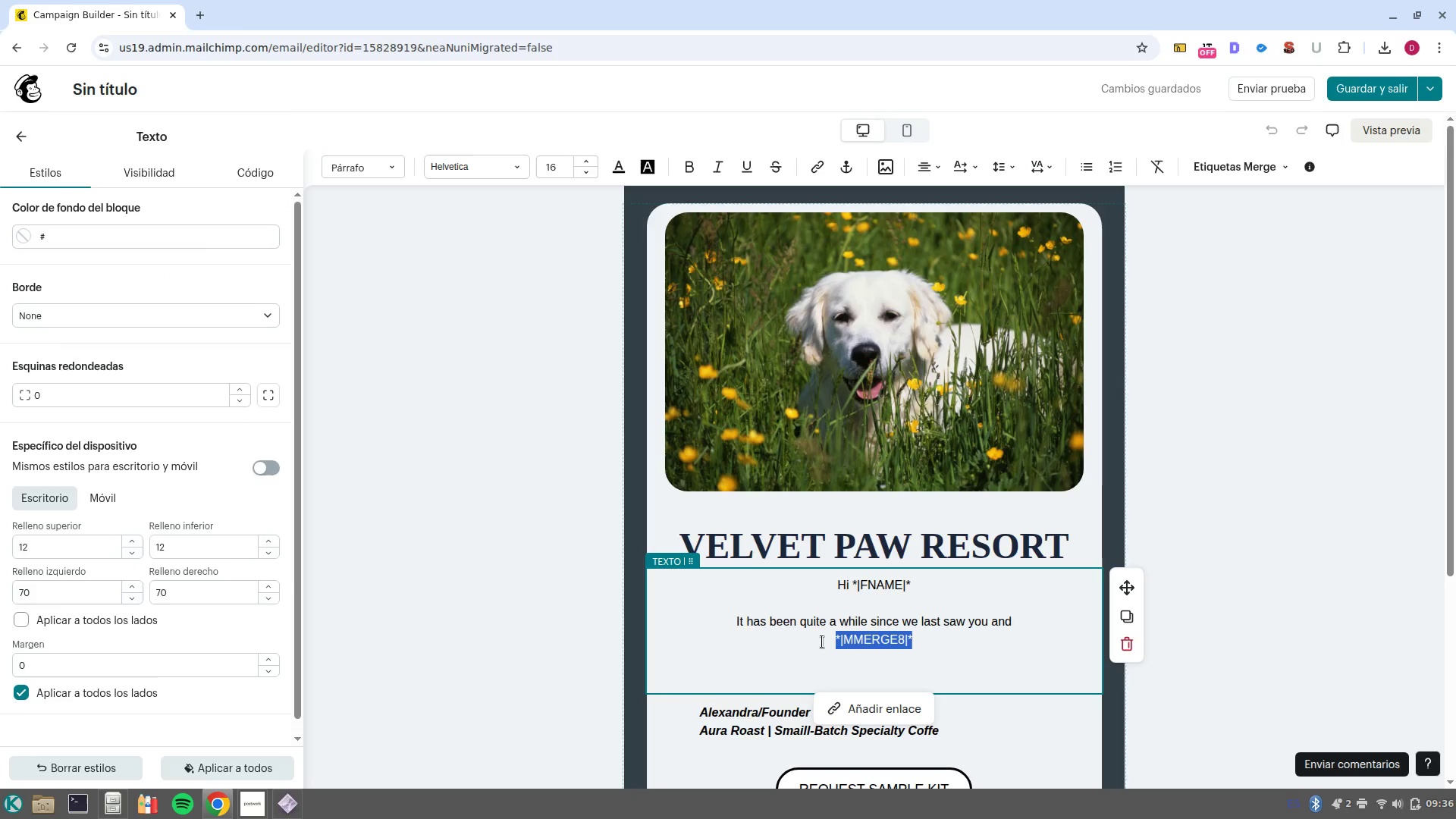 
key(Backspace)
 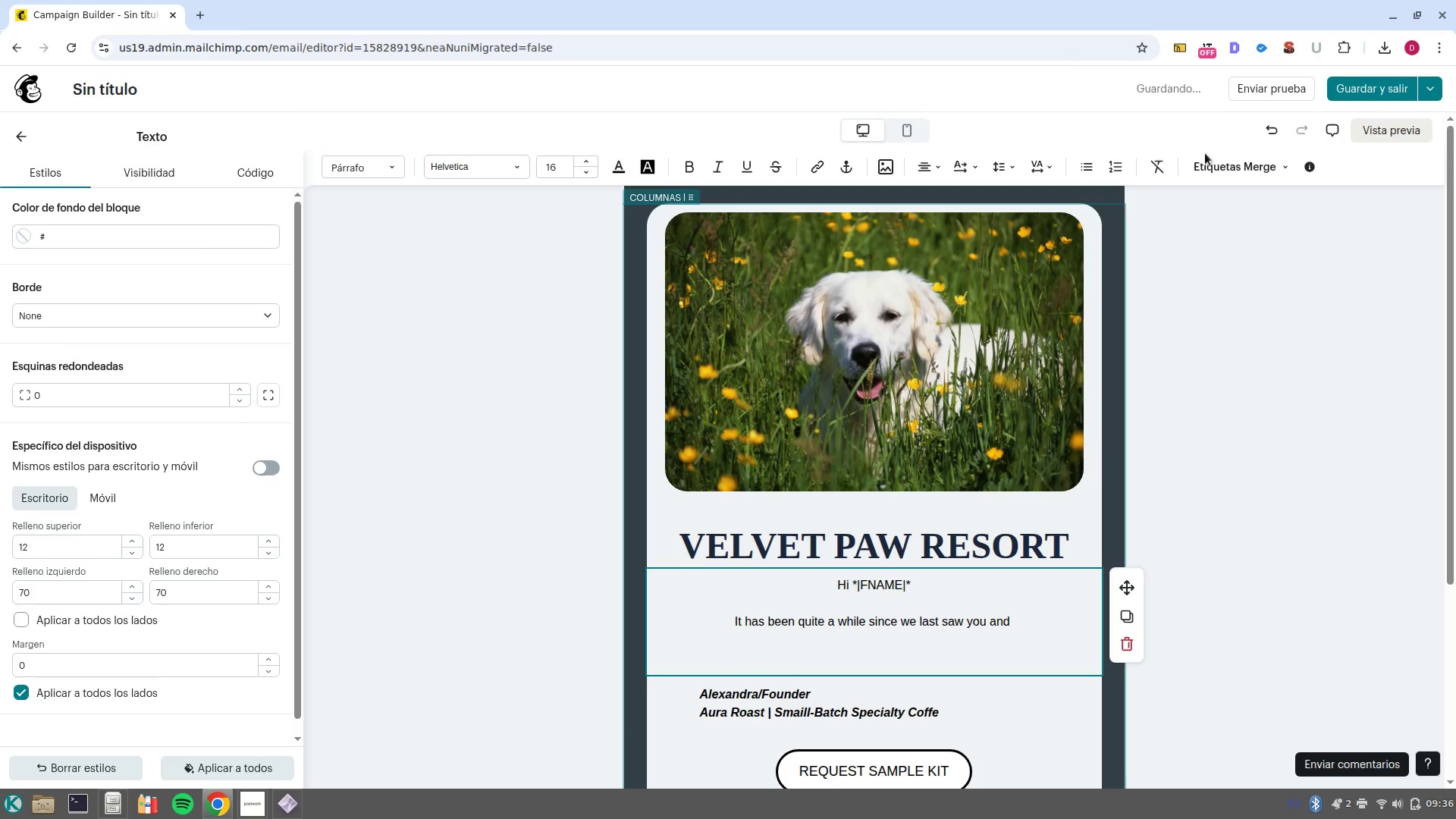 
left_click([1199, 180])
 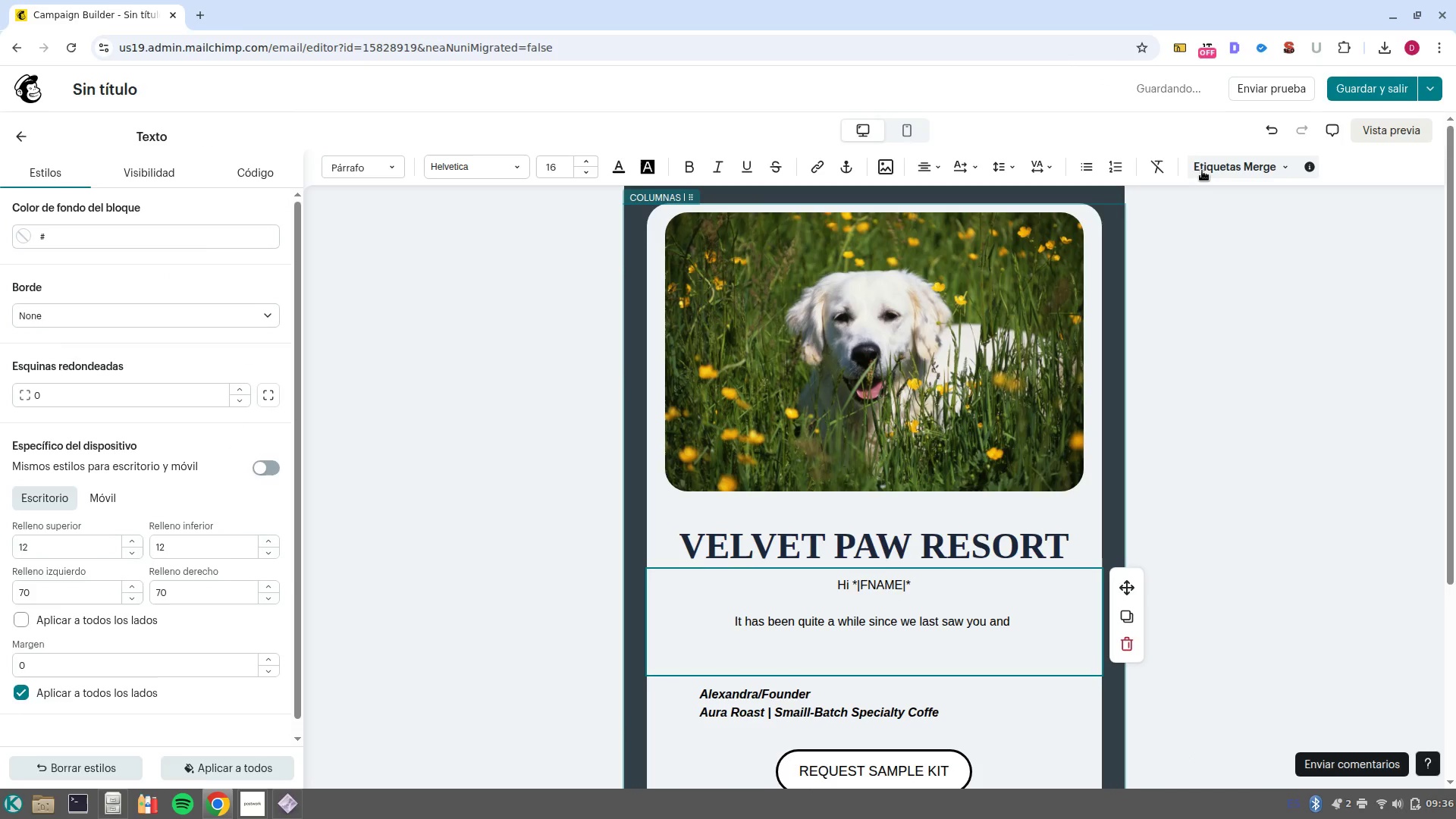 
left_click([1202, 171])
 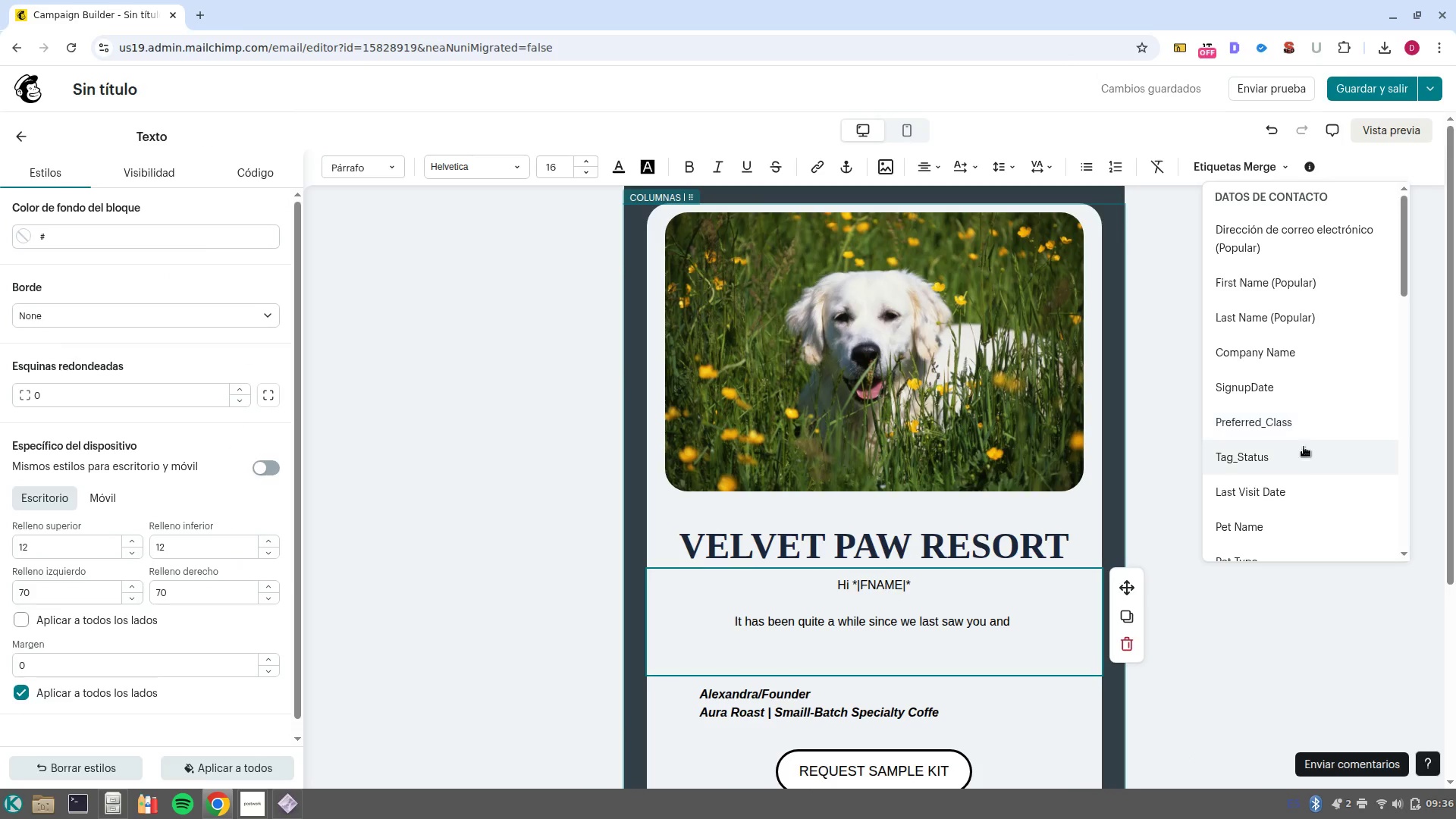 
left_click([1301, 528])
 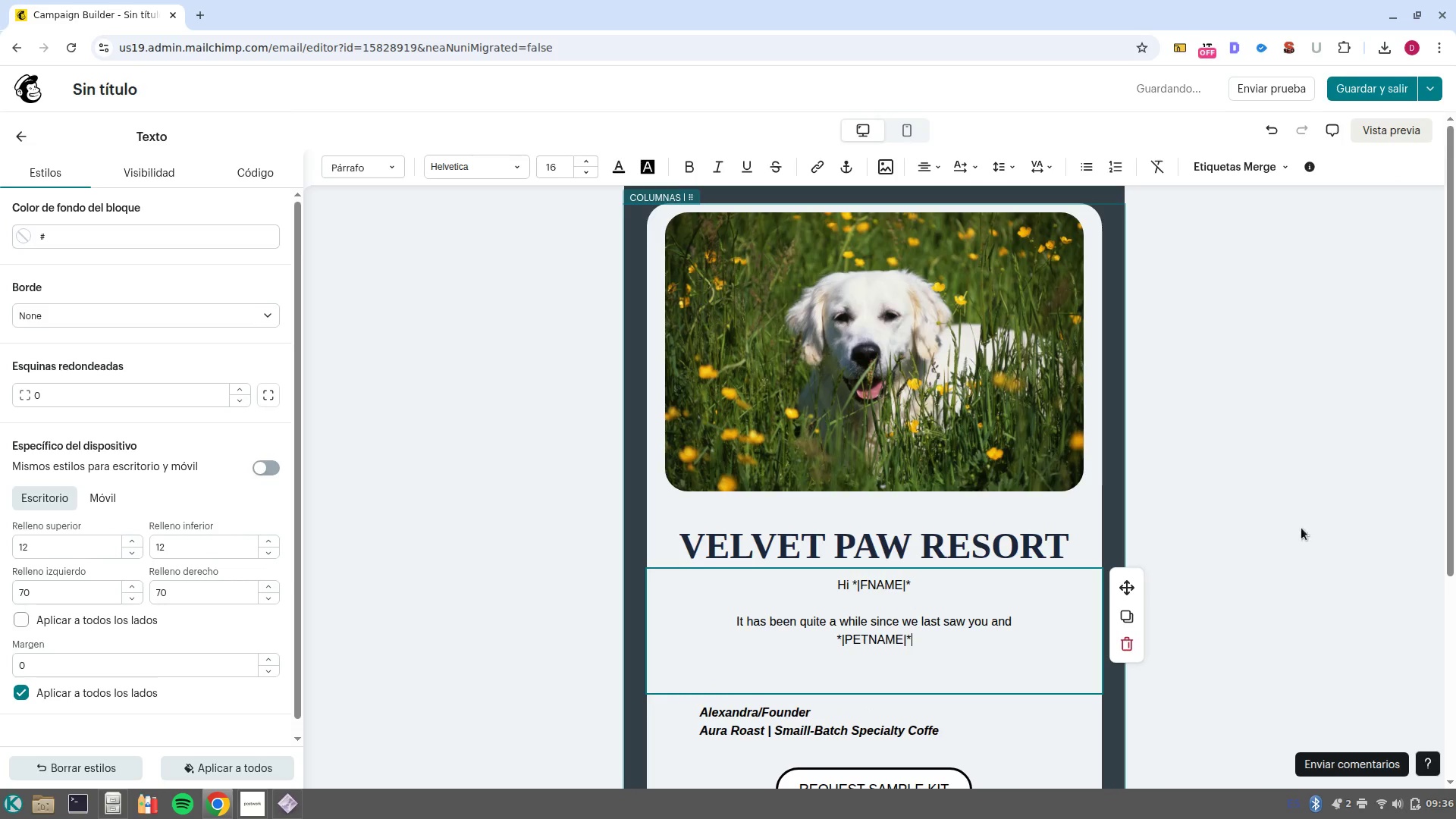 
key(Space)
 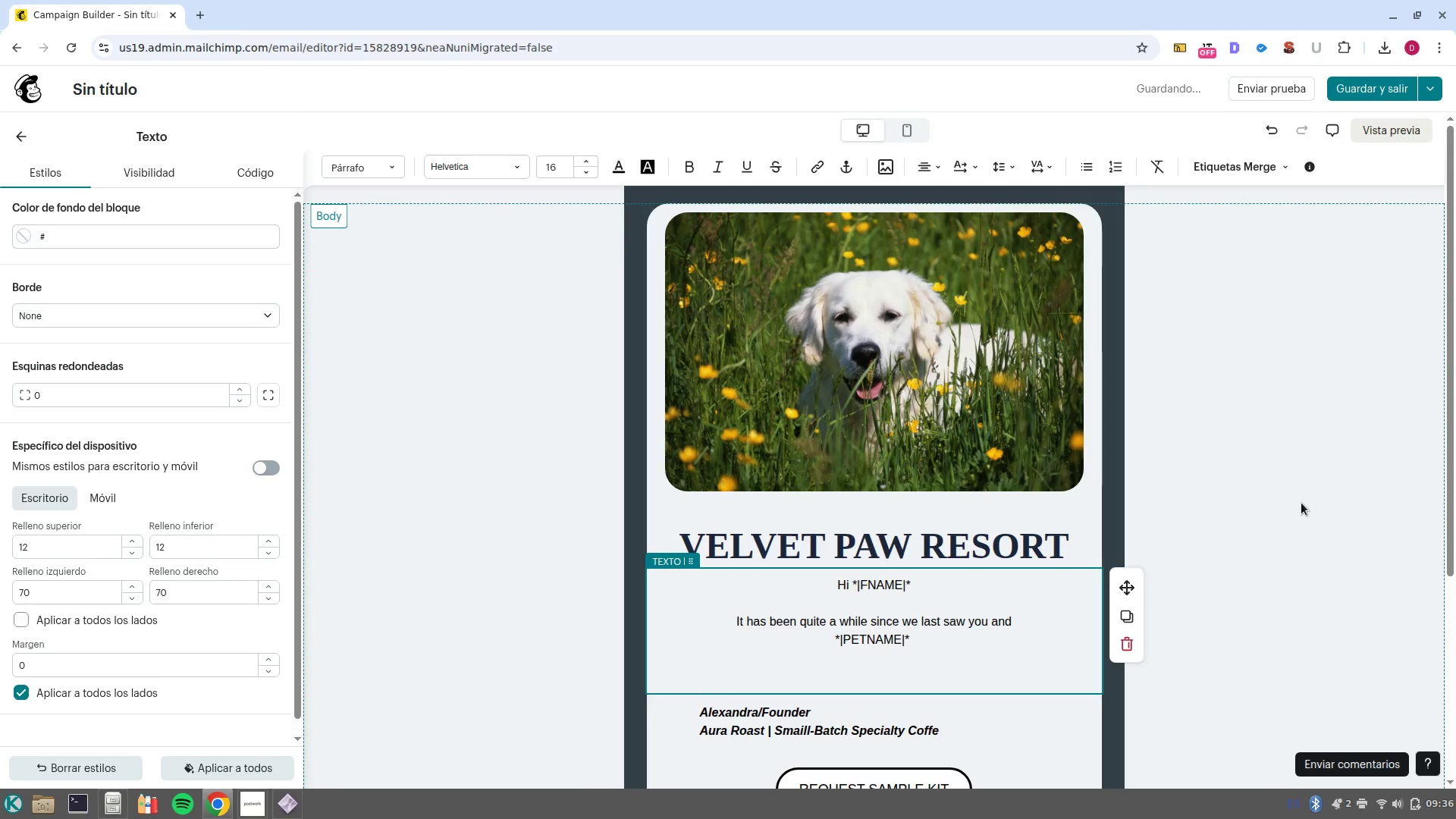 
type(ar)
key(Backspace)
type(t the resort )
key(Backspace)
type(! We-ve missd)
key(Backspace)
type(ed the energy )
 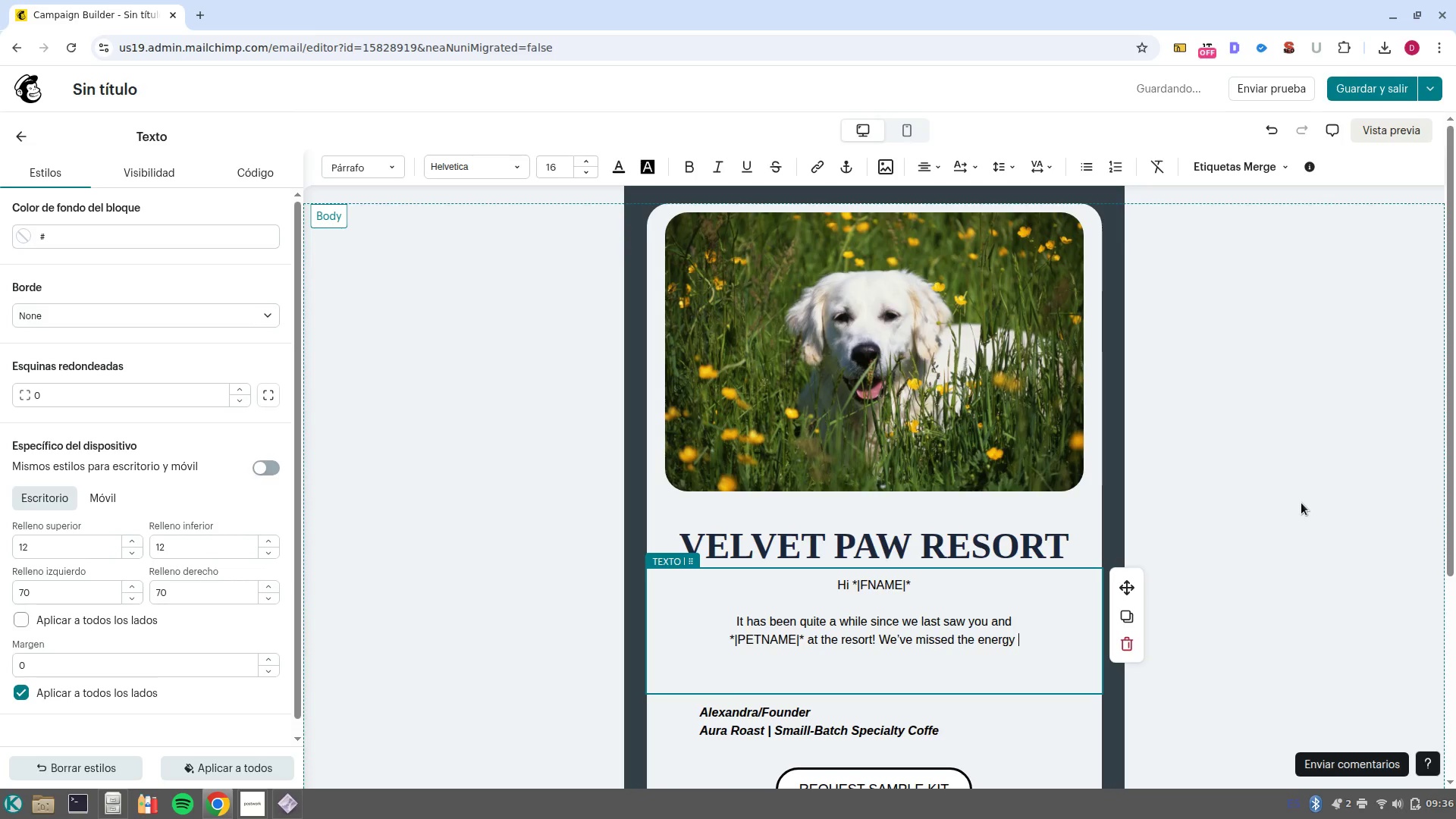 
left_click([1238, 168])
 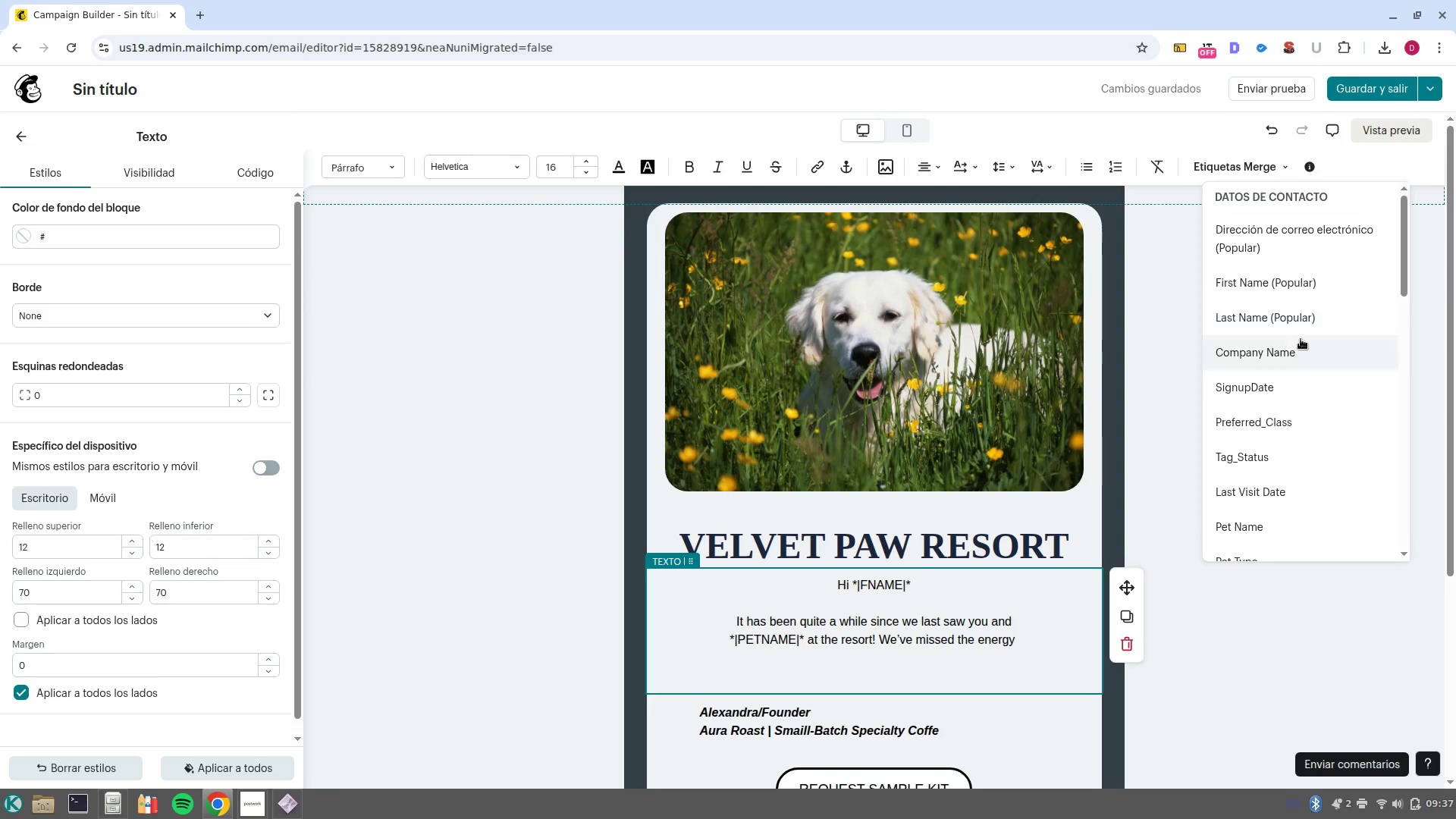 
wait(5.66)
 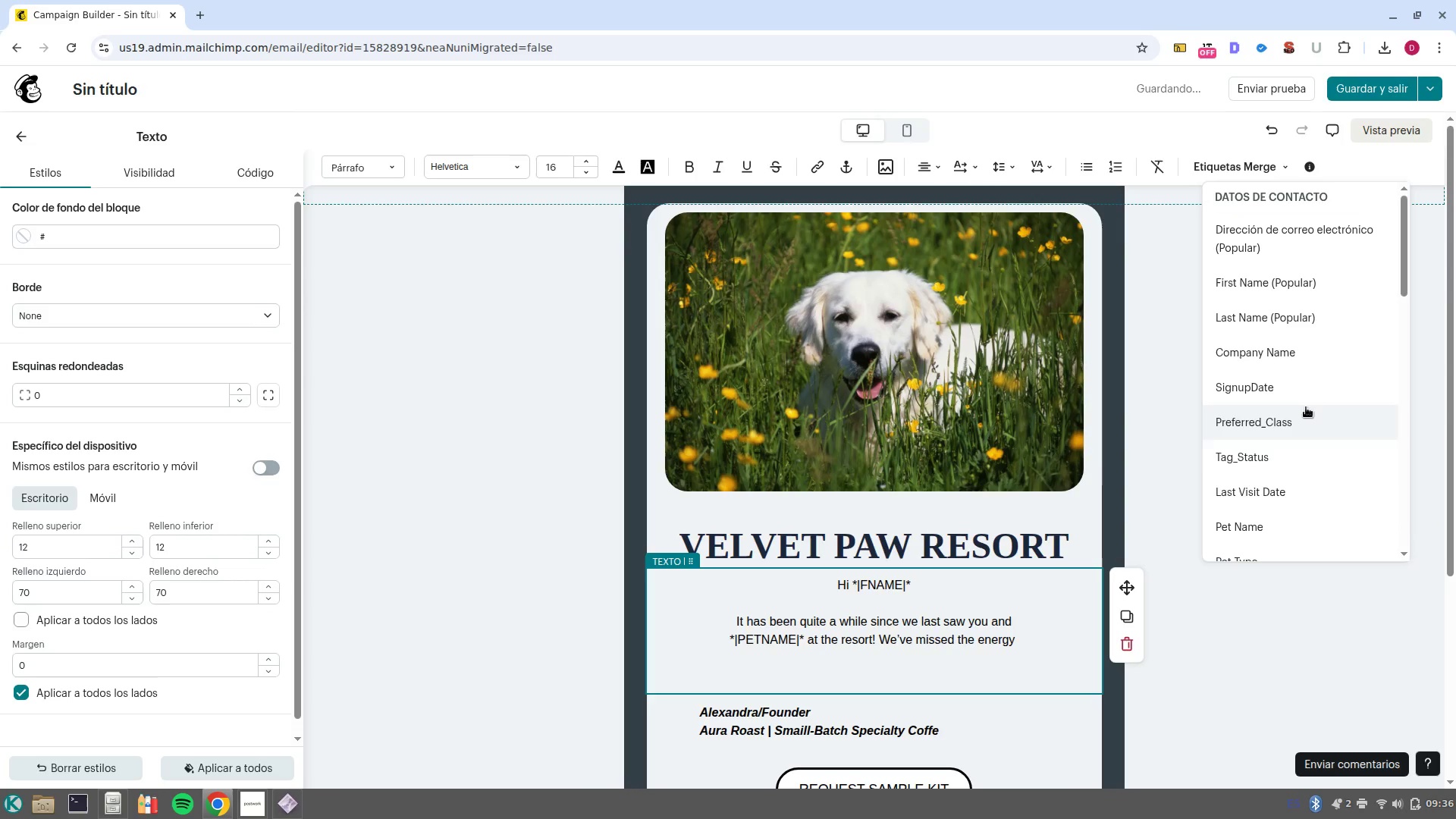 
left_click([1270, 526])
 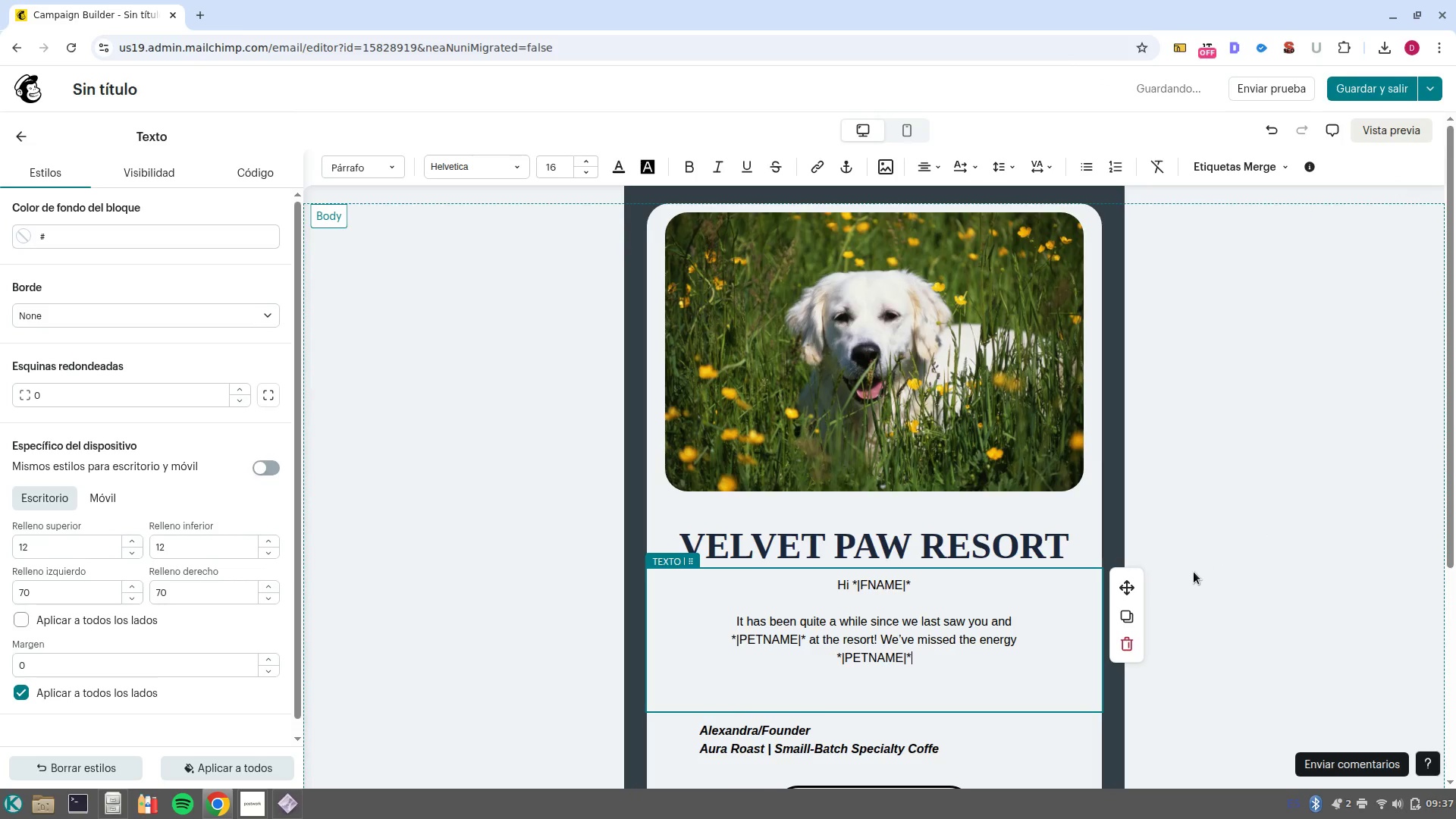 
type( brings o)
key(Backspace)
type(to our )
 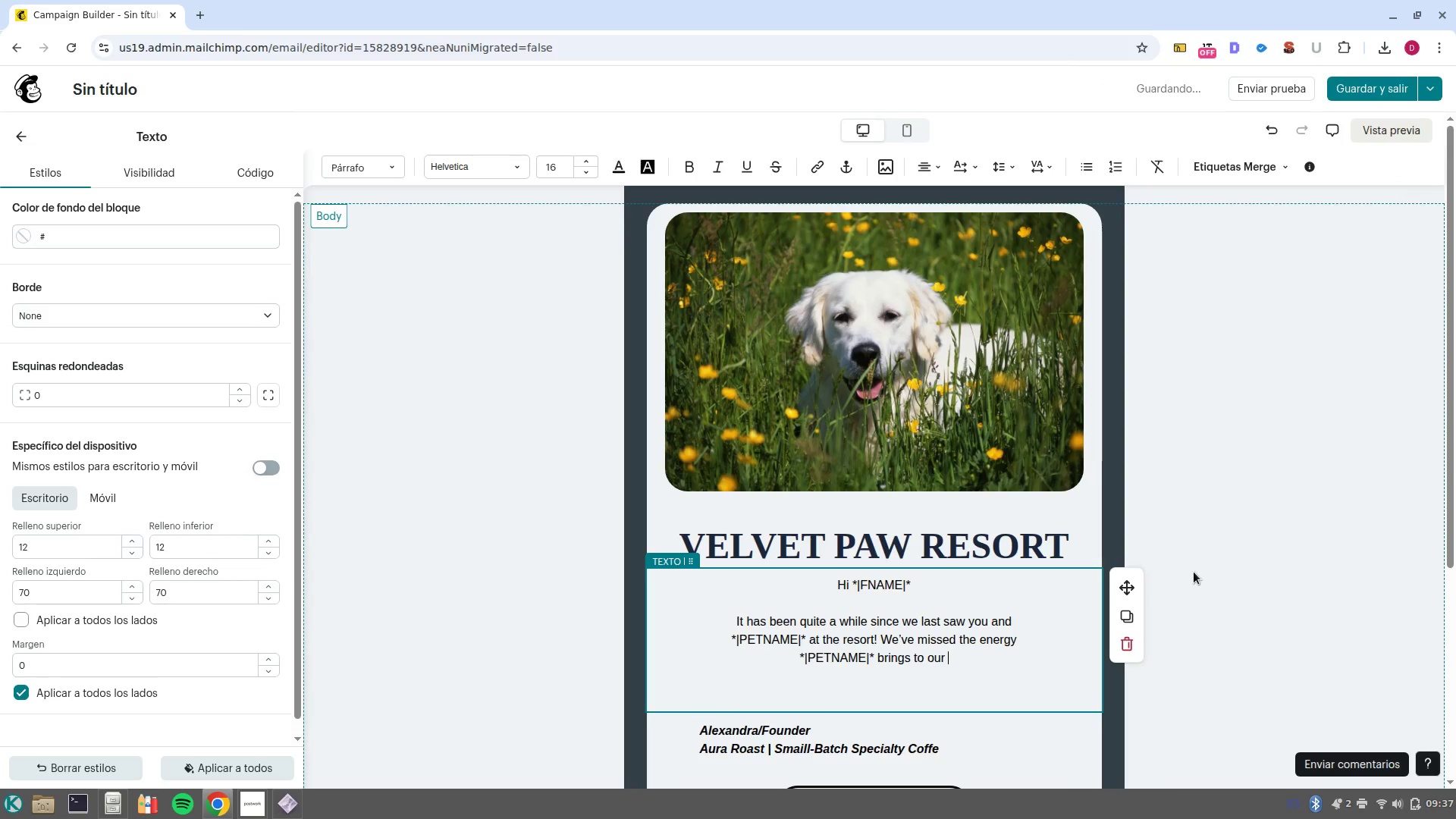 
type(facility, adn we wanted to reach out to see how both)
key(Backspace)
key(Backspace)
 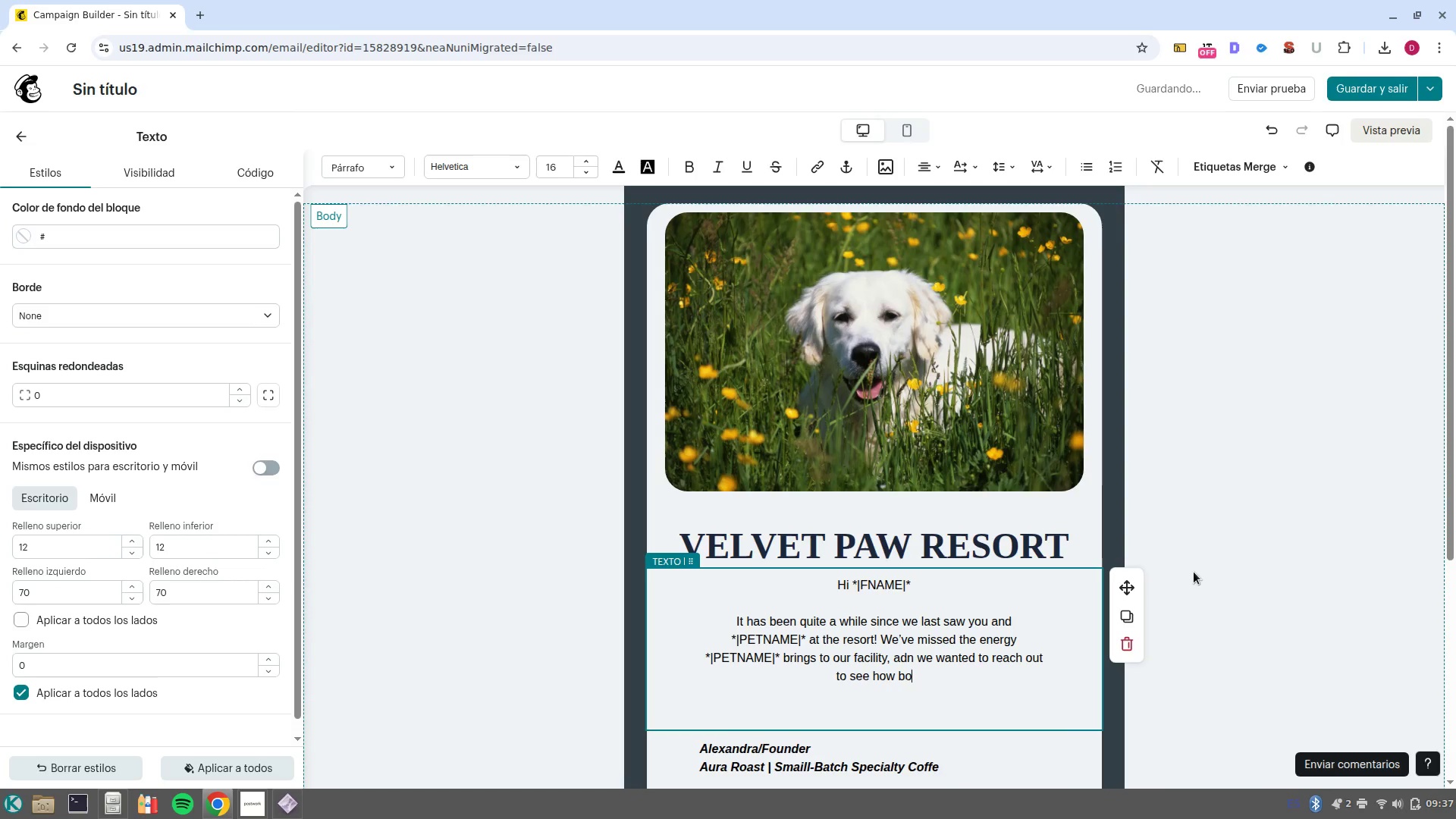 
type(th are doing. )
 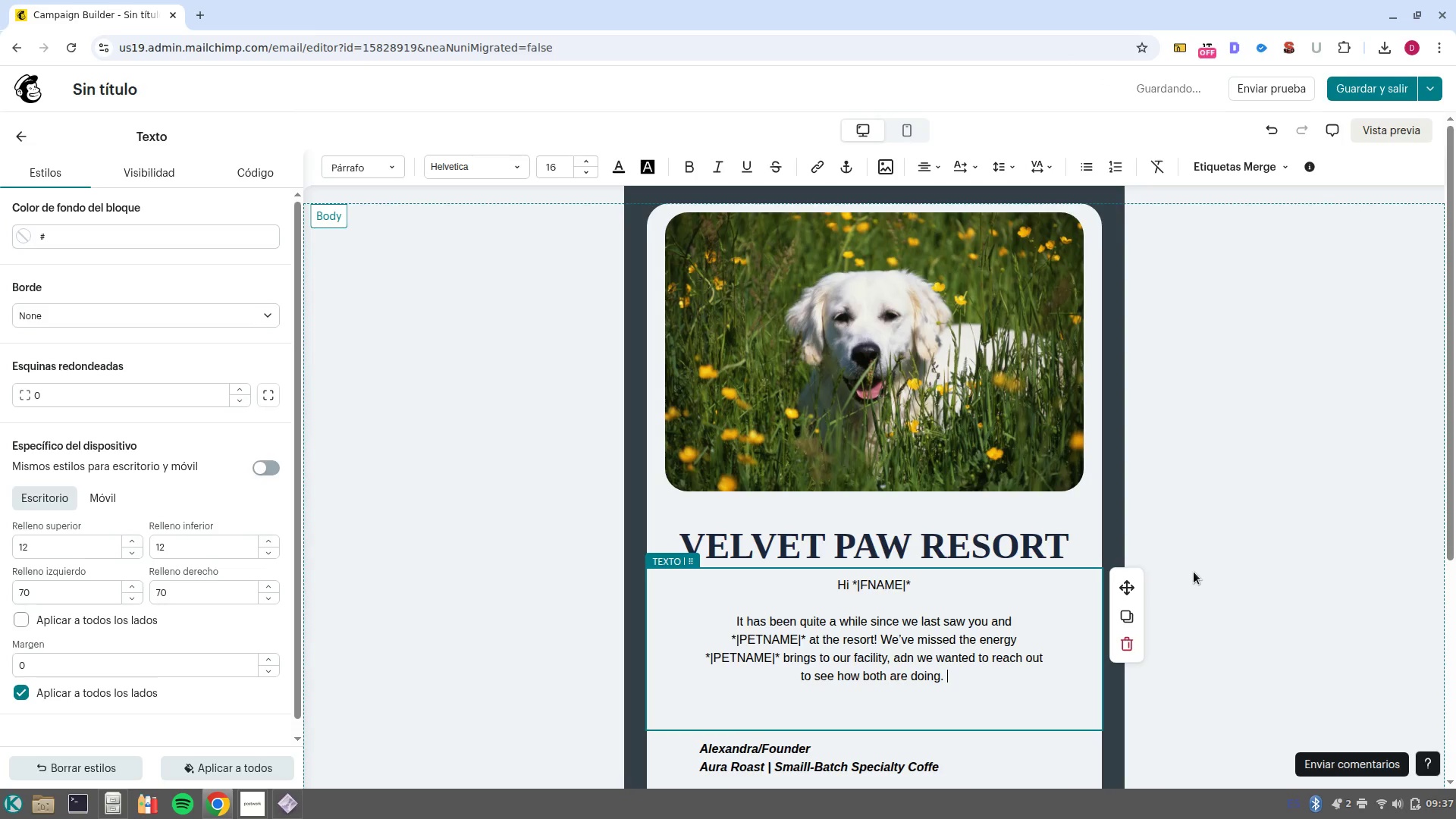 
key(Enter)
 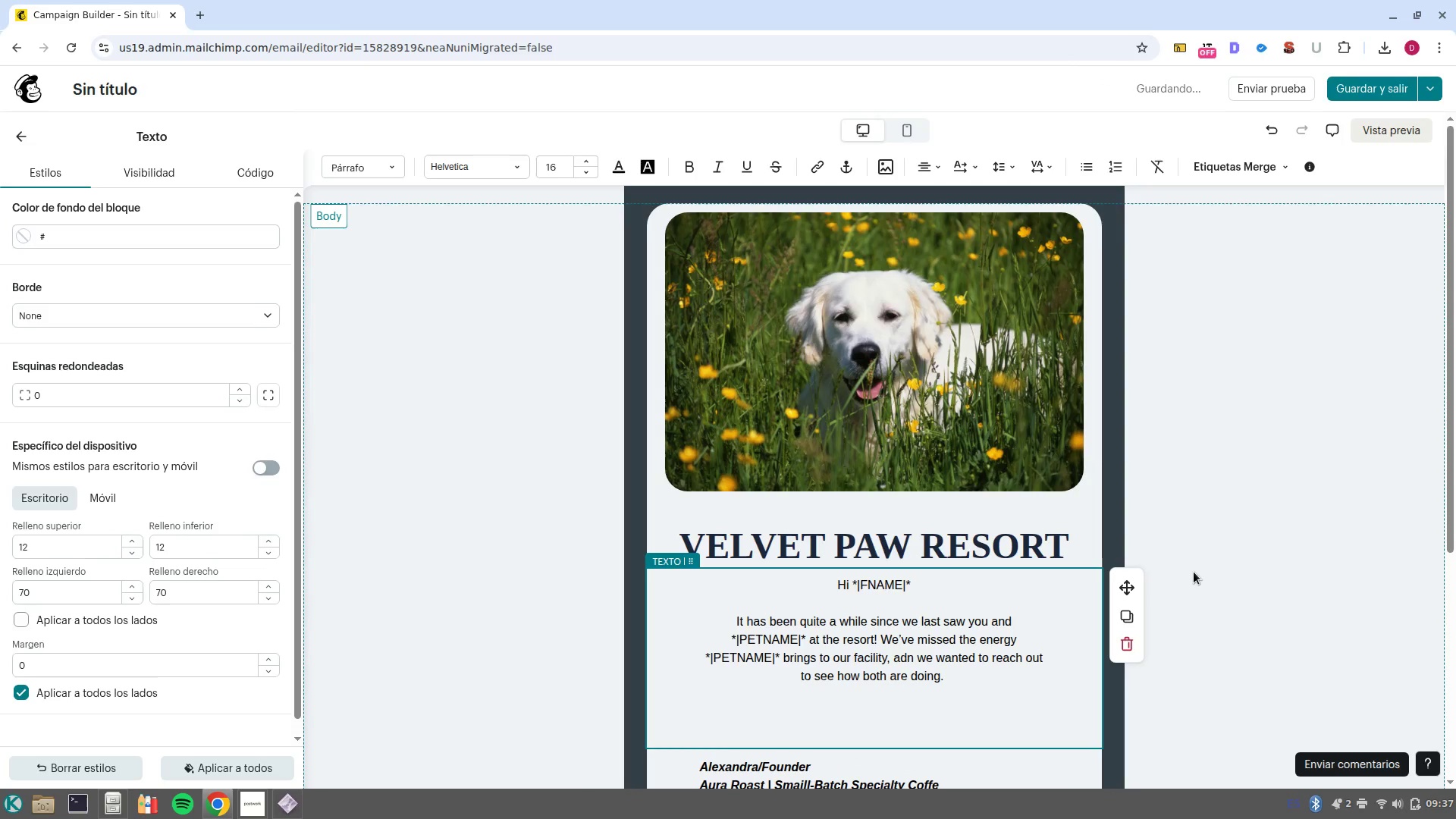 
key(NumpadEnter)
type(Ar)
key(Backspace)
type(t Vle)
key(Backspace)
key(Backspace)
type(elver Pw)
key(Backspace)
type(aw Re)
key(Backspace)
key(Backspace)
key(Backspace)
type(, )
 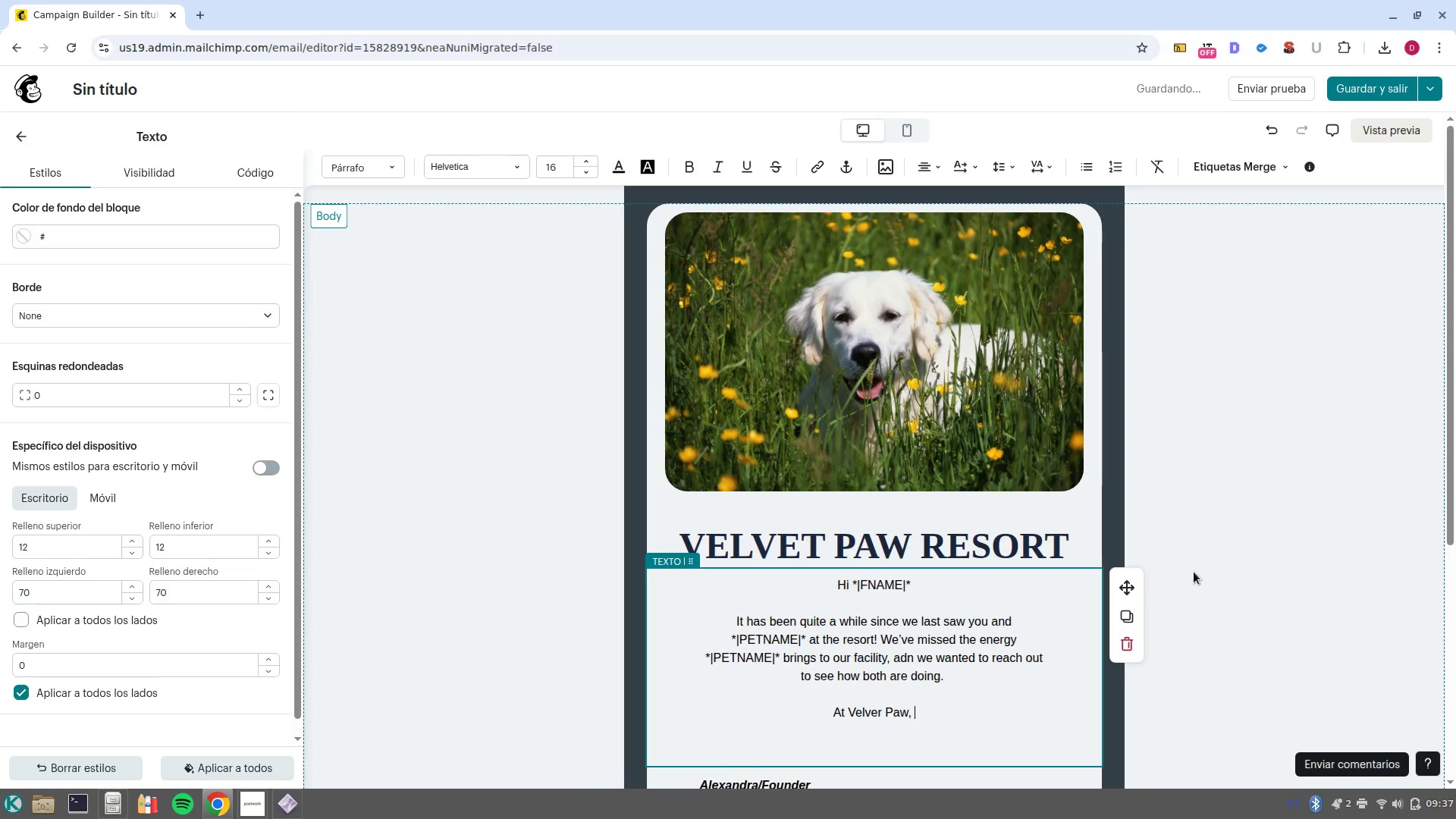 
key(Control+ArrowLeft)
 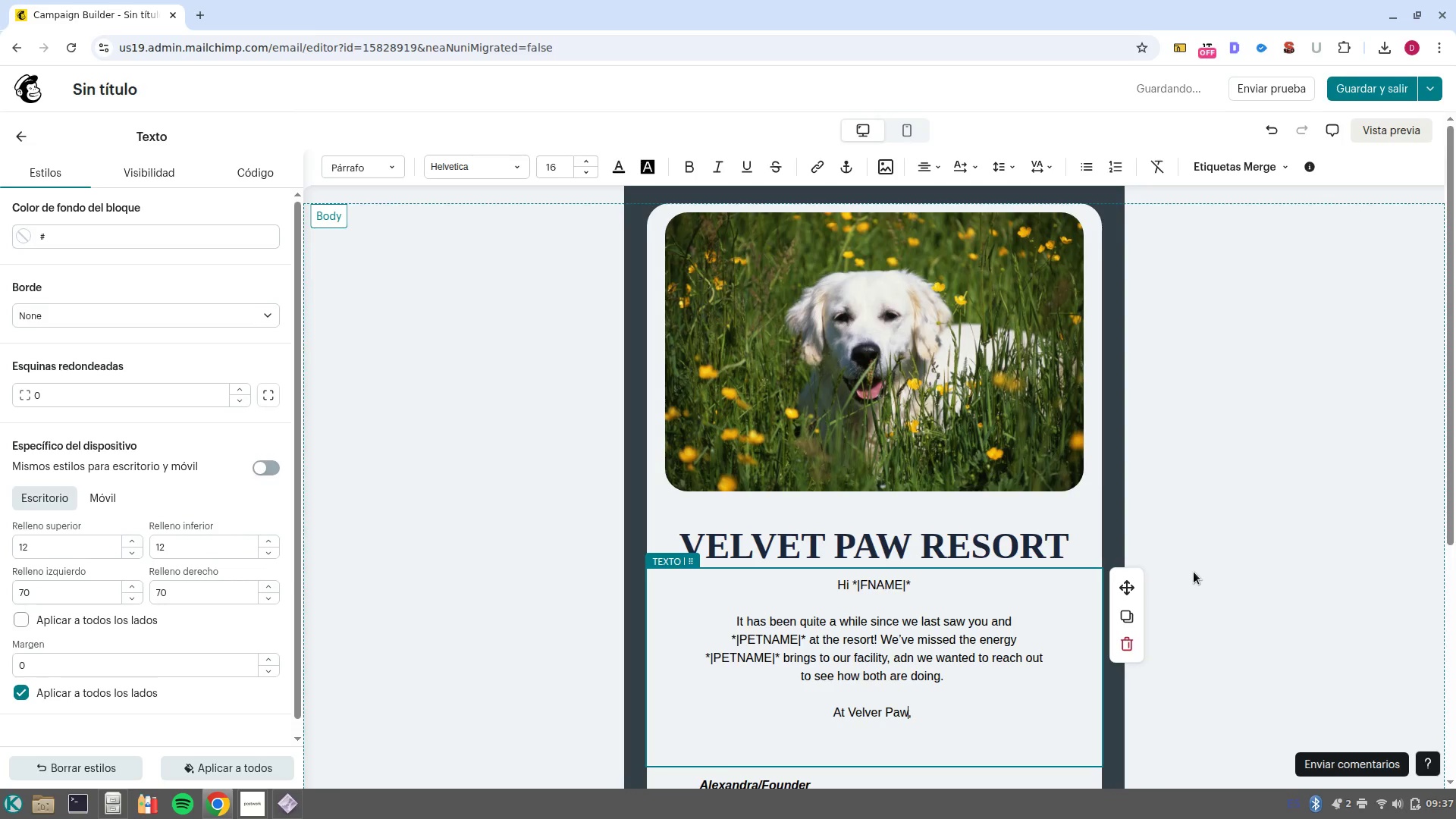 
key(ArrowLeft)
 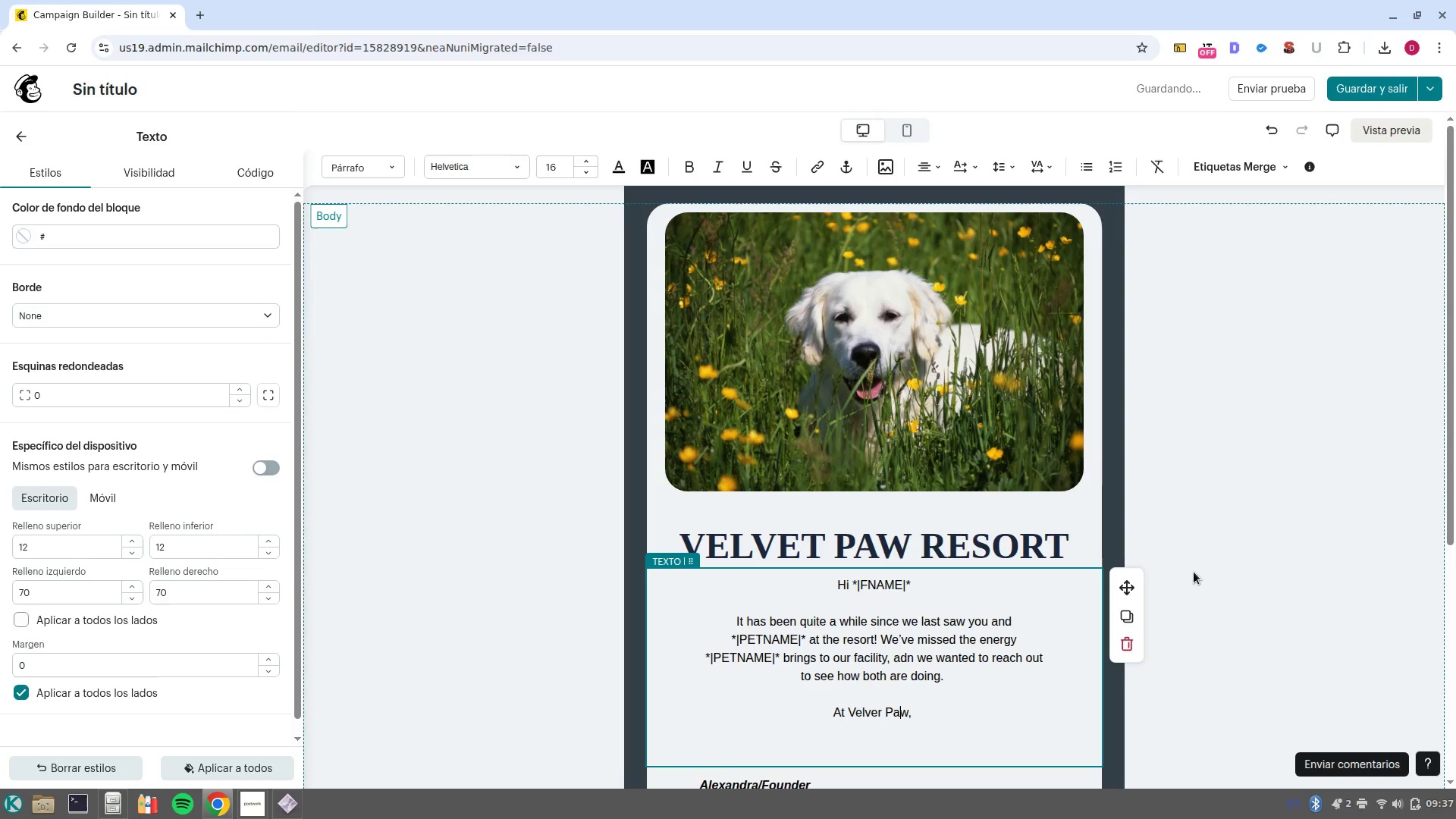 
key(ArrowLeft)
 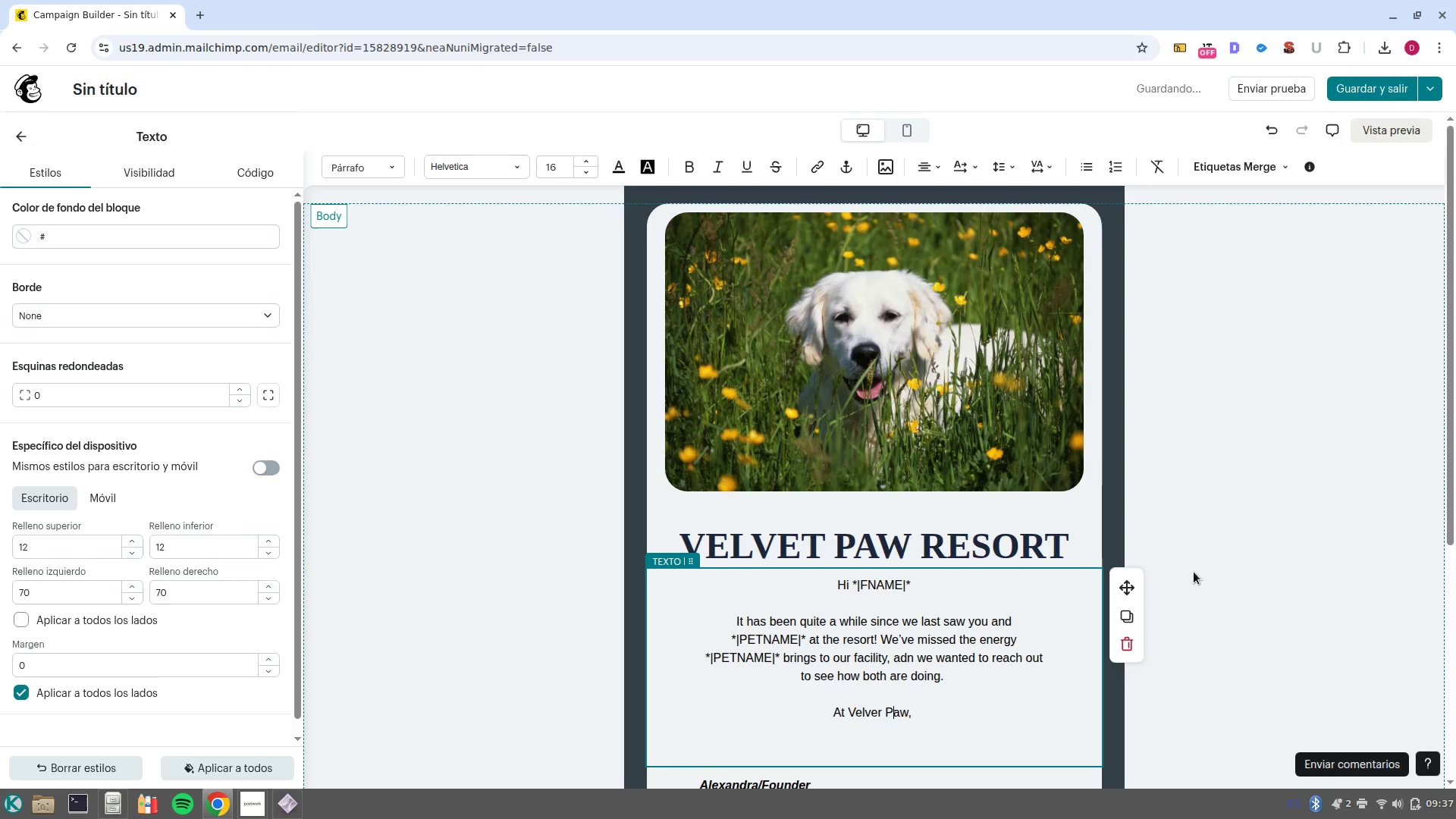 
key(ArrowLeft)
 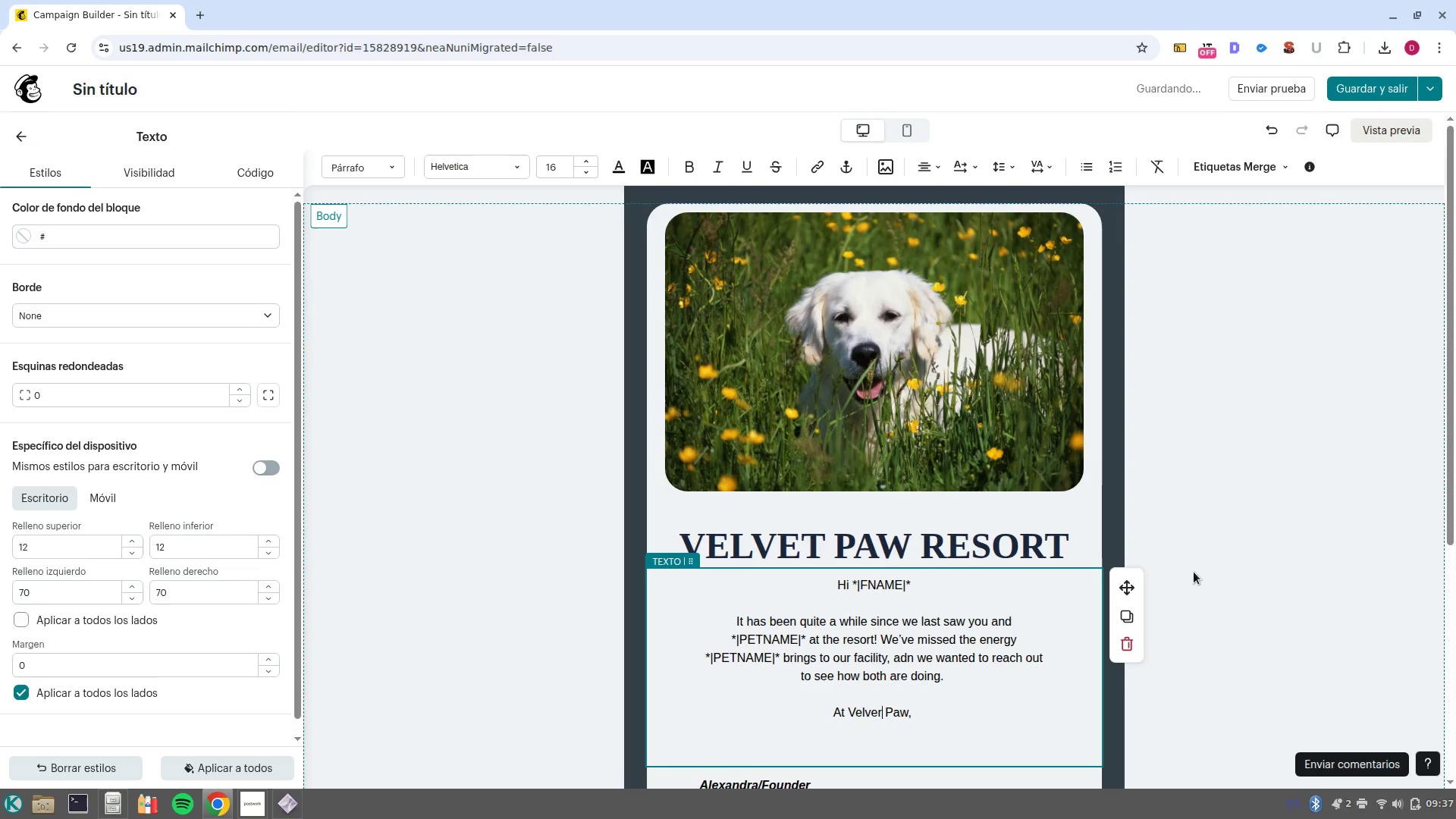 
key(ArrowLeft)
 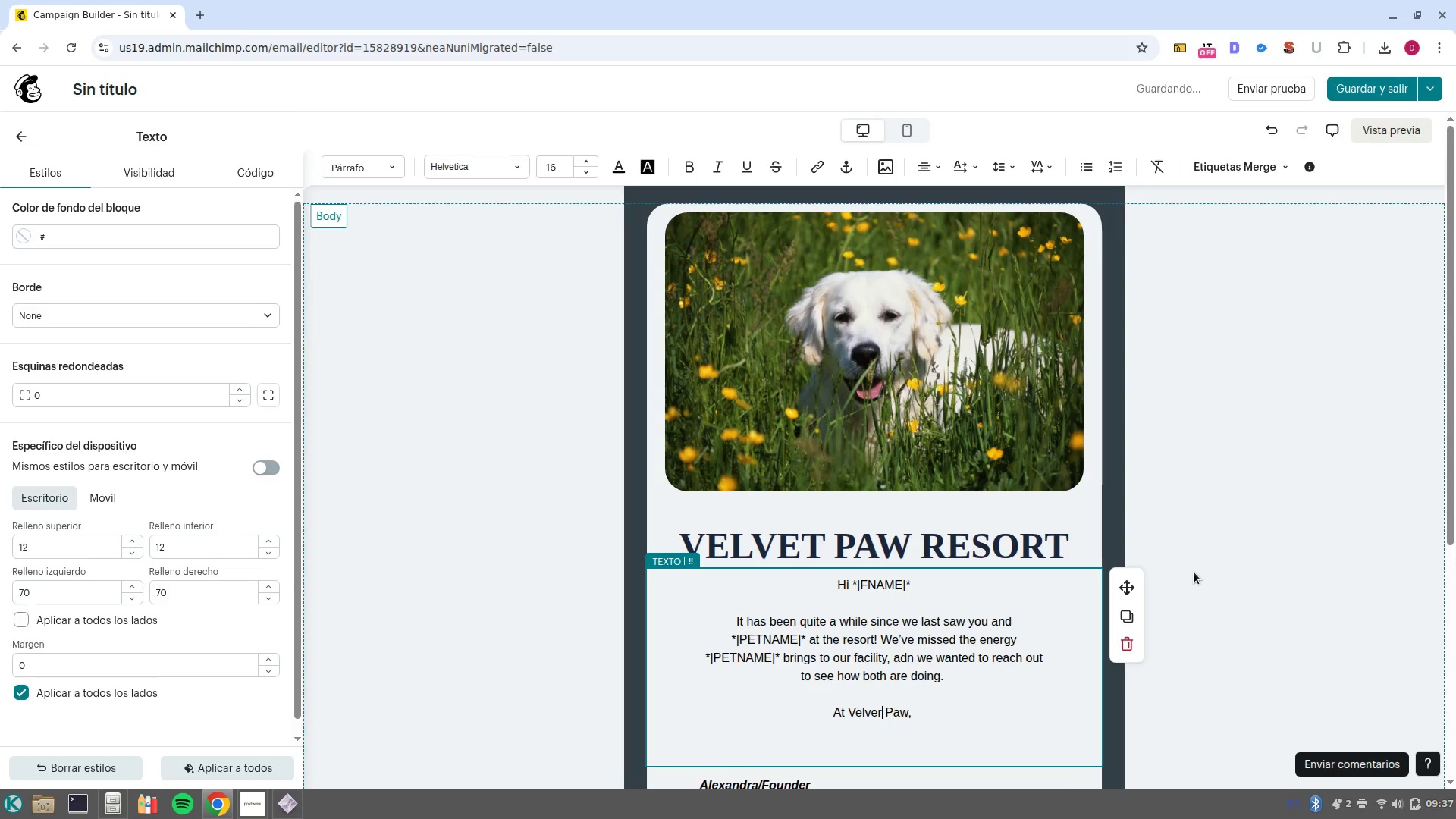 
key(Backspace)
 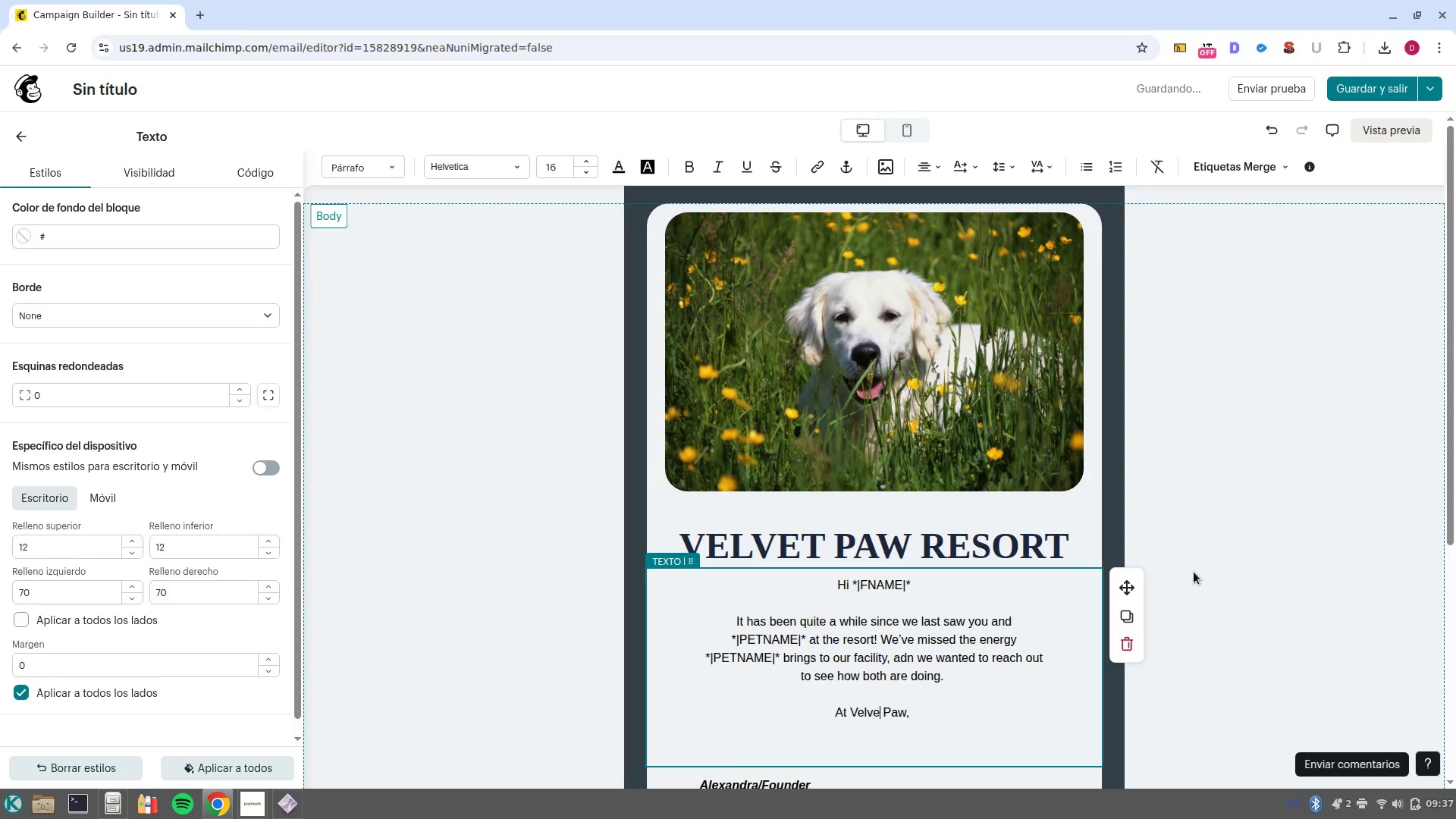 
key(T)
 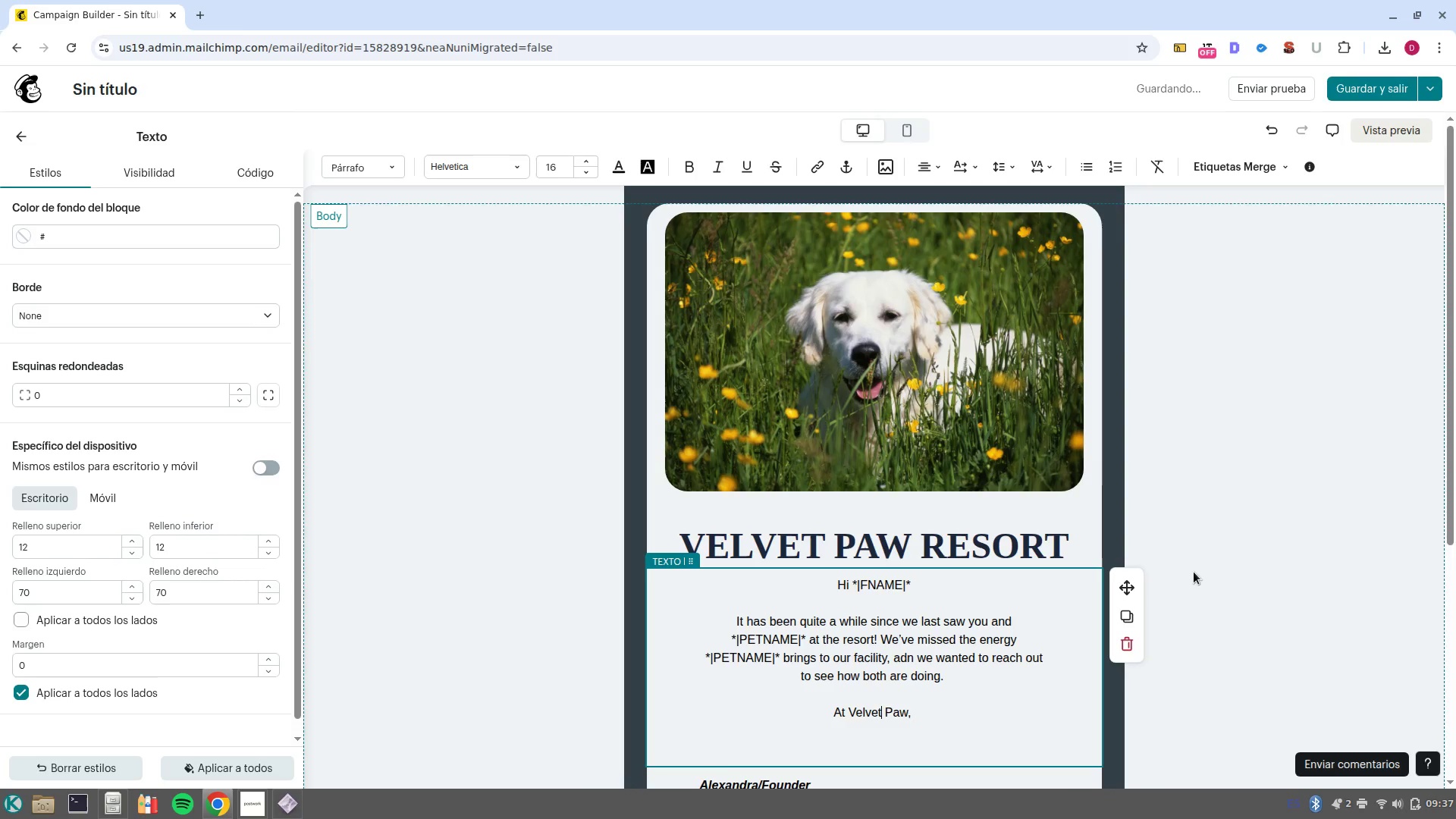 
key(Control+ArrowRight)
 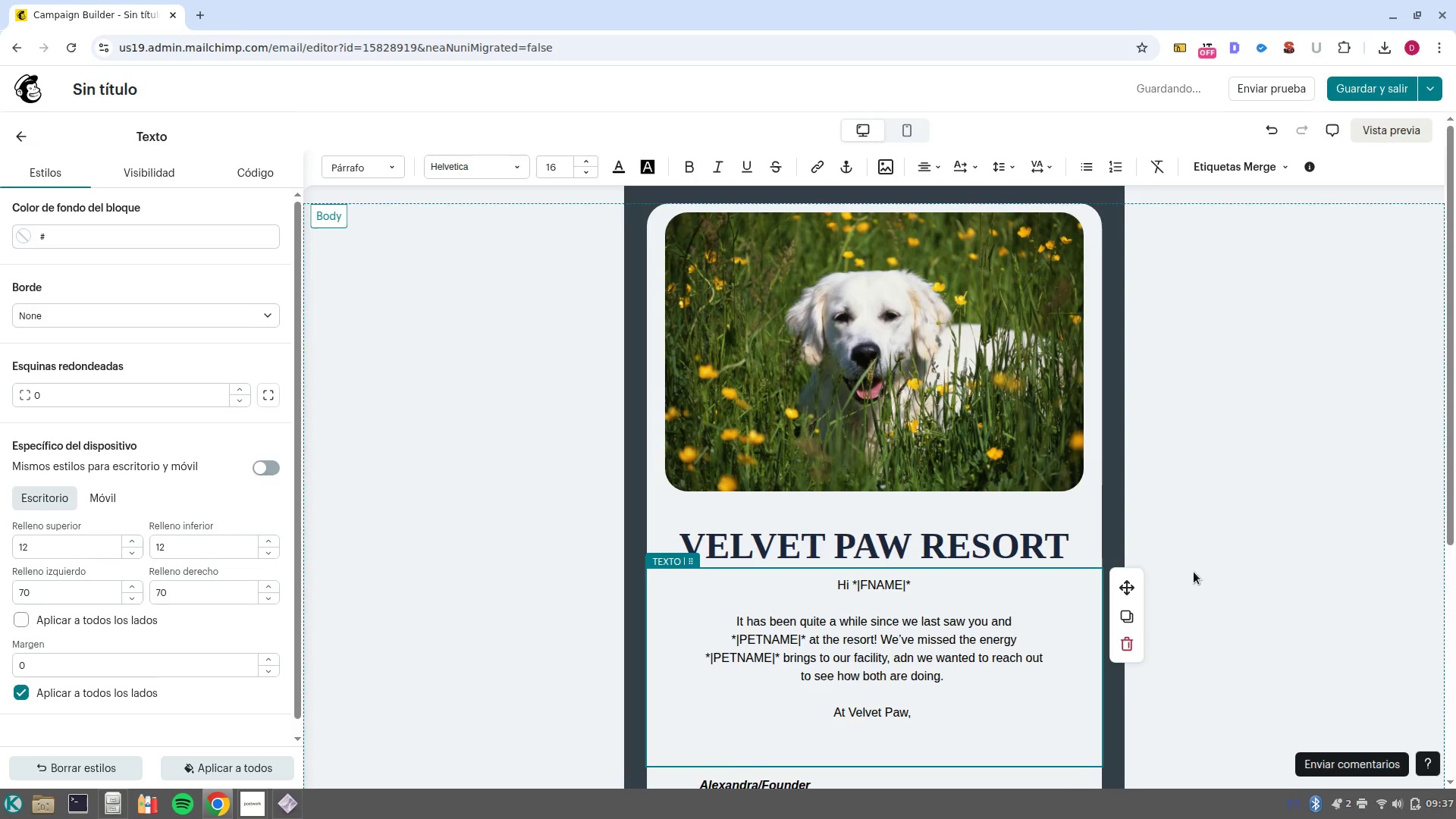 
key(ArrowRight)
 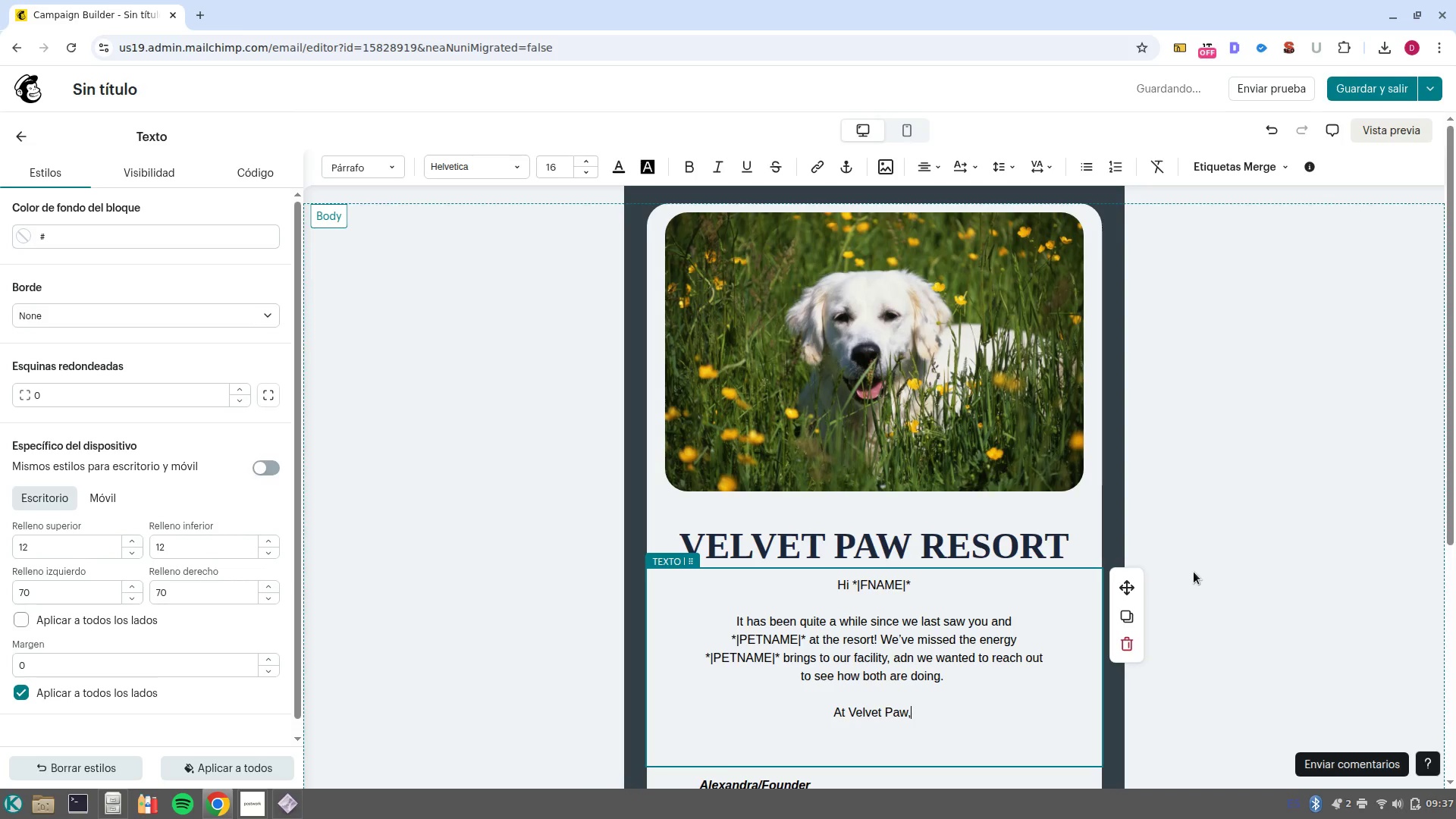 
type( we are dedicated to making sure every guest feels like royalry. Wheter it-s a refreshing bath or a full styling session. our go)
key(Backspace)
type(rooming experts are ready to pri)
key(Backspace)
type(vide)
key(Backspace)
key(Backspace)
key(Backspace)
key(Backspace)
type(ovide the premium care your furry friends deserves.)
 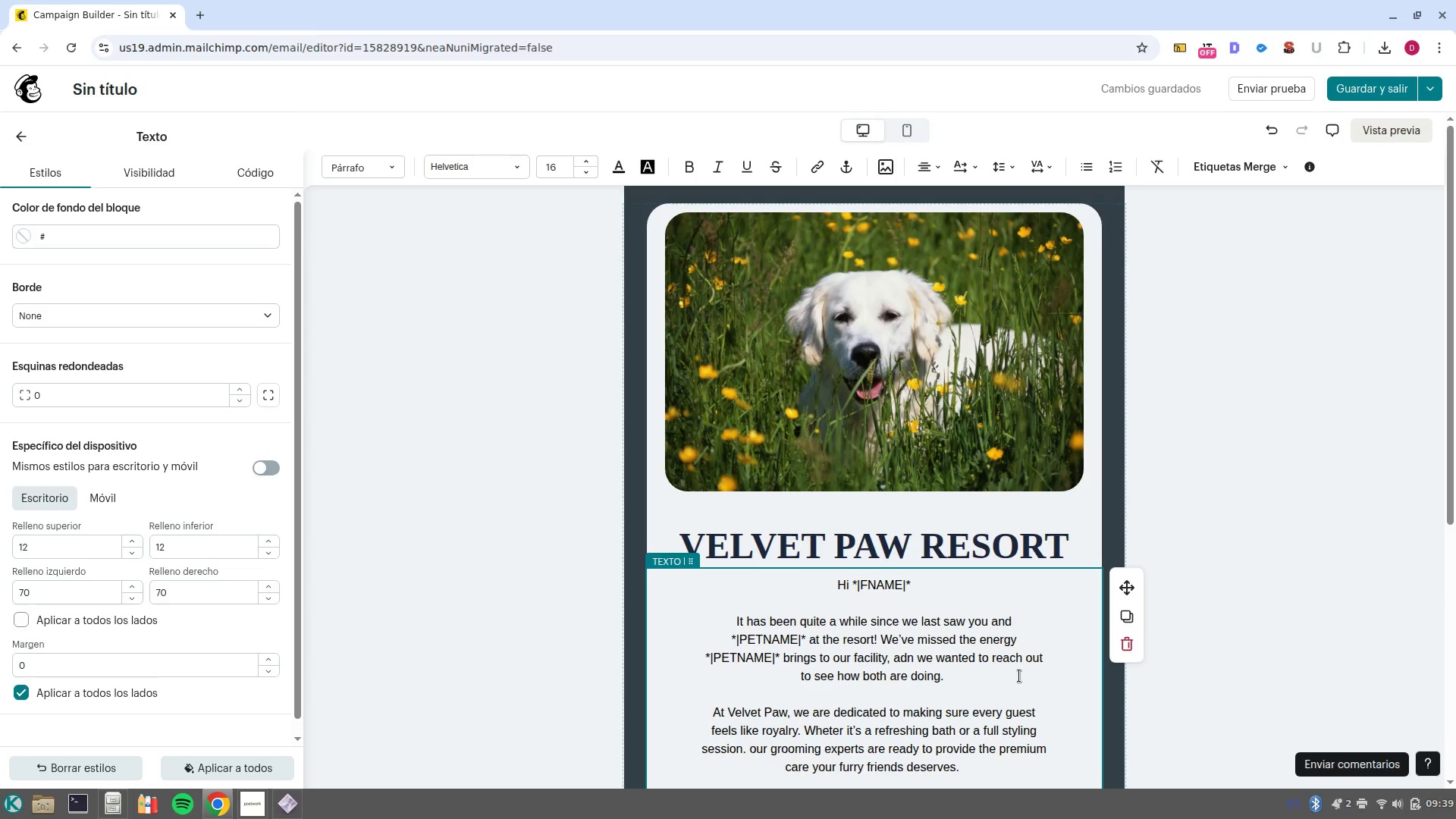 
wait(6.11)
 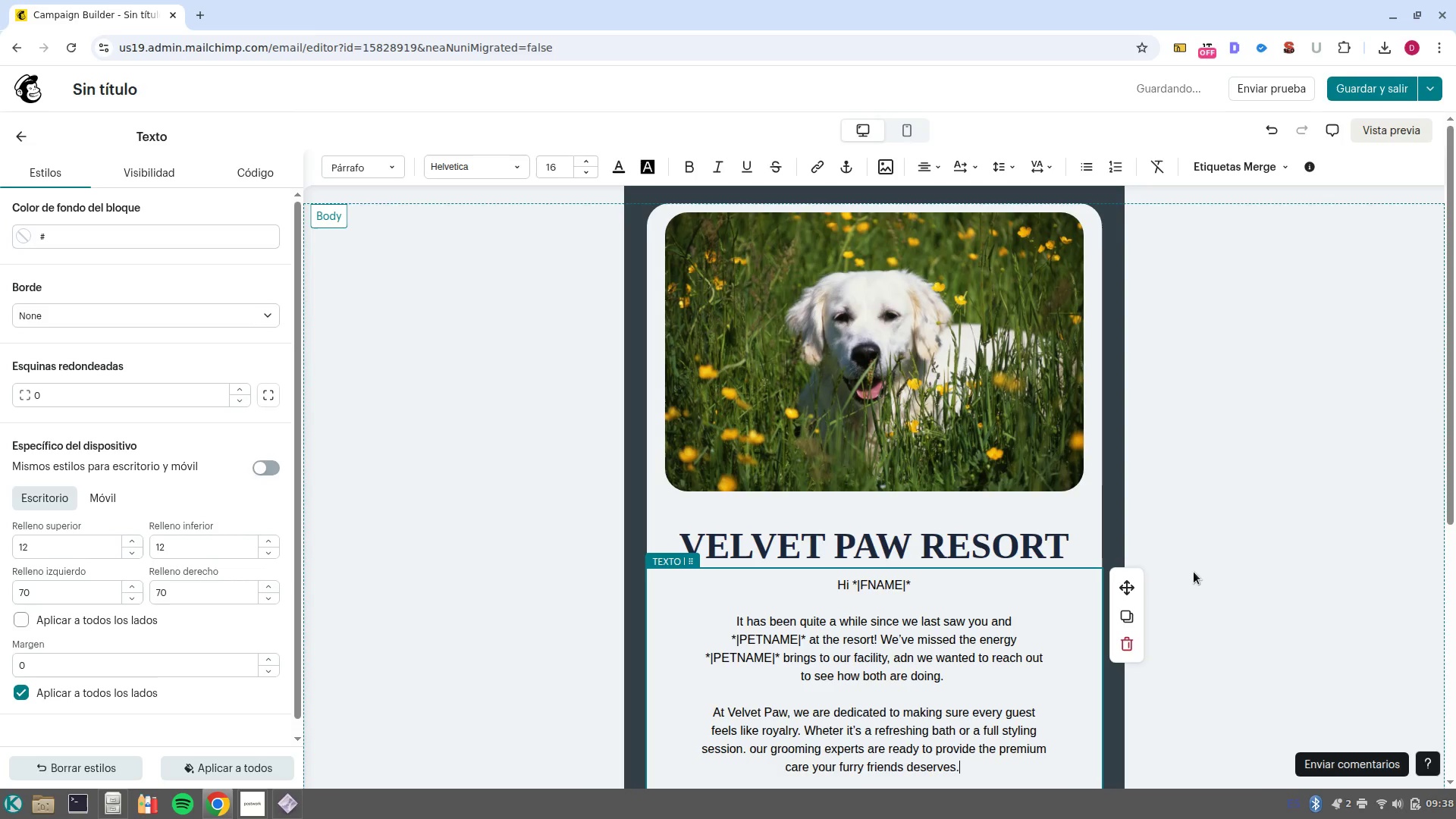 
scroll: coordinate [975, 691], scroll_direction: down, amount: 2.0
 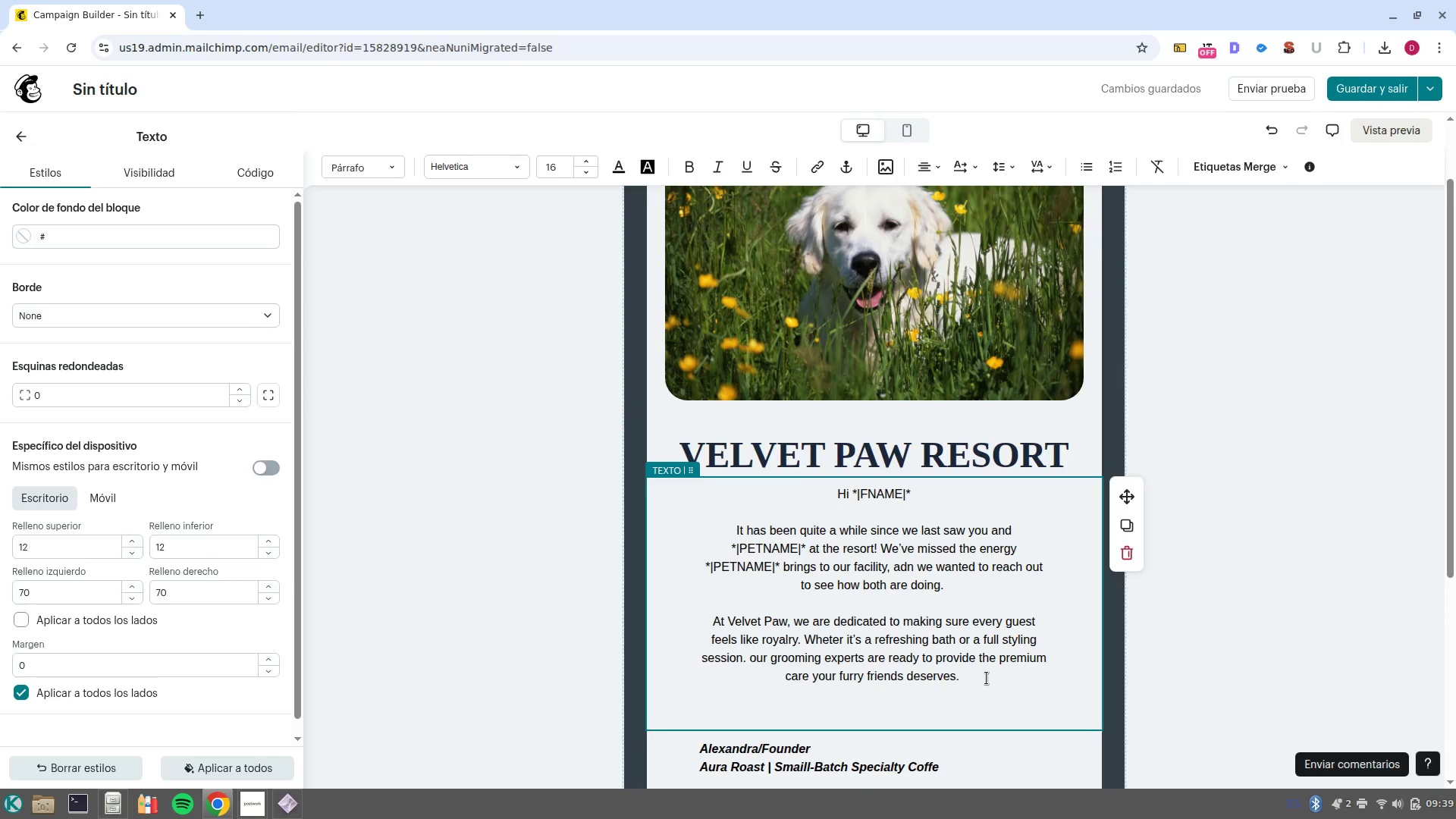 
key(NumpadEnter)
key(NumpadEnter)
type(To welcome you back, we-d like to offer a 15% discount on your next grooming session. It-s the perfec time to get }\)
key(Backspace)
type(\)
key(Backspace)
key(Backspace)
 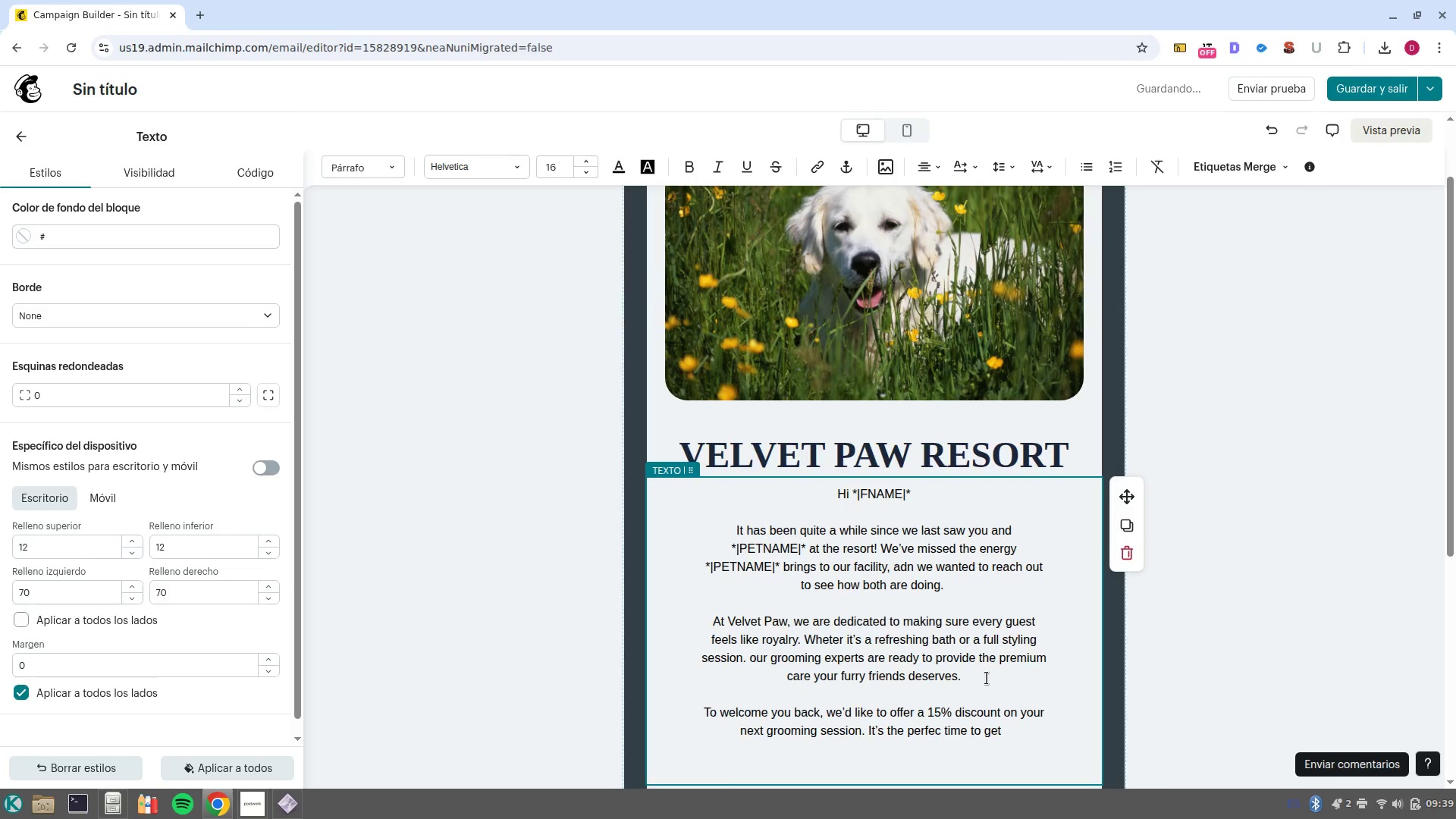 
left_click([1269, 165])
 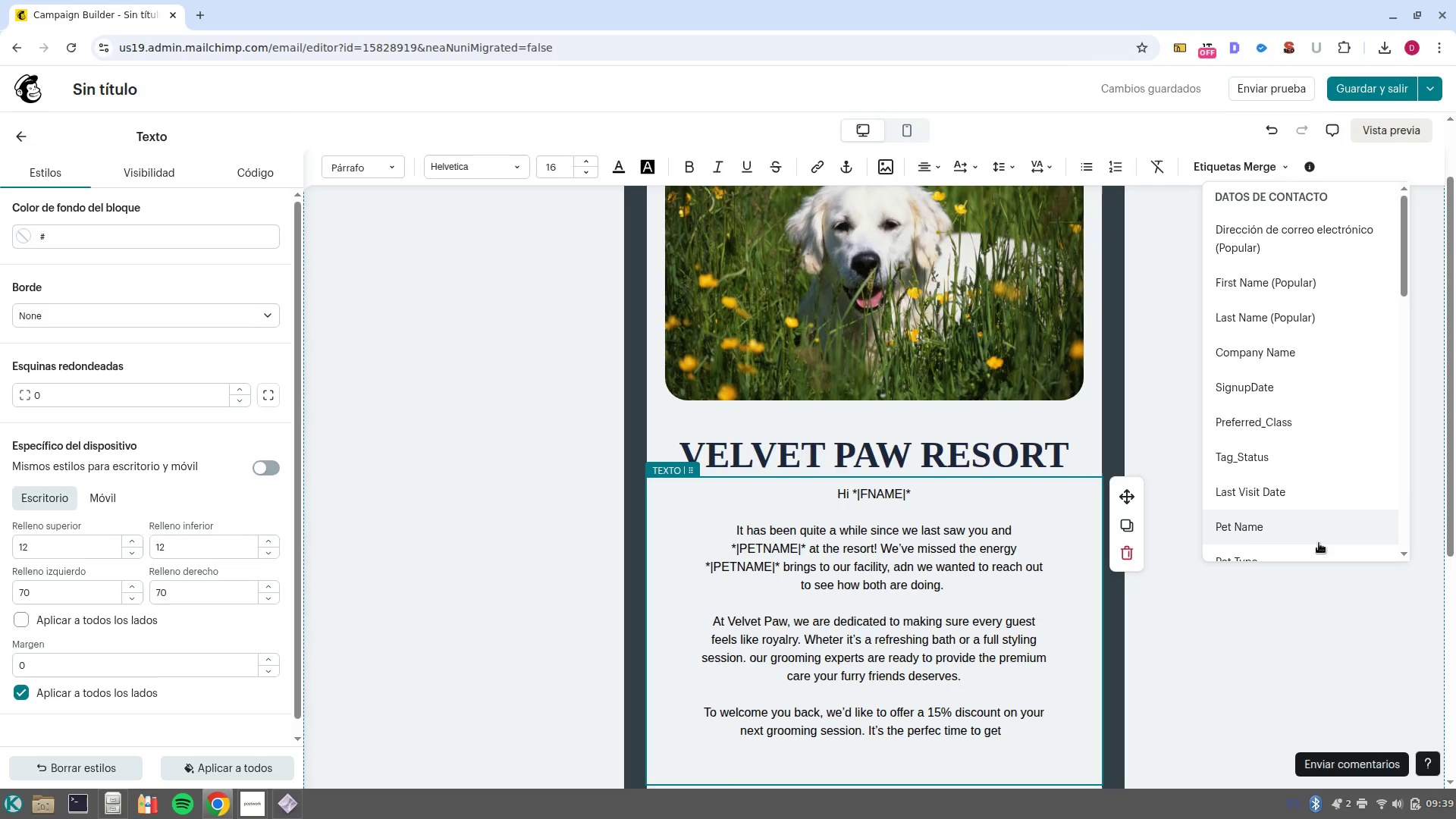 
left_click([1304, 523])
 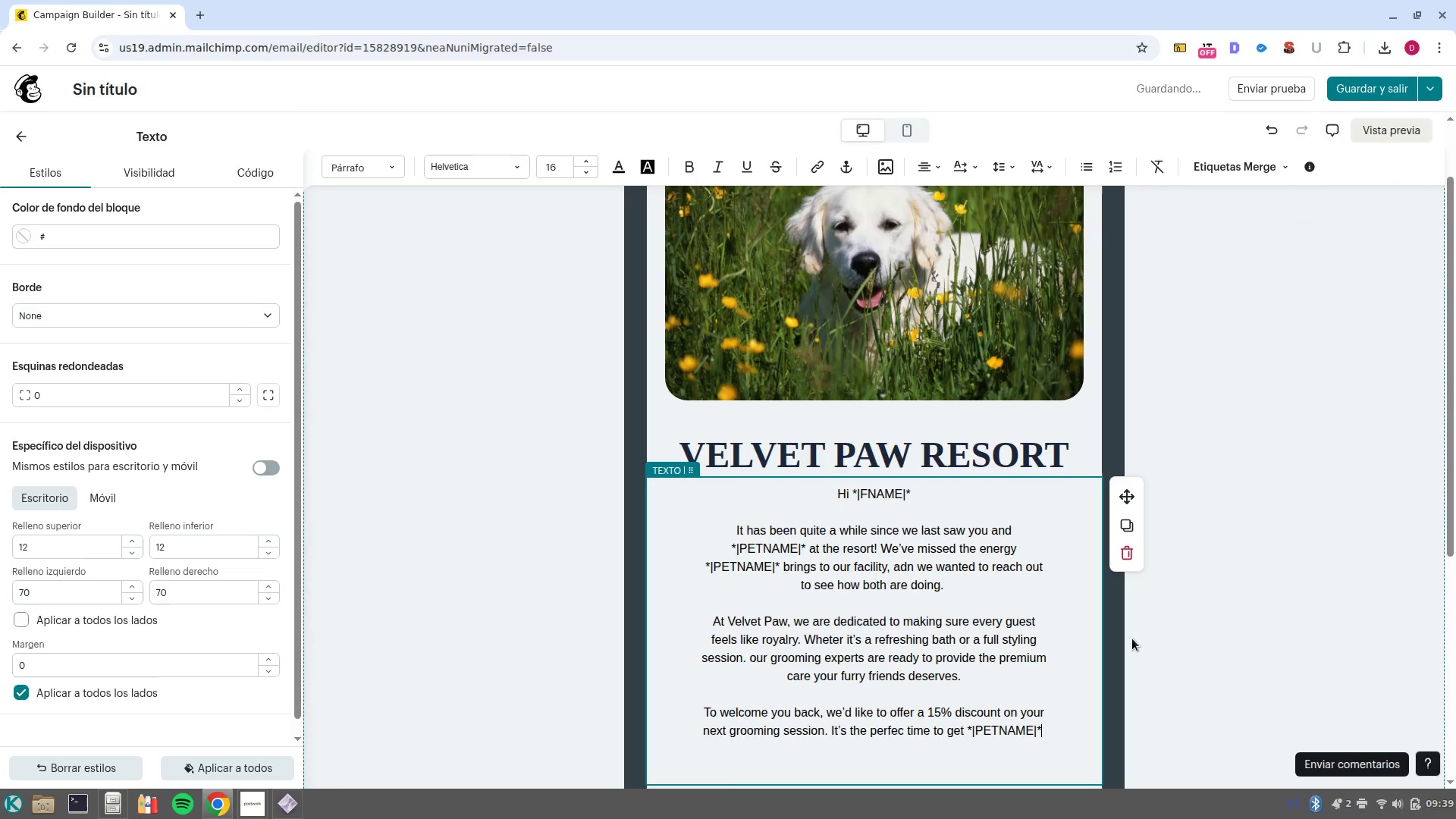 
key(Space)
 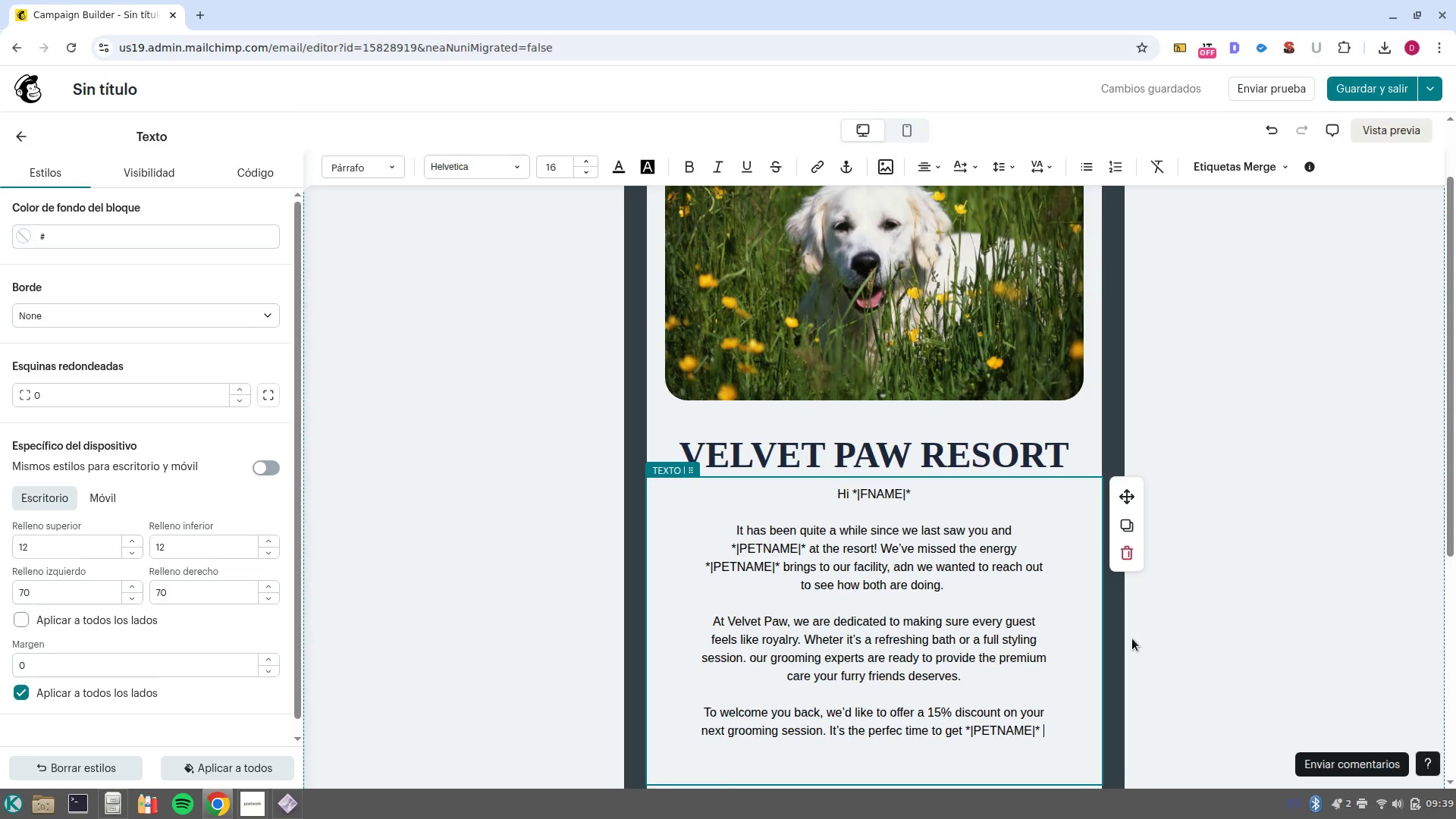 
wait(8.81)
 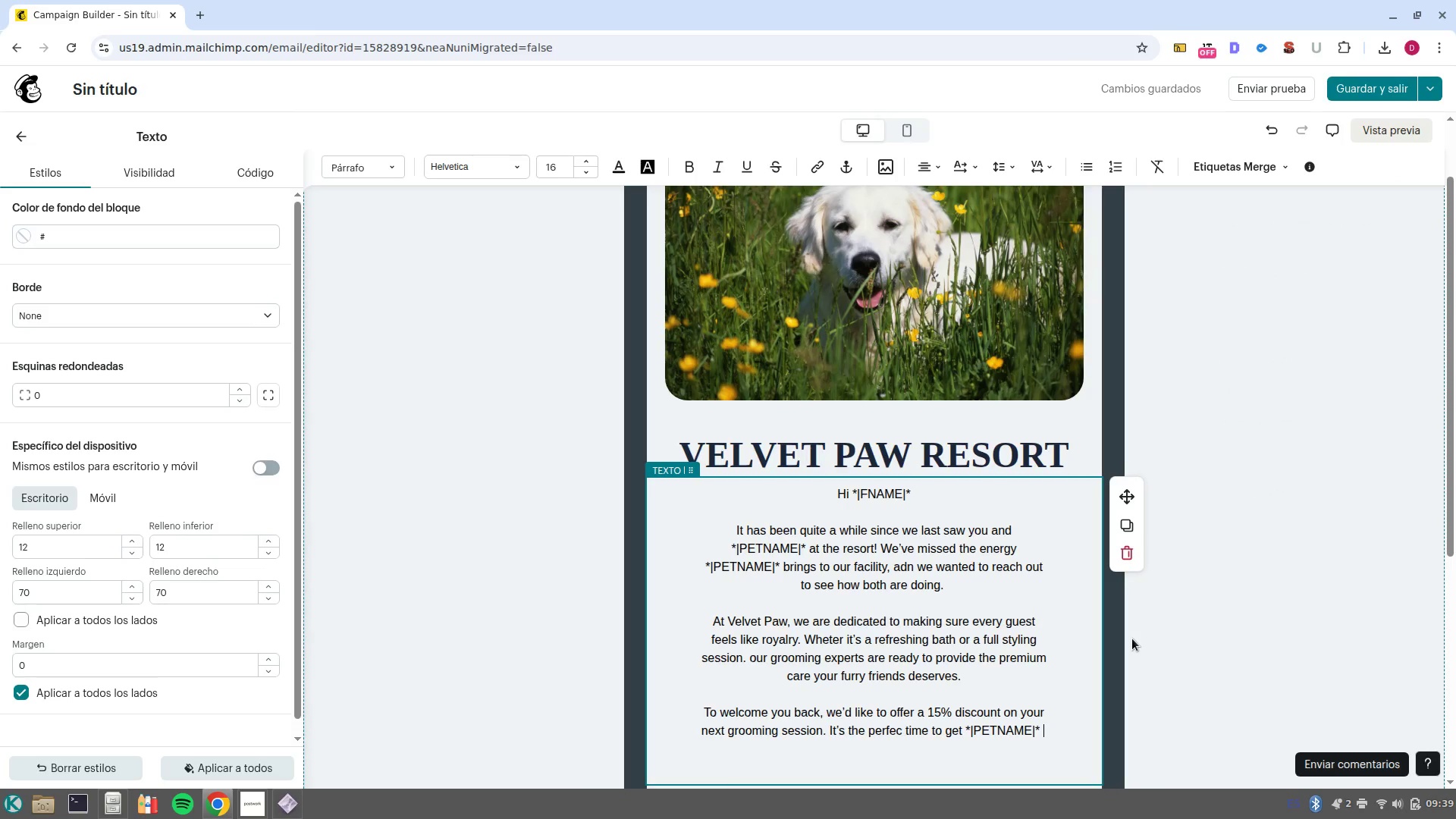 
type(looking and feeling t)
key(Backspace)
type(their absoli)
key(Backspace)
type(ute best)
 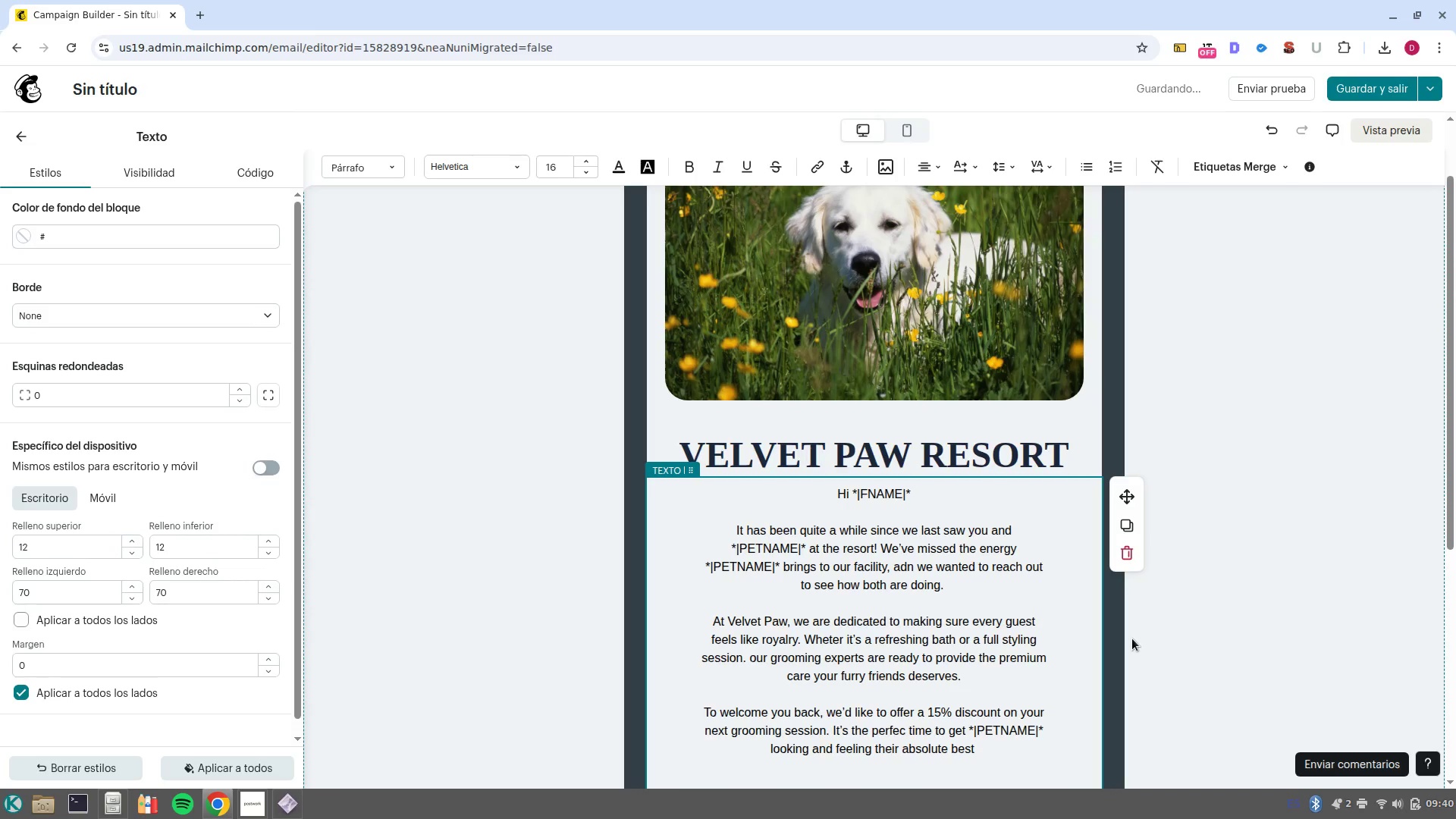 
key(Period)
 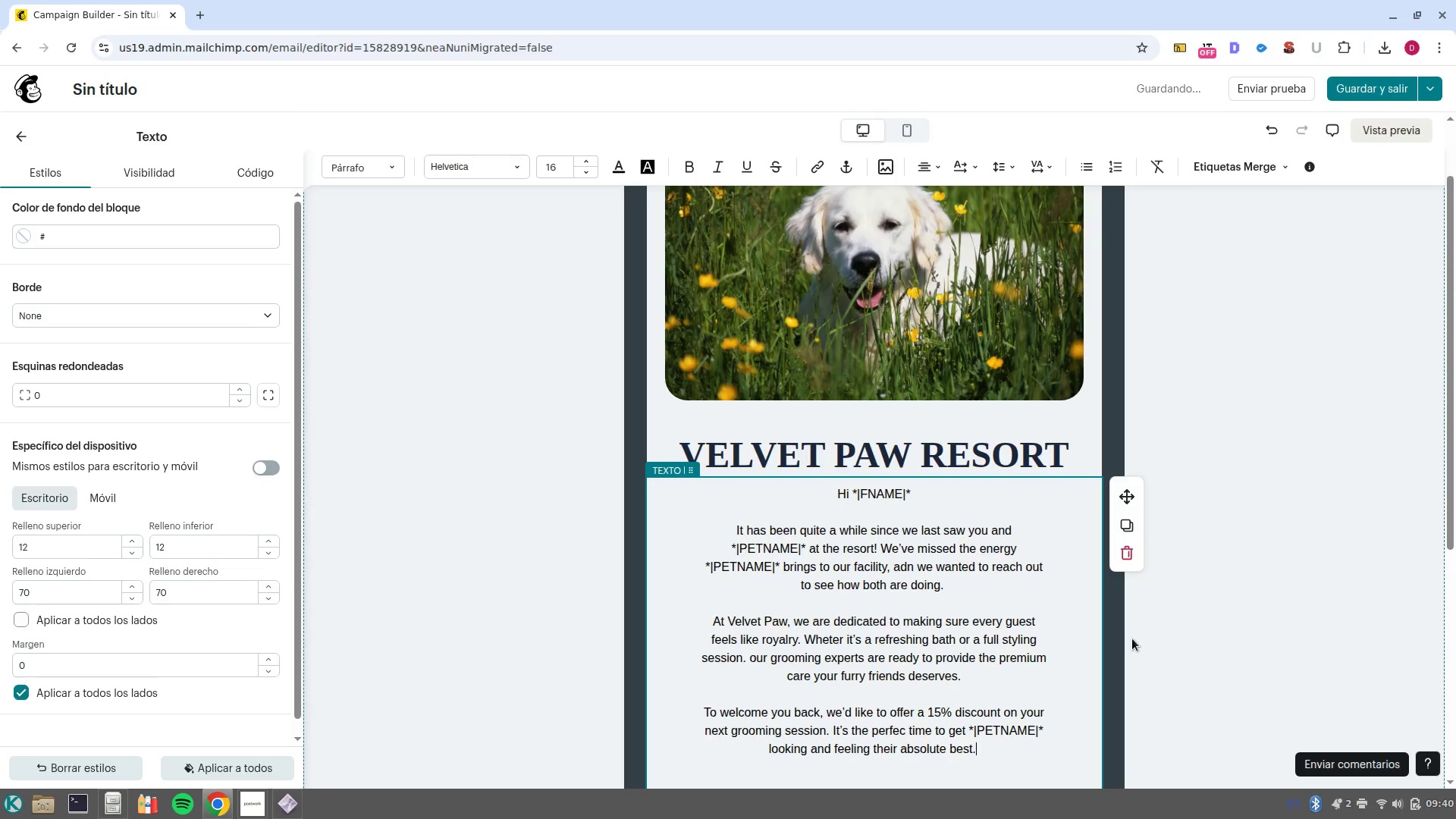 
key(Space)
 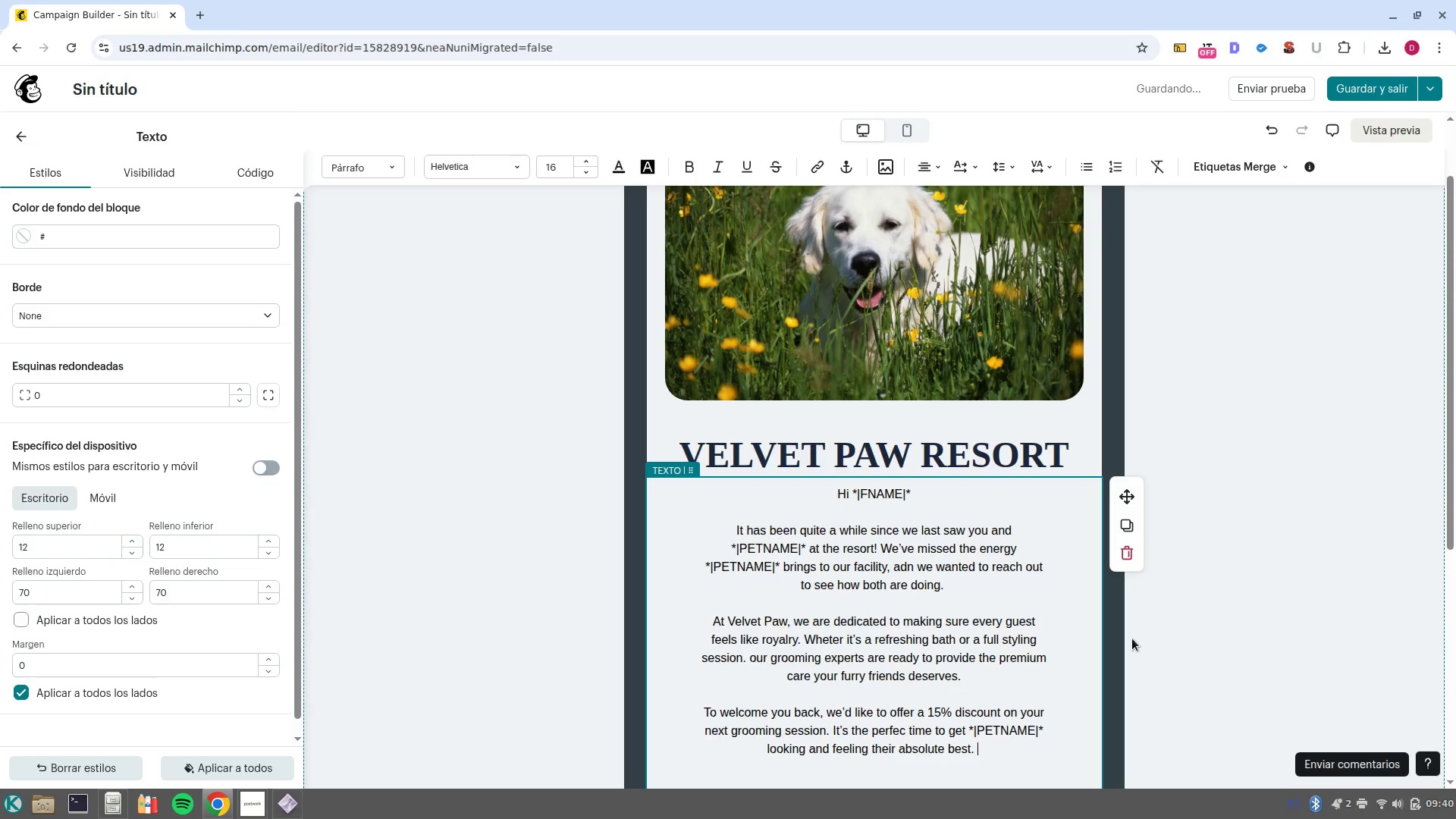 
scroll: coordinate [922, 519], scroll_direction: down, amount: 5.0
 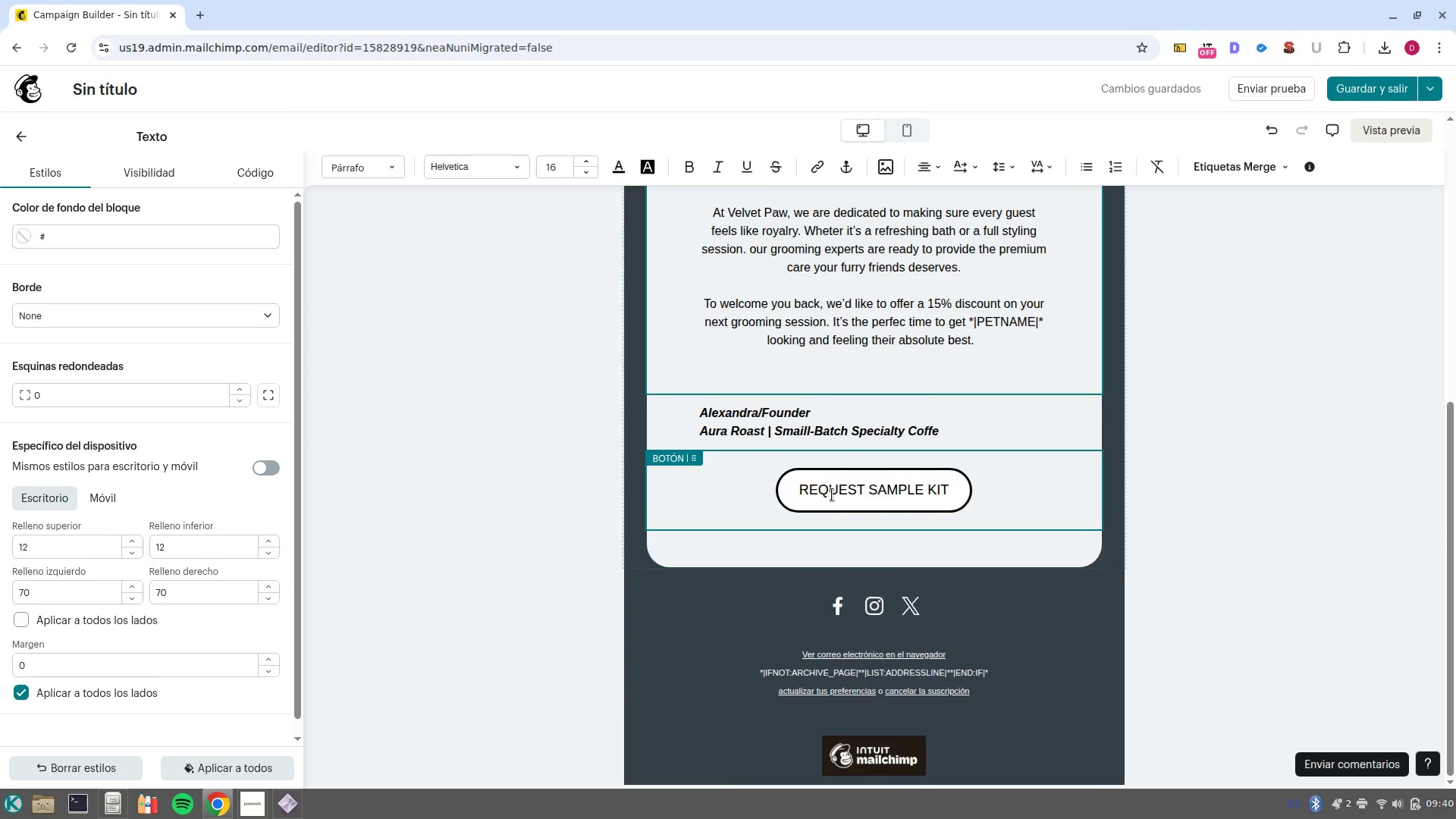 
left_click([832, 494])
 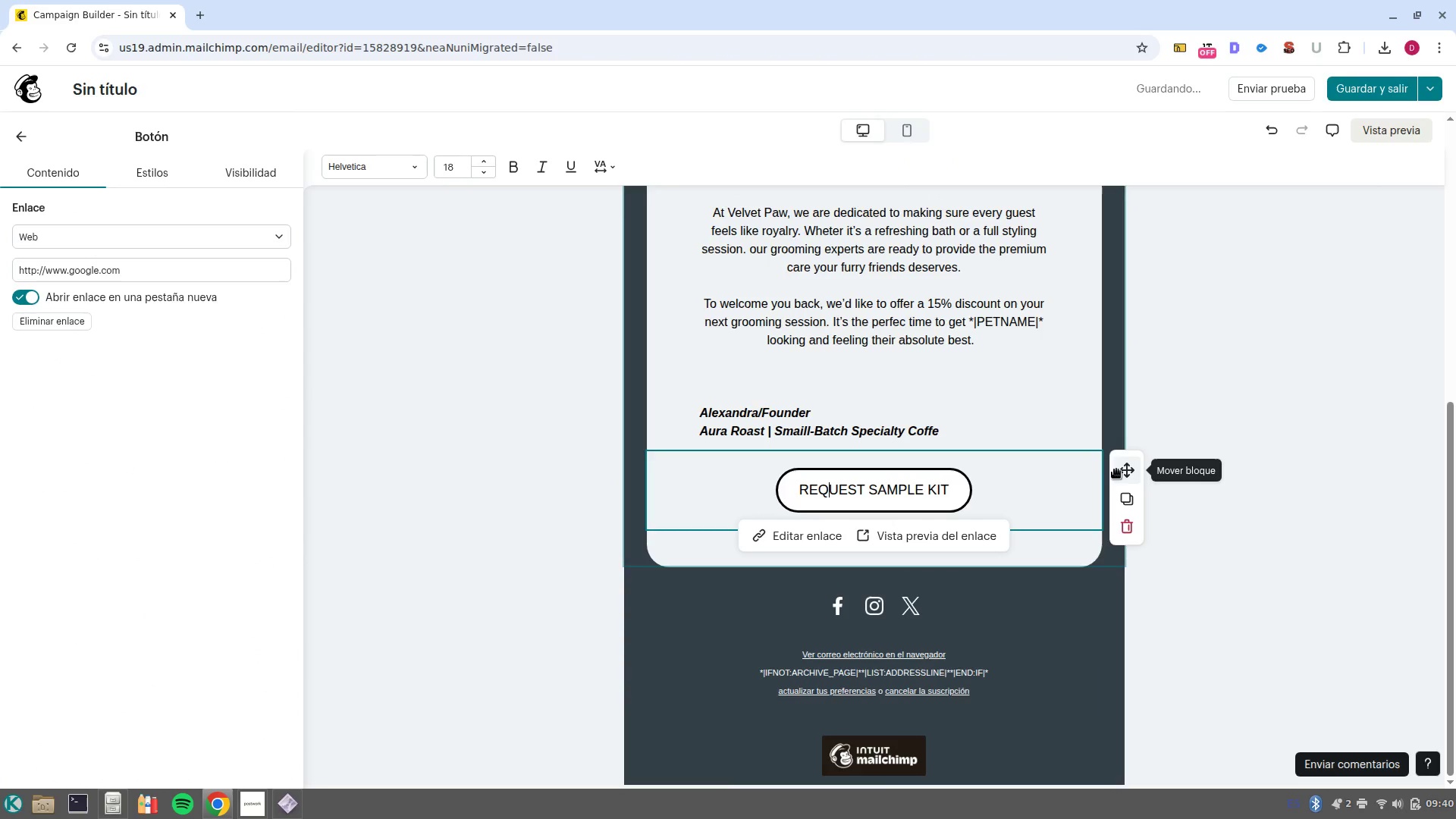 
left_click_drag(start_coordinate=[1123, 469], to_coordinate=[964, 392])
 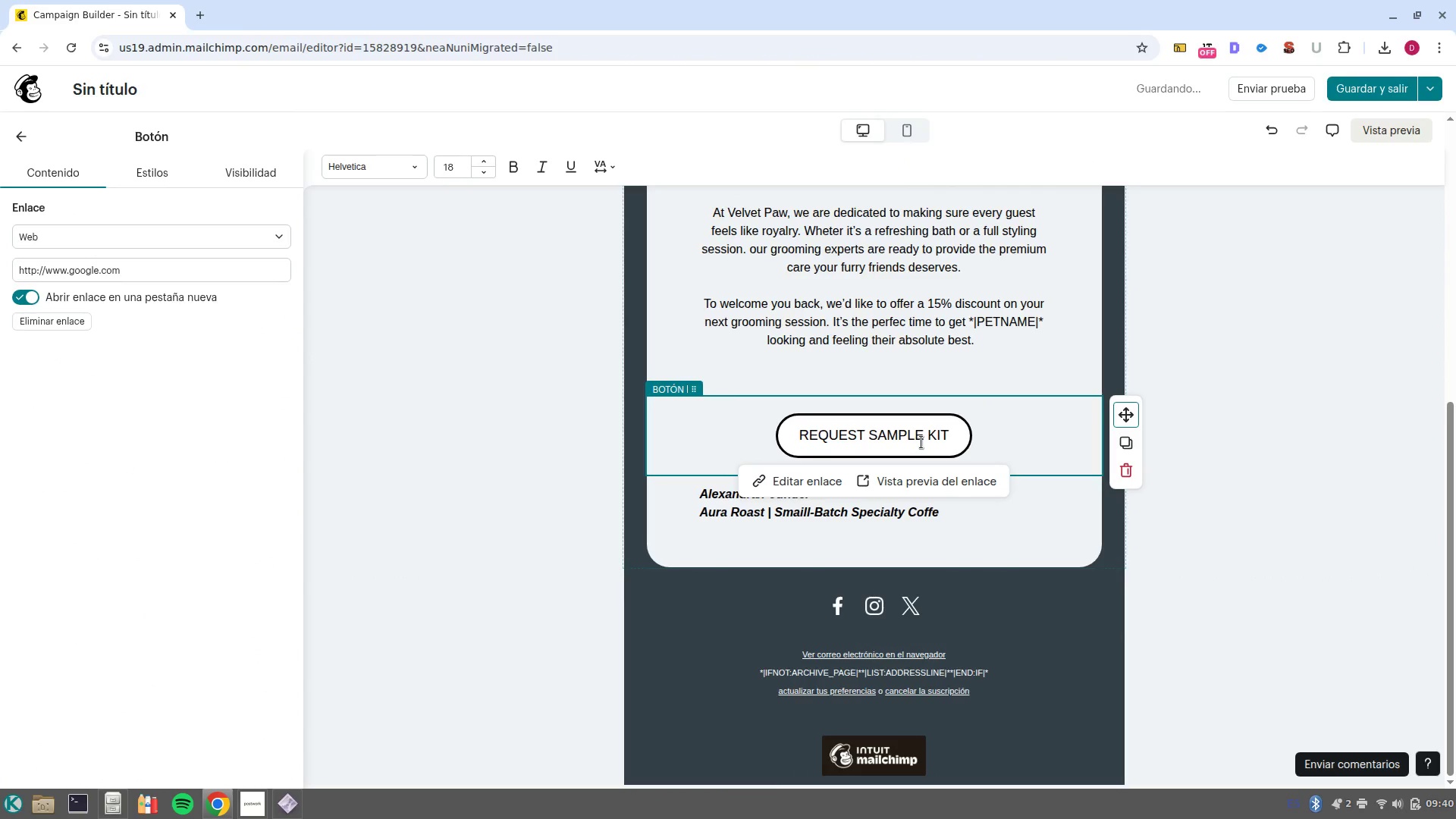 
double_click([921, 442])
 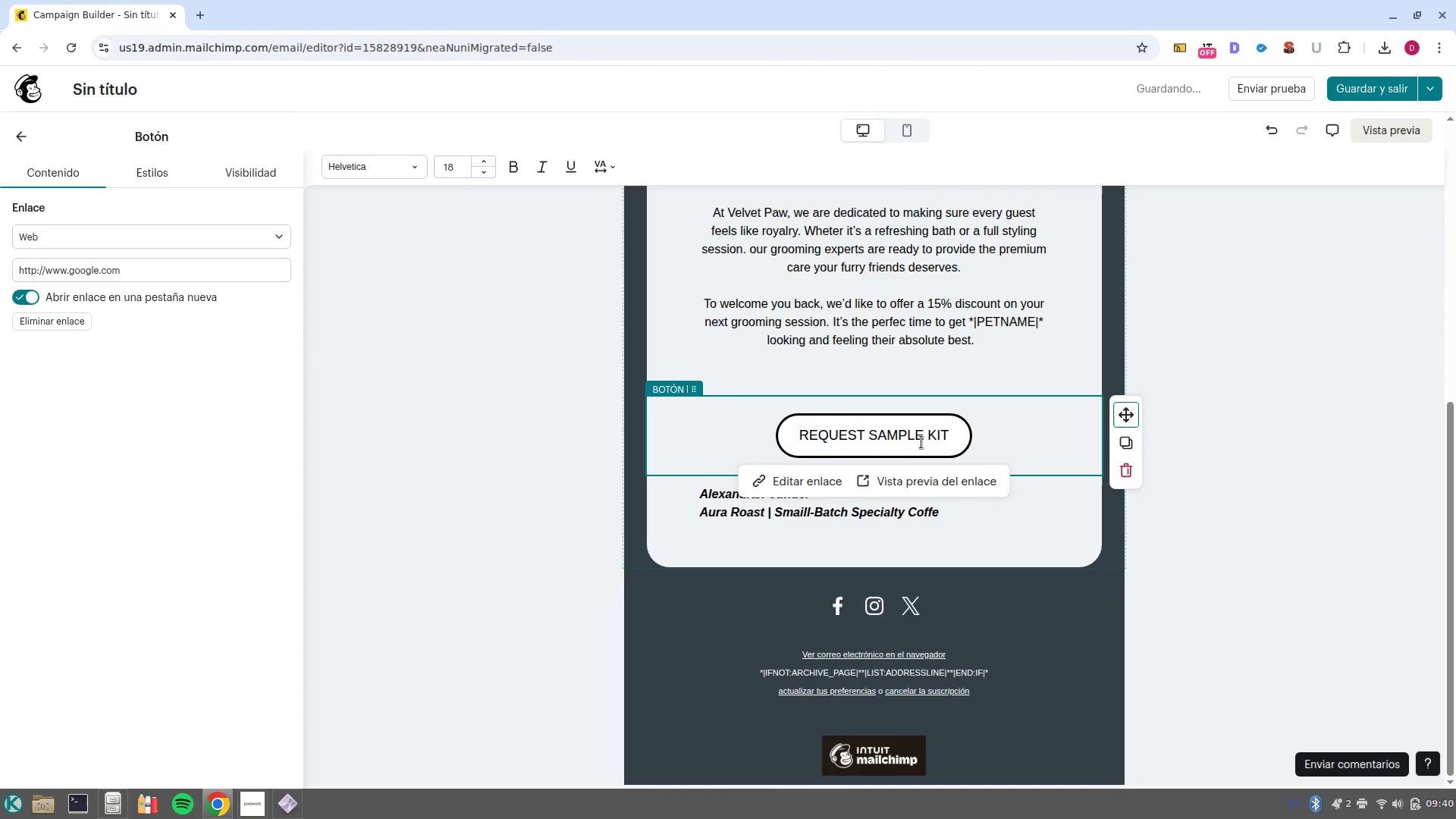 
triple_click([921, 442])
 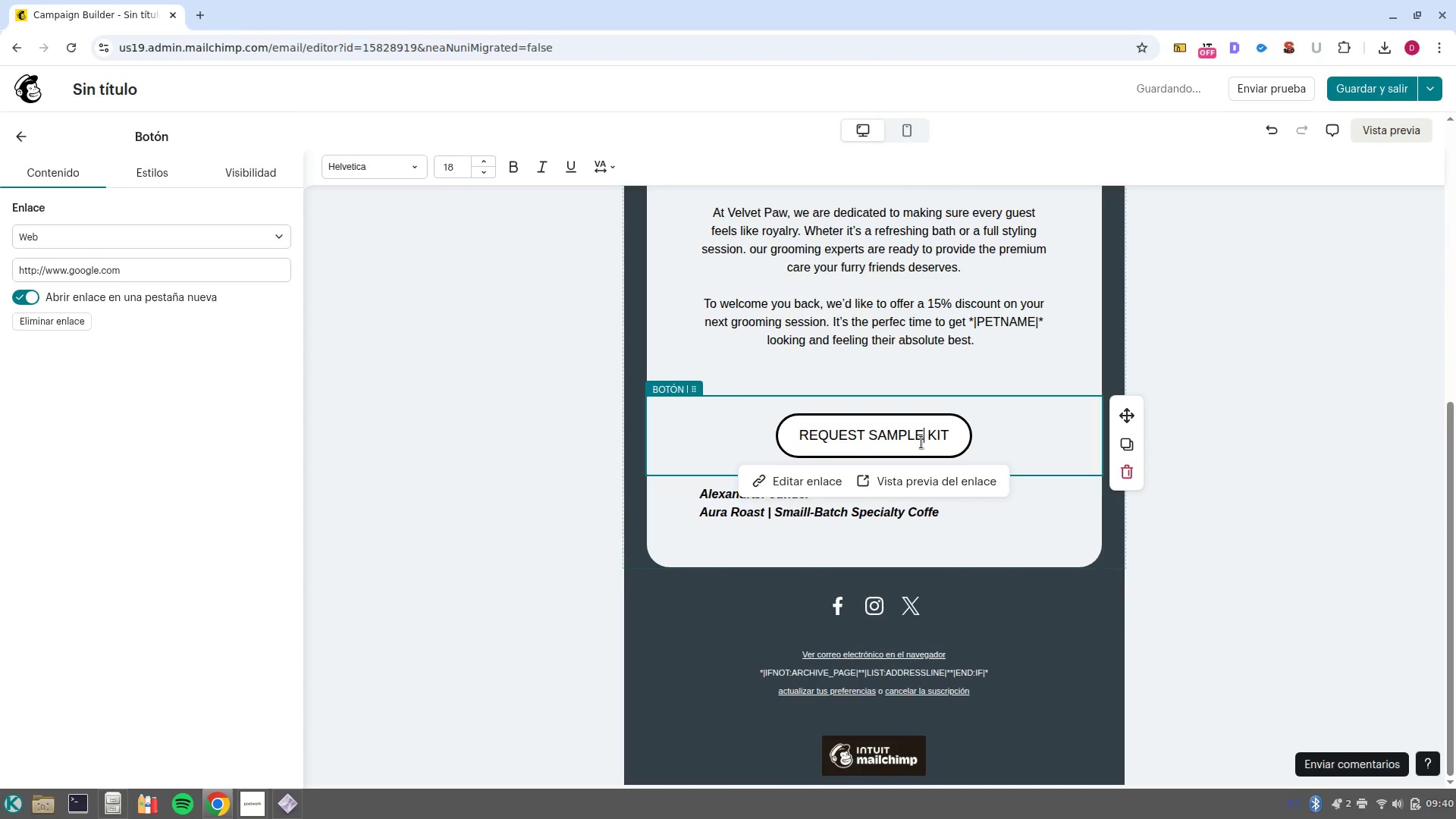 
triple_click([921, 442])
 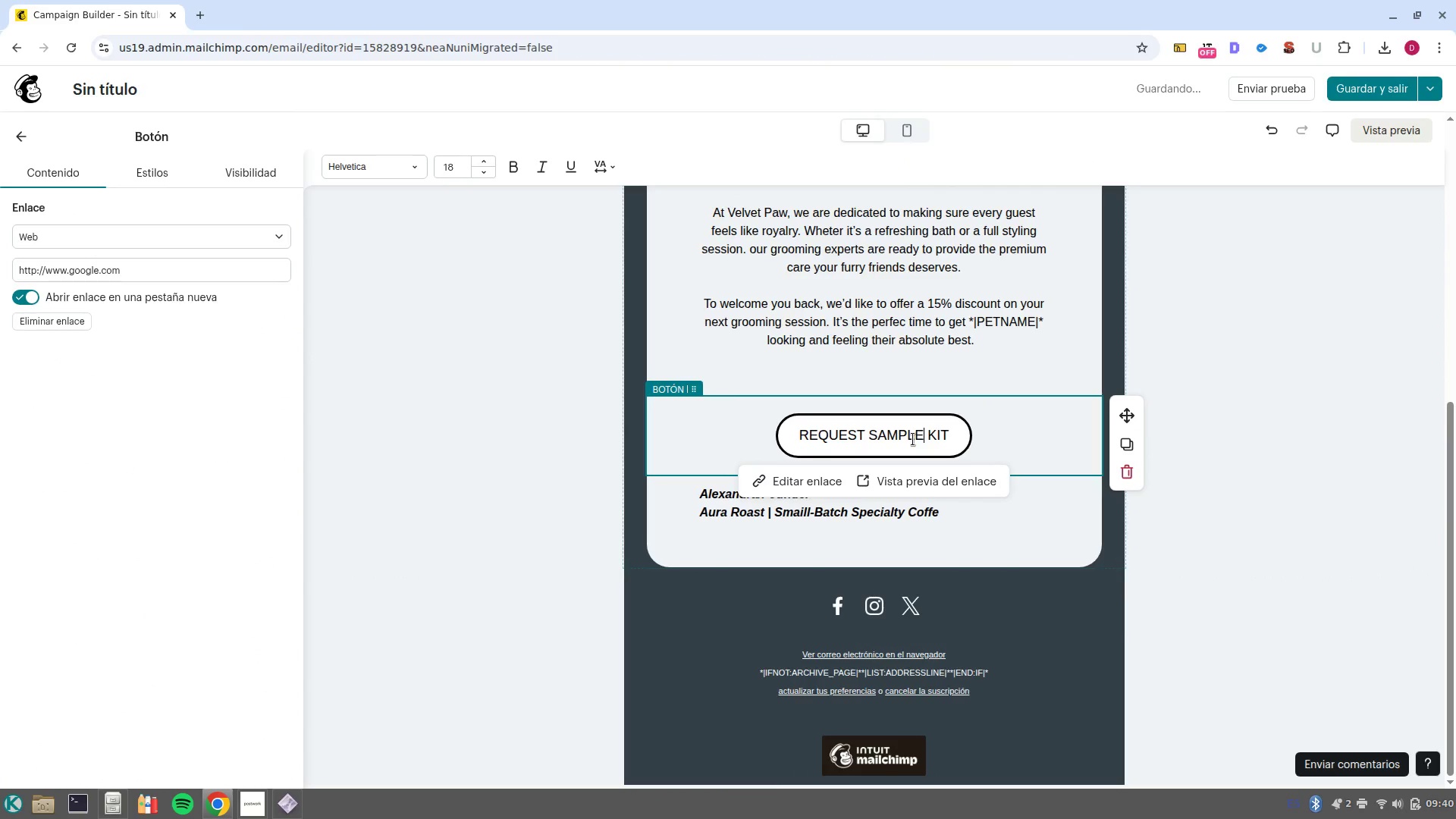 
double_click([913, 439])
 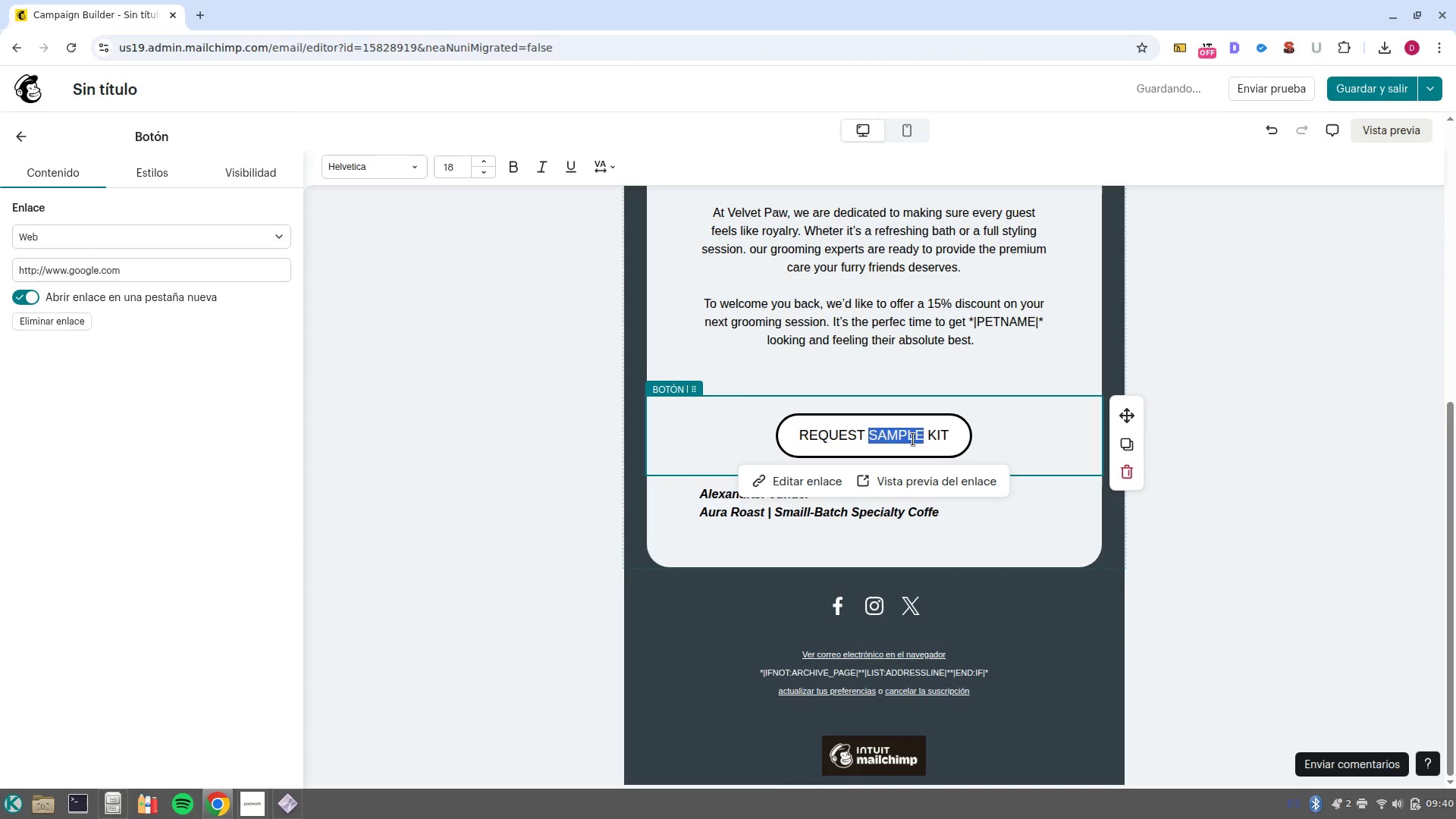 
triple_click([913, 439])
 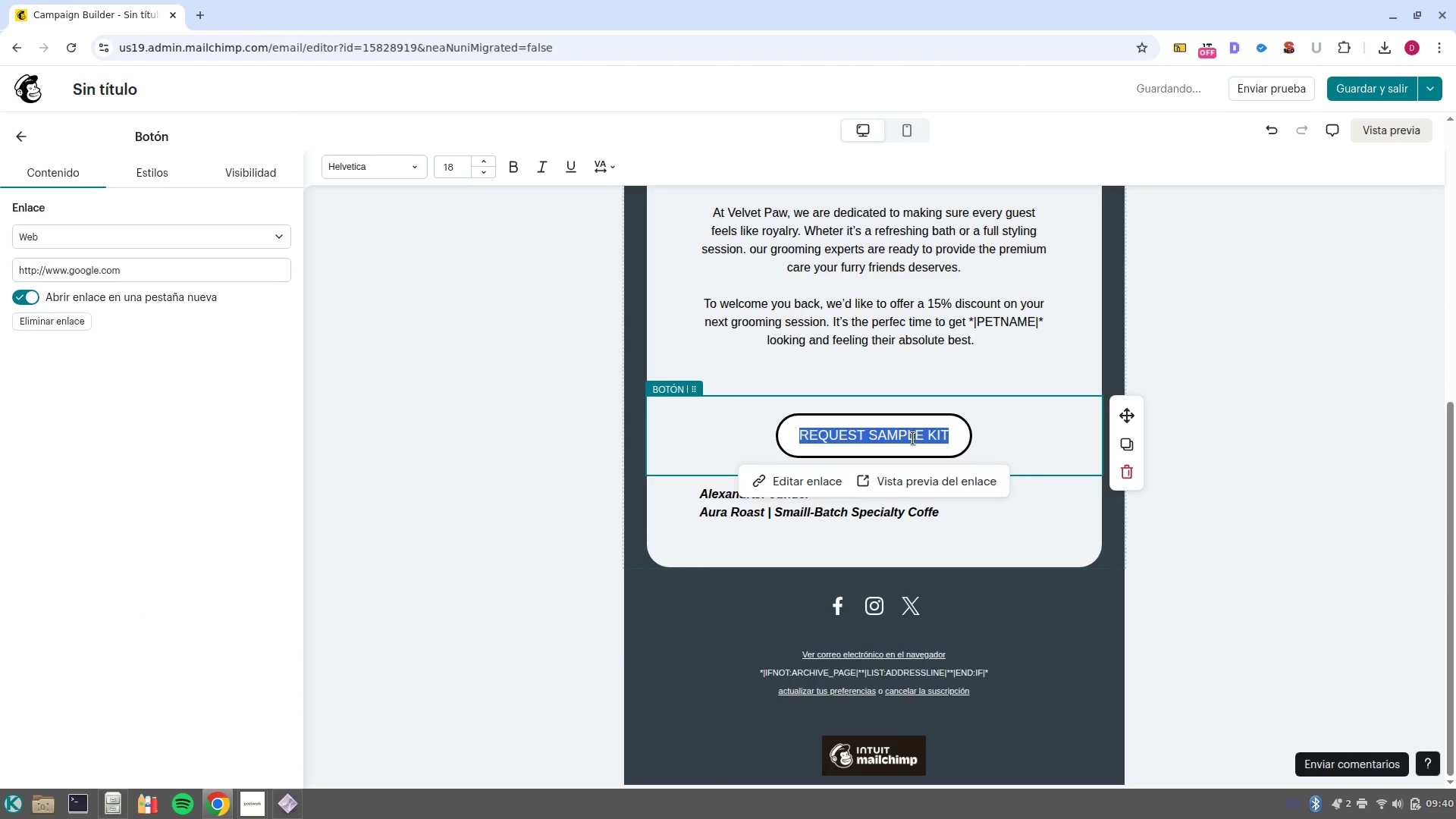 
type(b)
key(Backspace)
type(BOOK)
 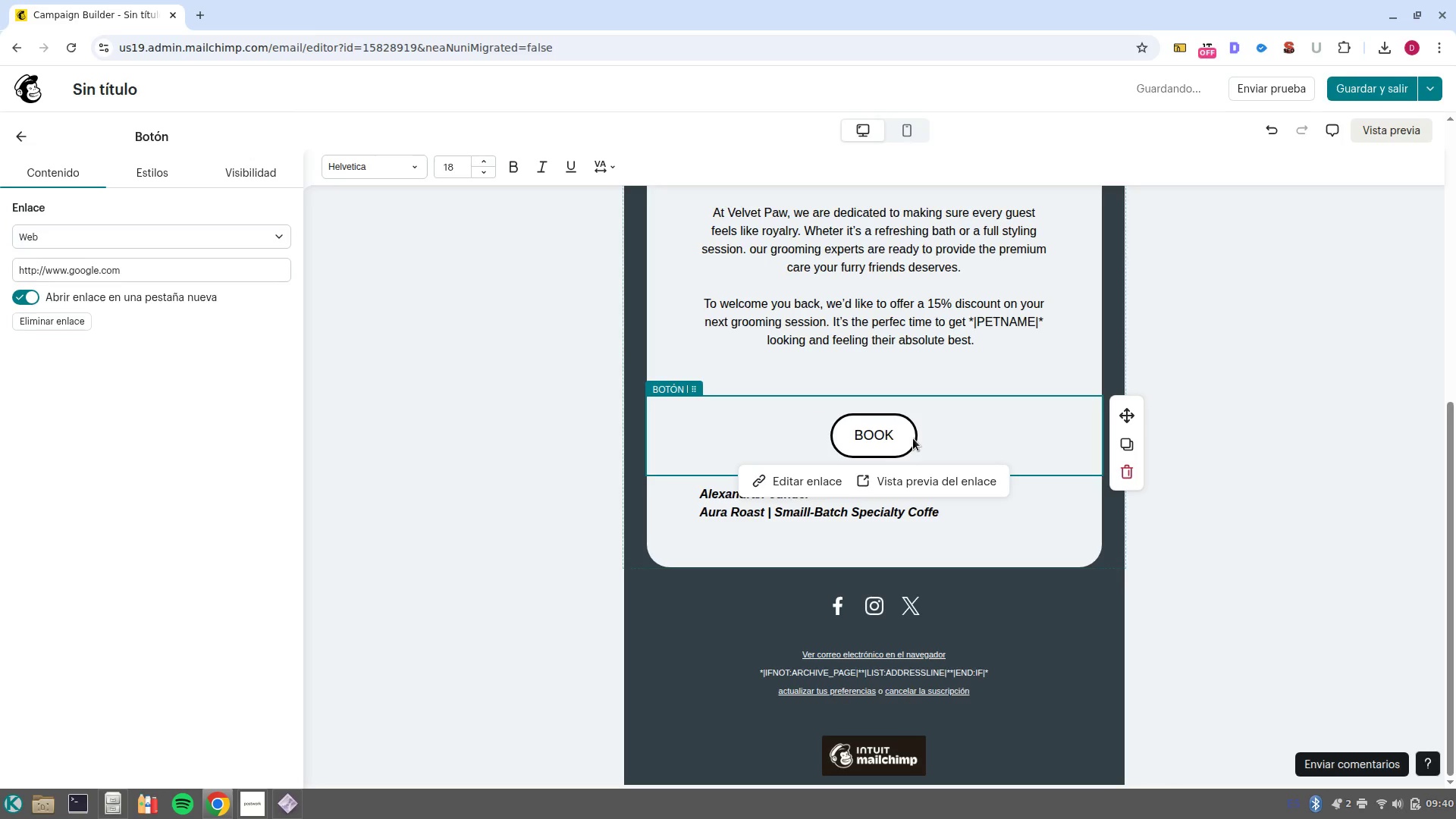 
key(Space)
 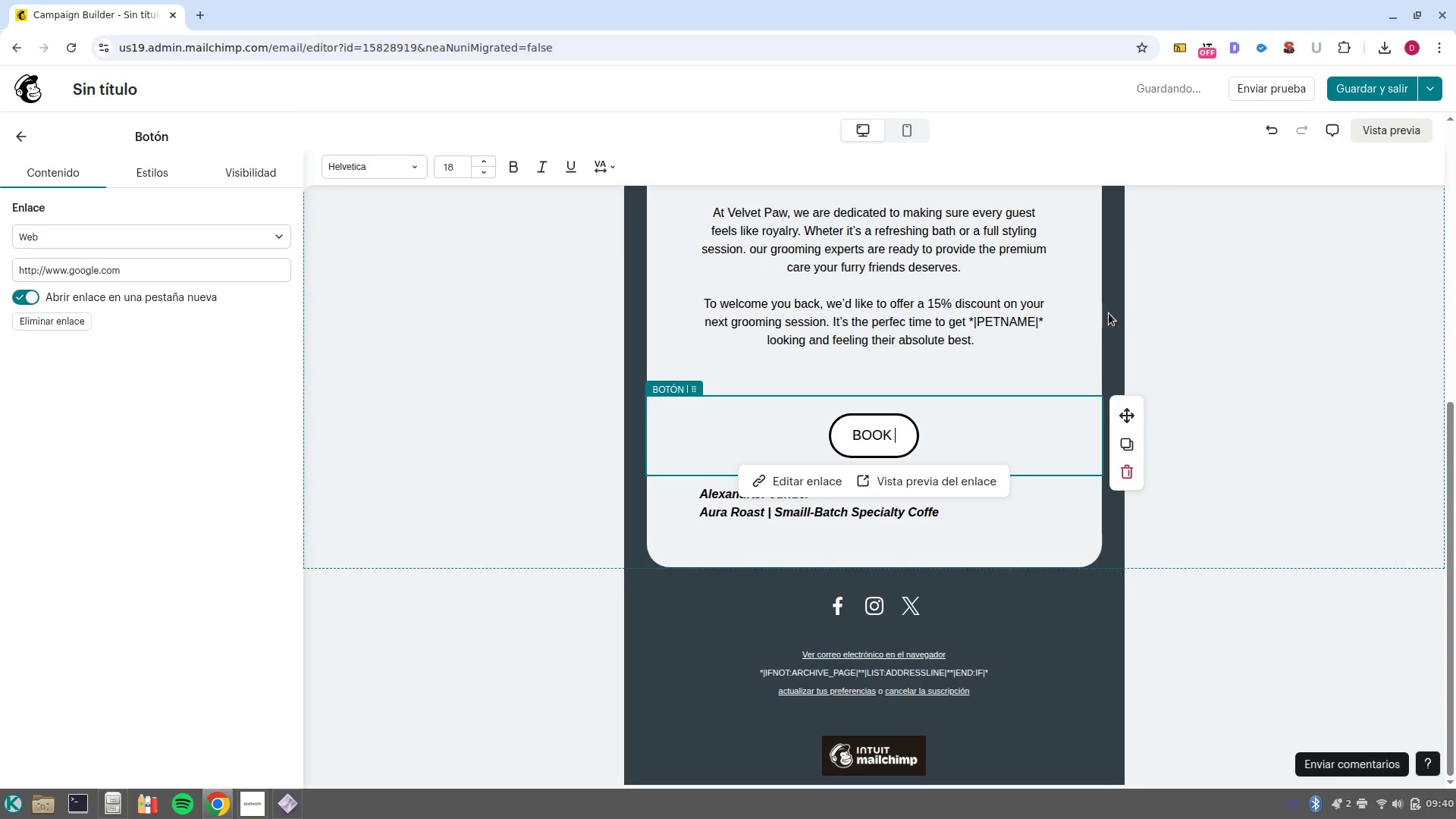 
scroll: coordinate [1006, 512], scroll_direction: up, amount: 7.0
 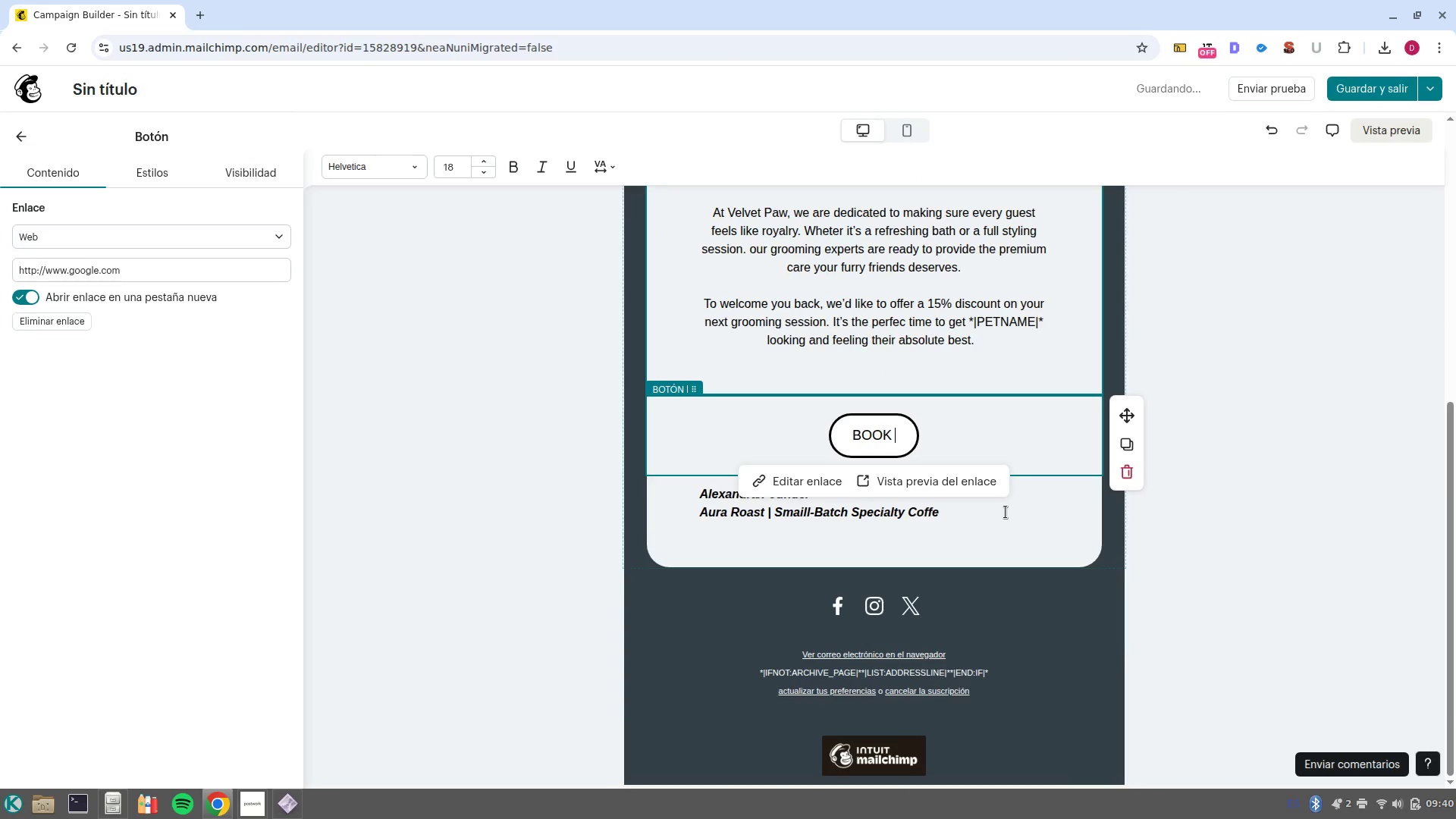 
type(}1P)
key(Backspace)
type(PETNAME)
 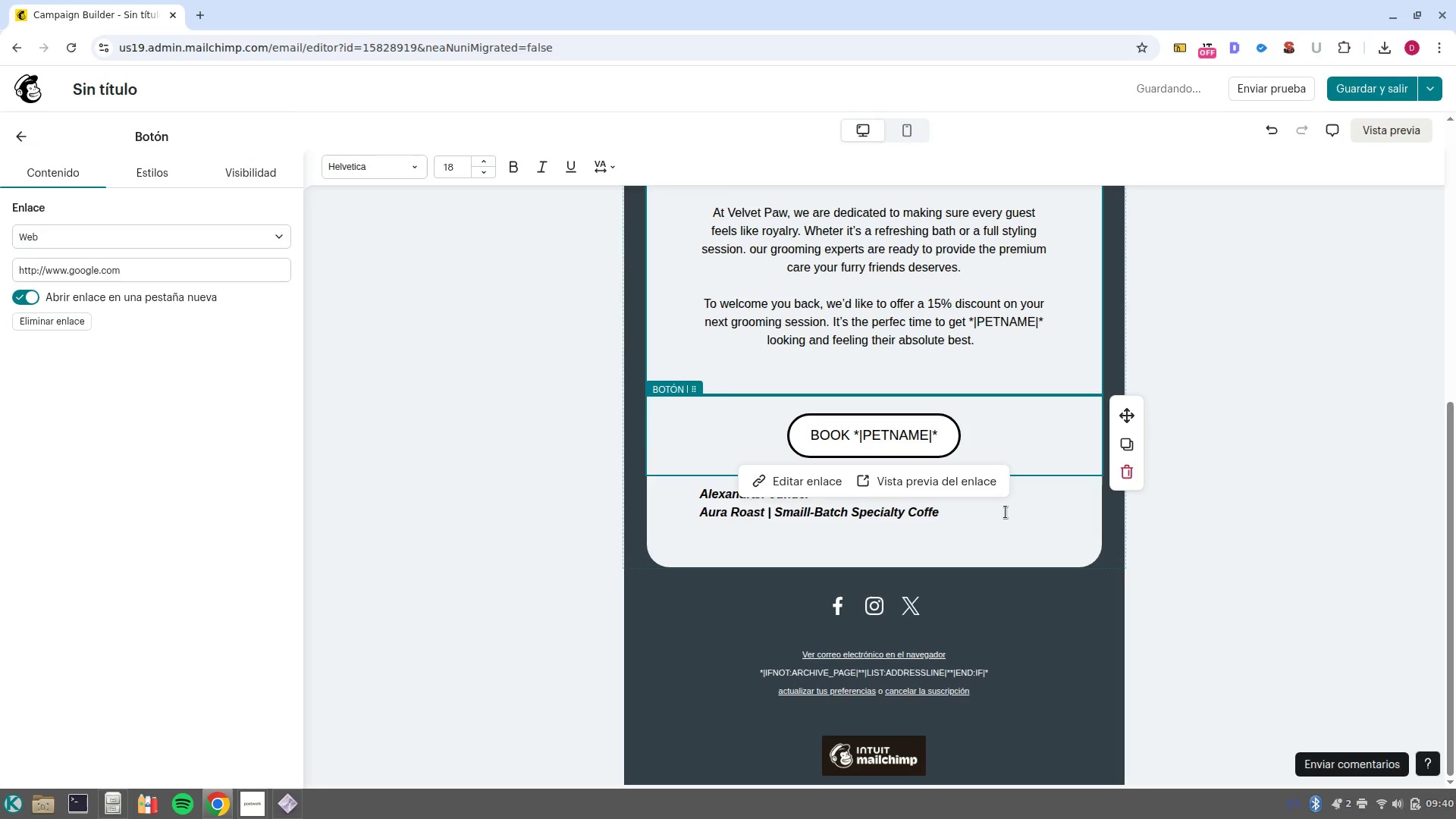 
hold_key(key=AltRight, duration=0.55)
 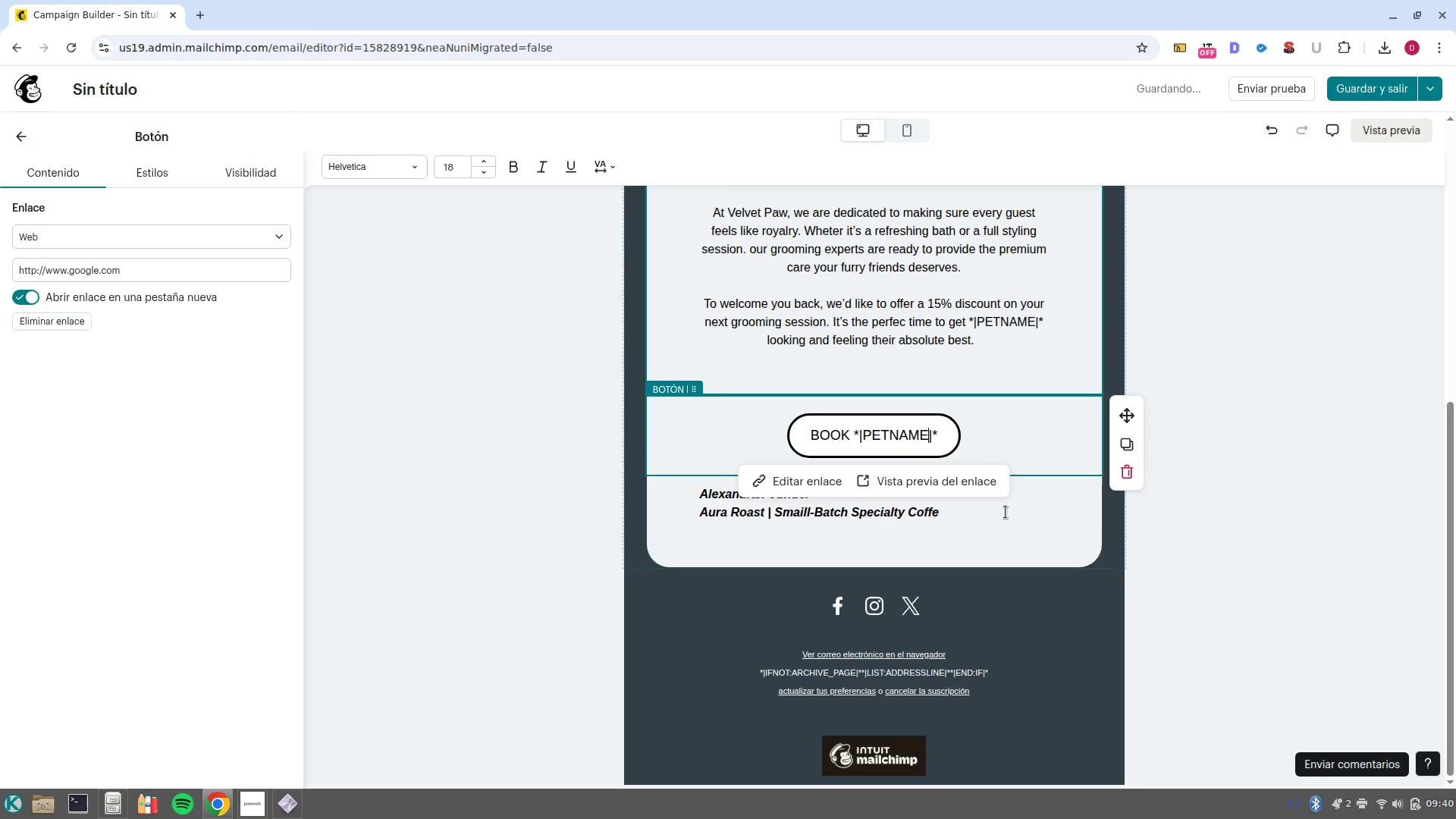 
key(ArrowRight)
 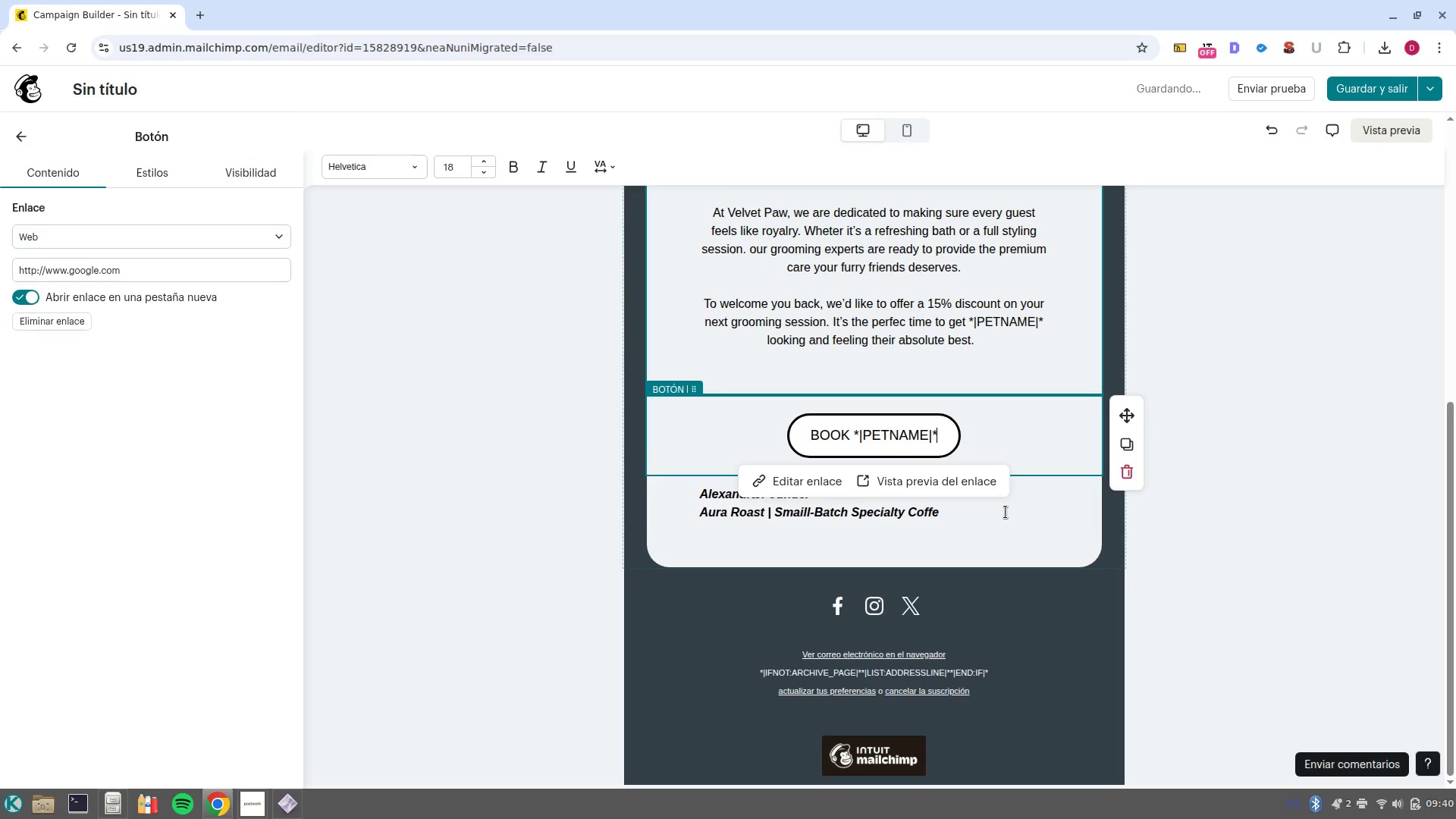 
key(ArrowRight)
 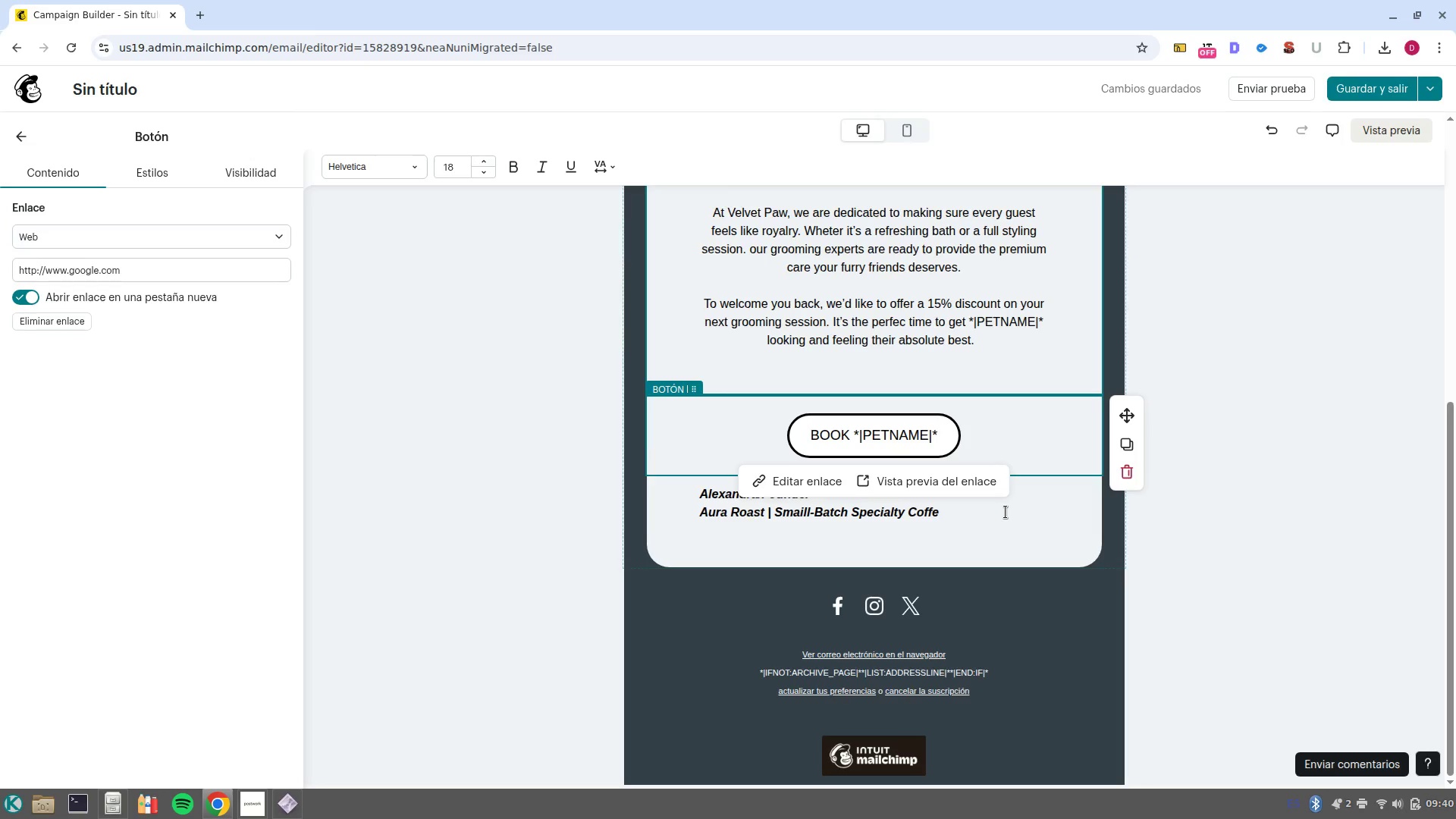 
type(-s Spa Day now)
 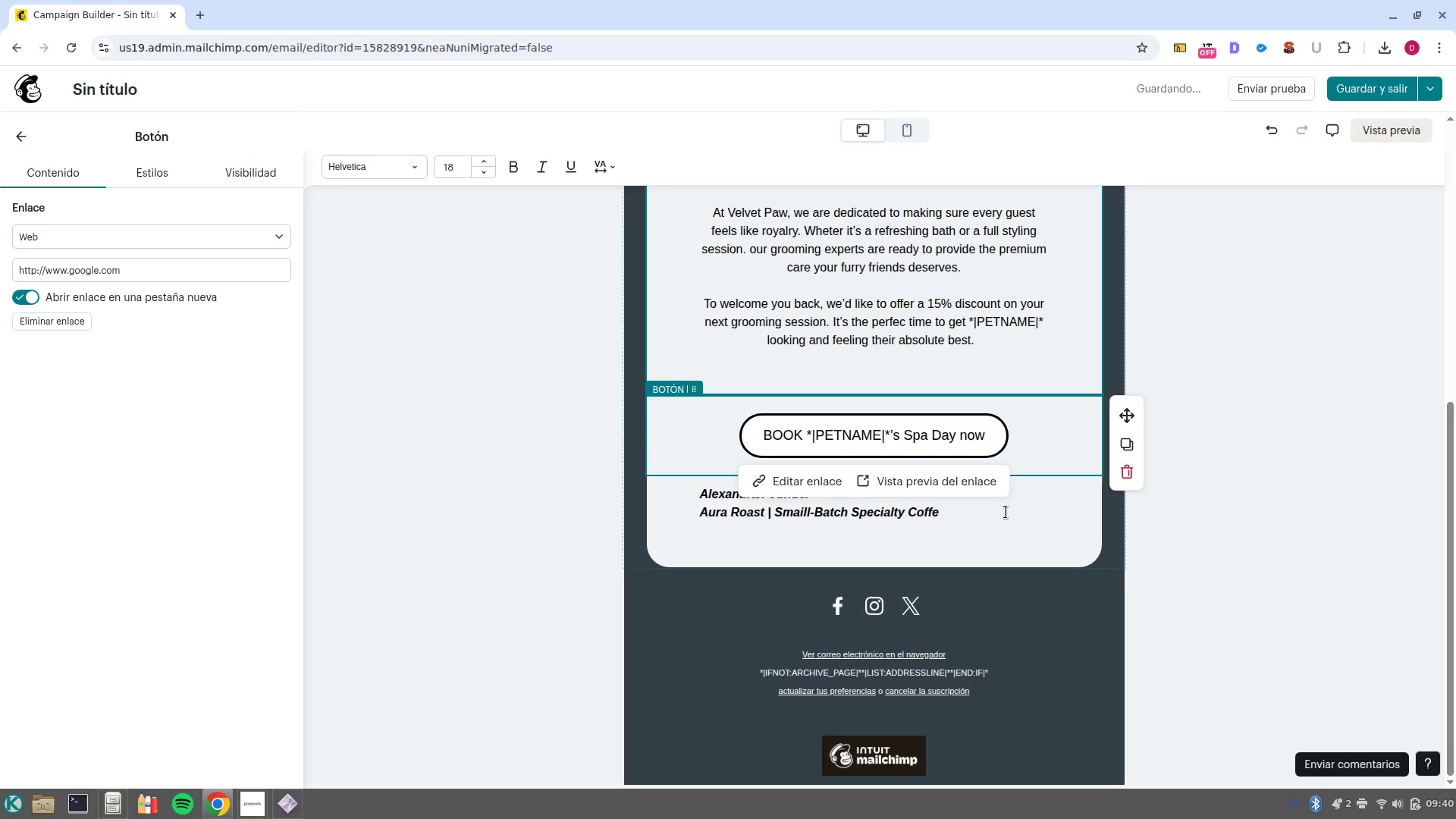 
left_click([1003, 516])
 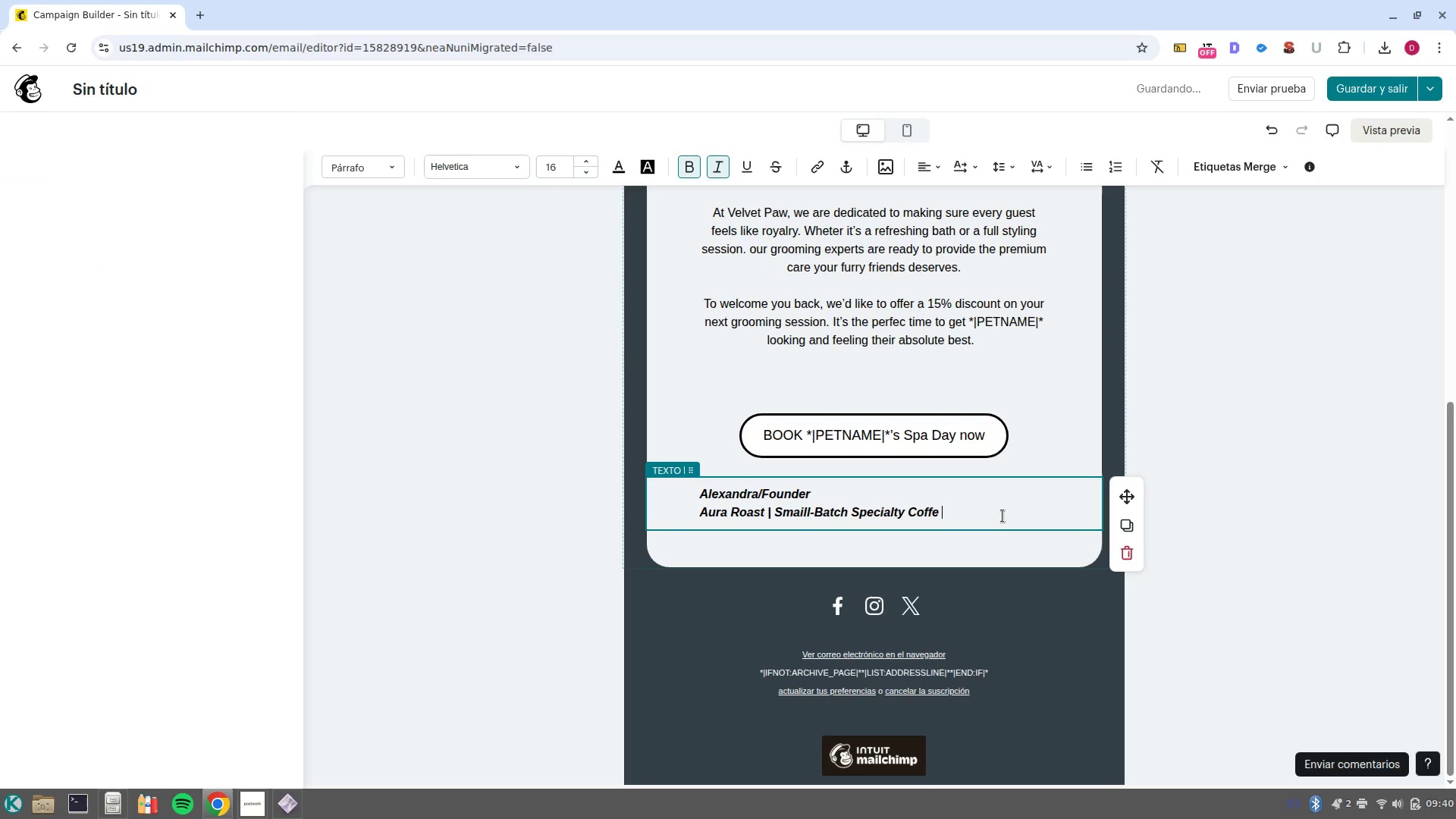 
left_click_drag(start_coordinate=[1003, 516], to_coordinate=[631, 491])
 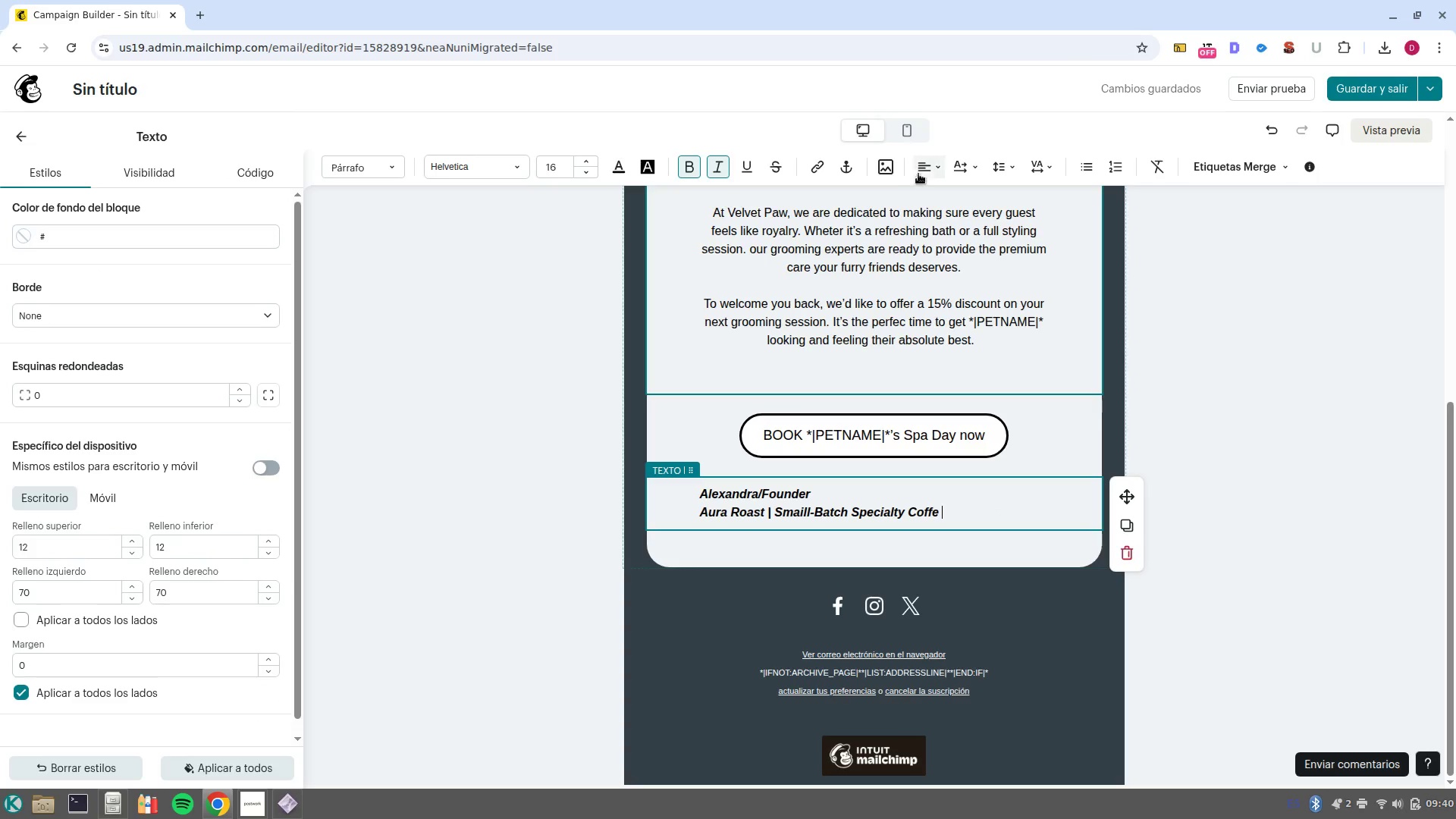 
left_click([926, 171])
 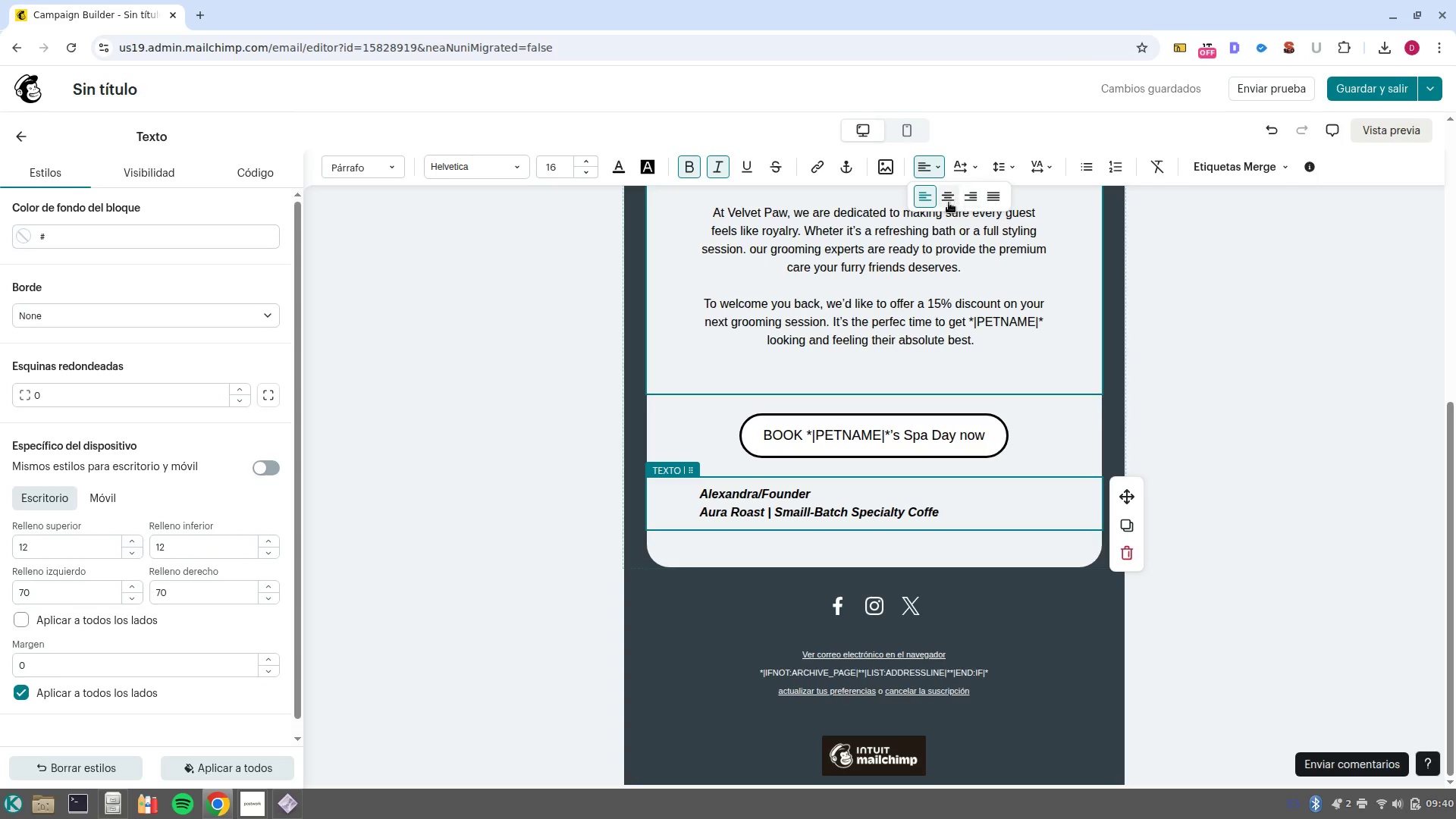 
left_click([949, 202])
 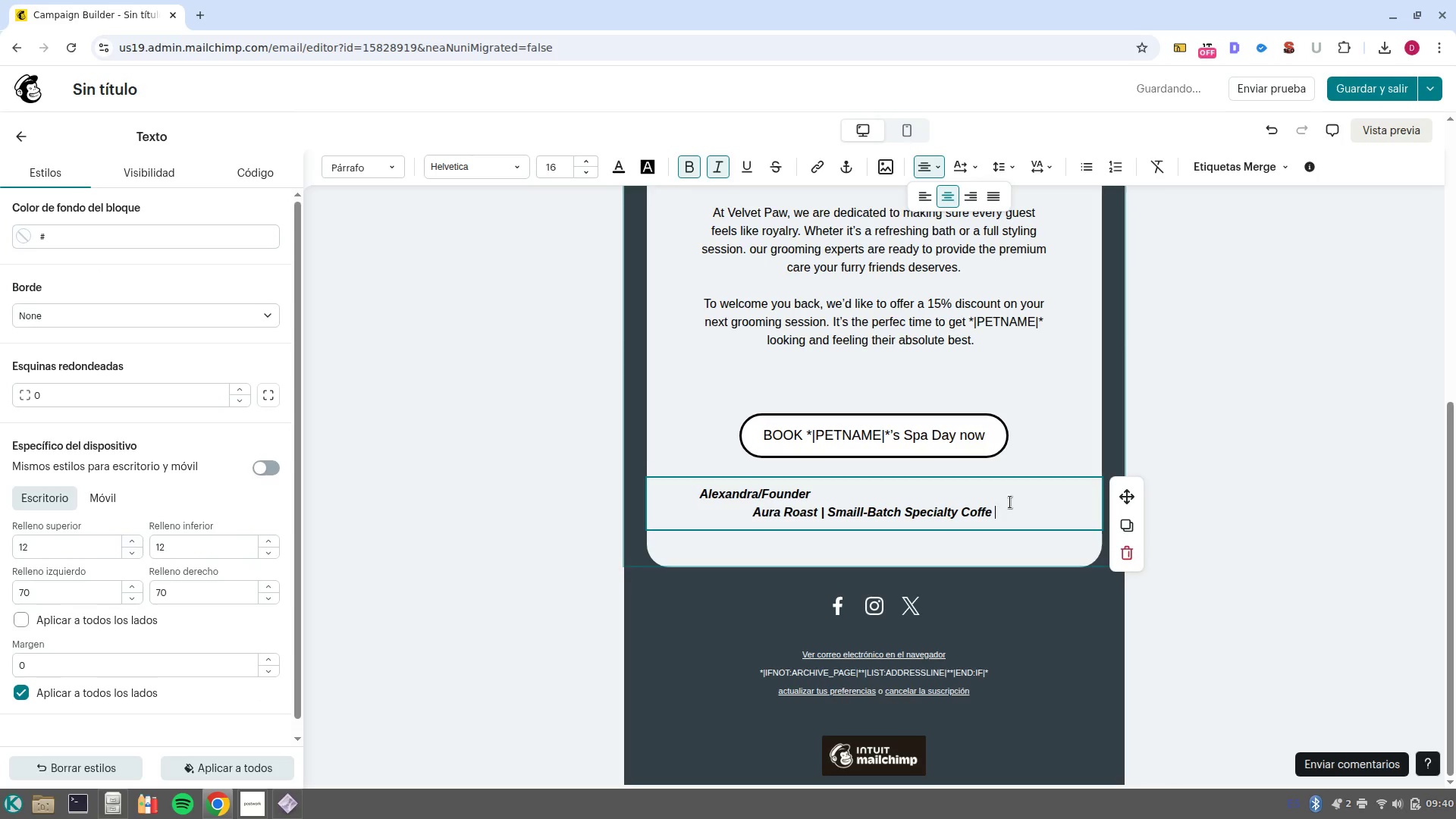 
left_click_drag(start_coordinate=[1012, 507], to_coordinate=[651, 478])
 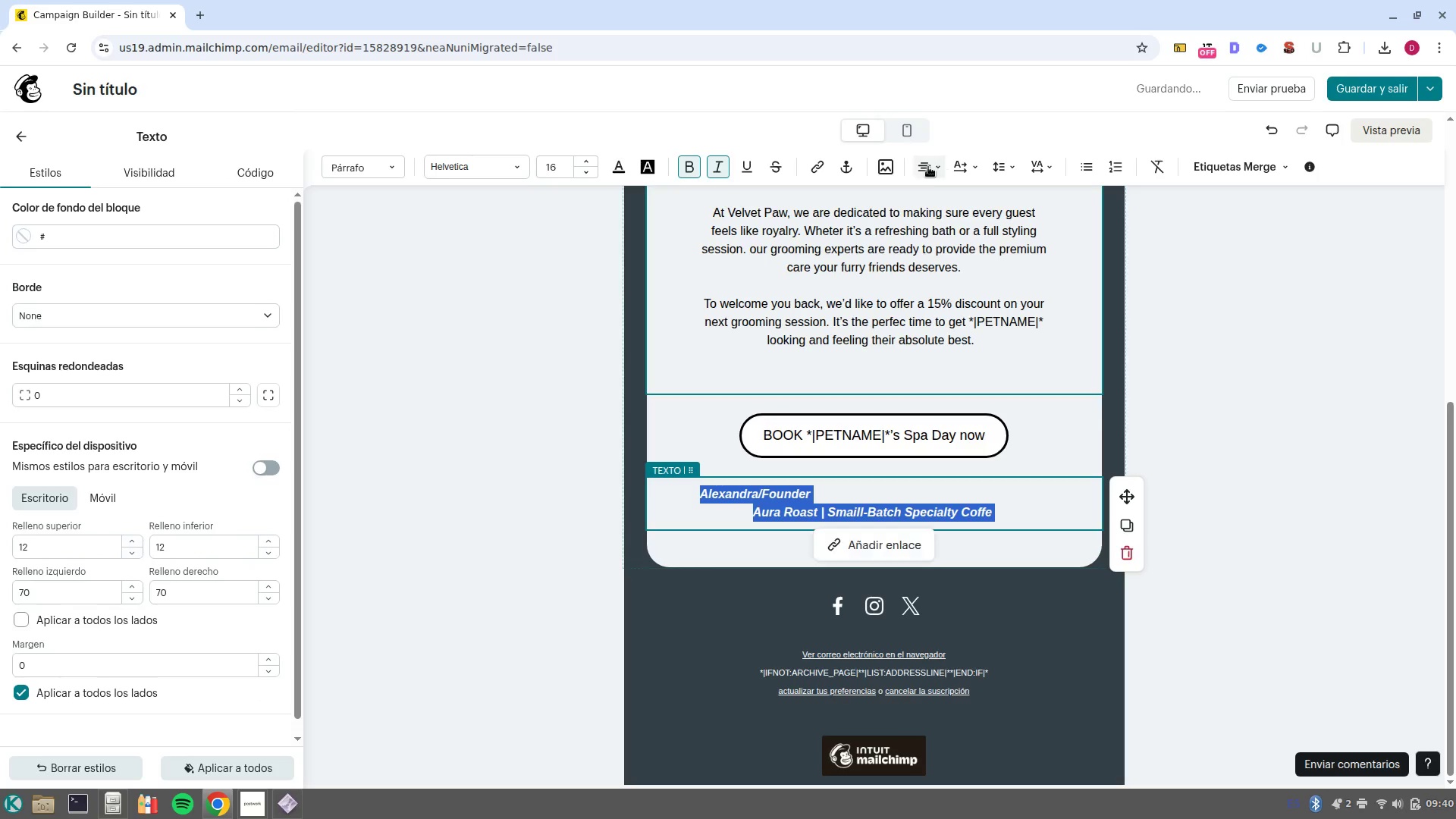 
left_click([928, 167])
 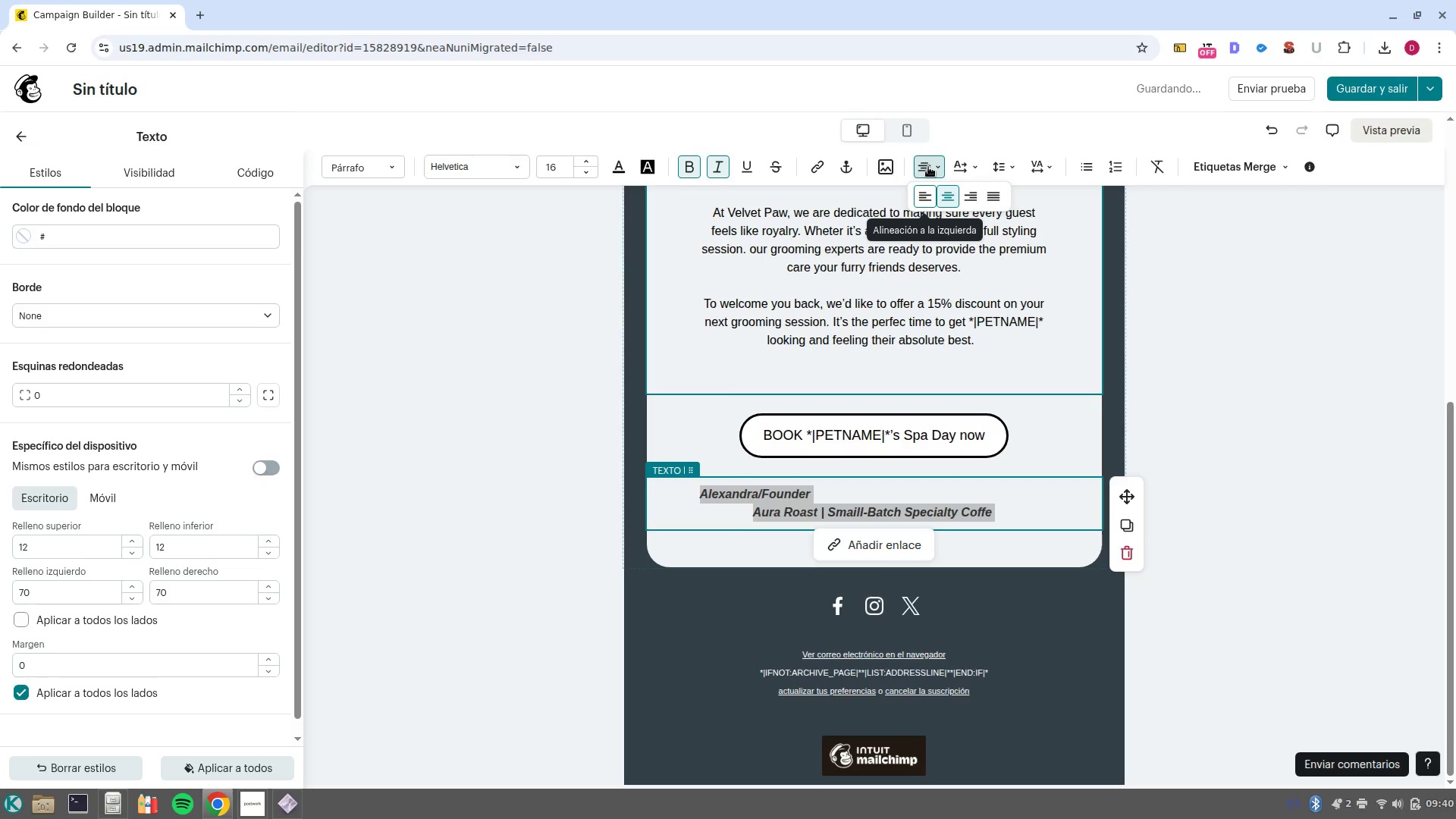 
left_click([928, 167])
 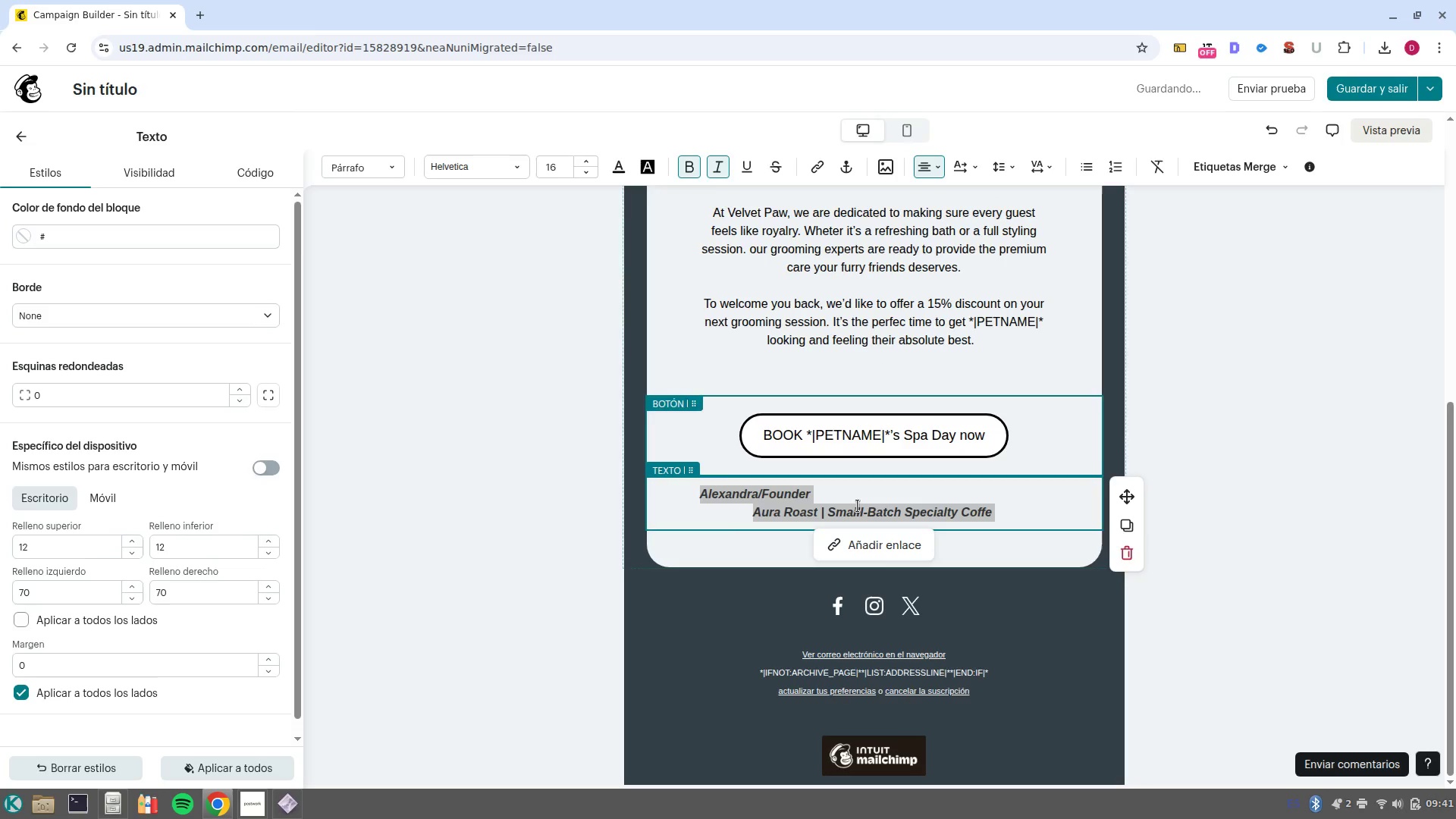 
left_click([859, 495])
 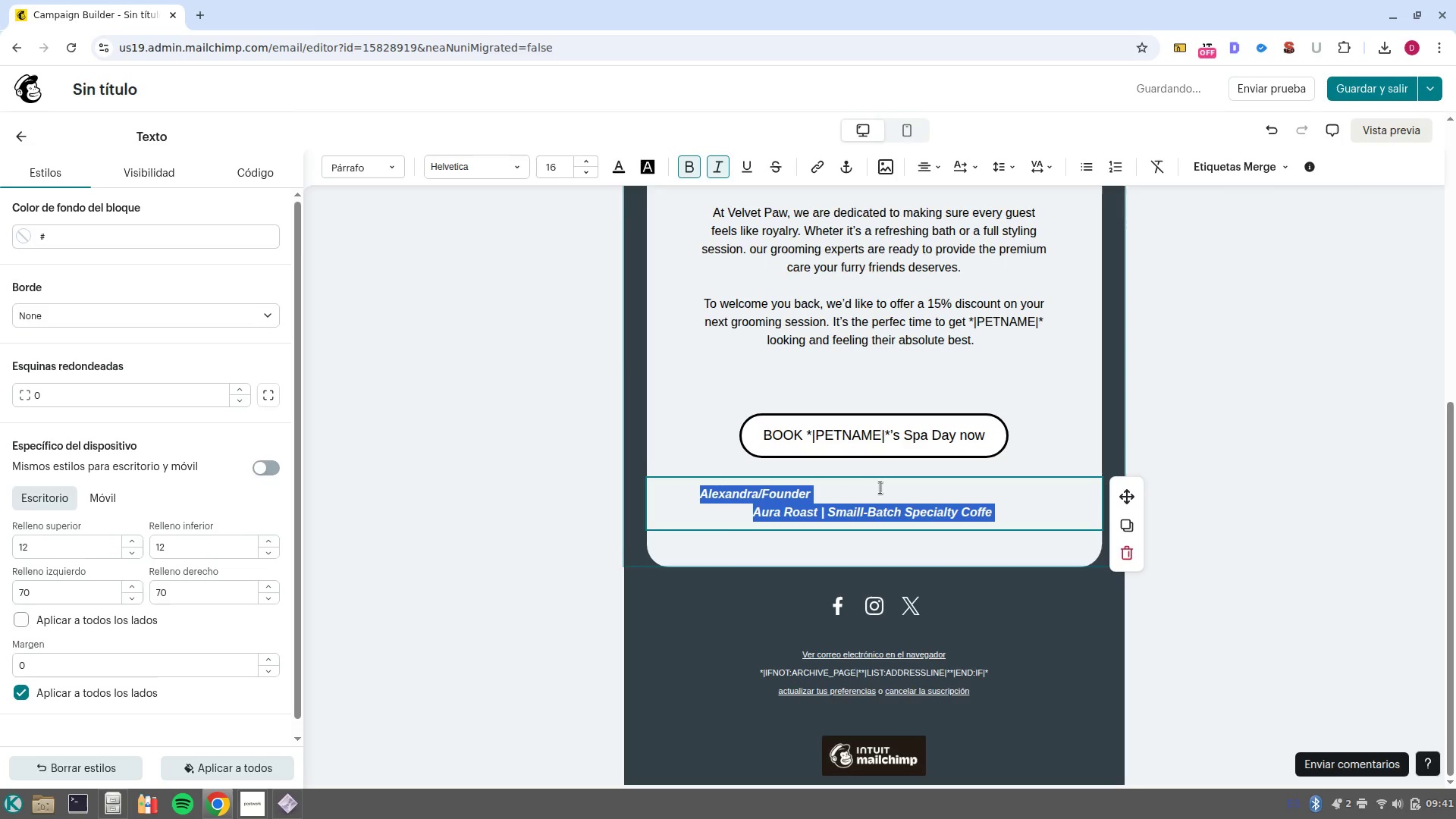 
left_click([881, 488])
 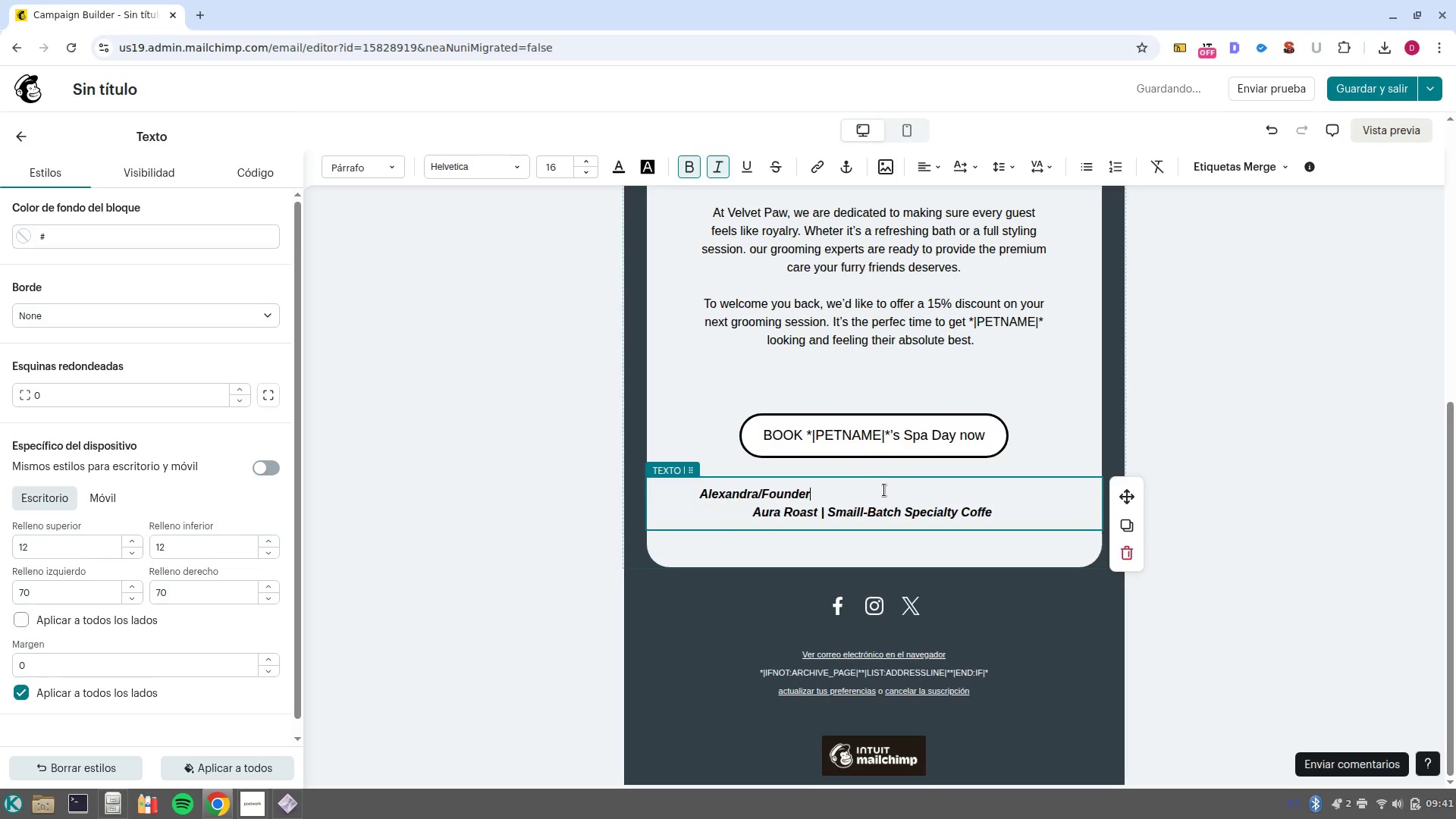 
left_click([884, 490])
 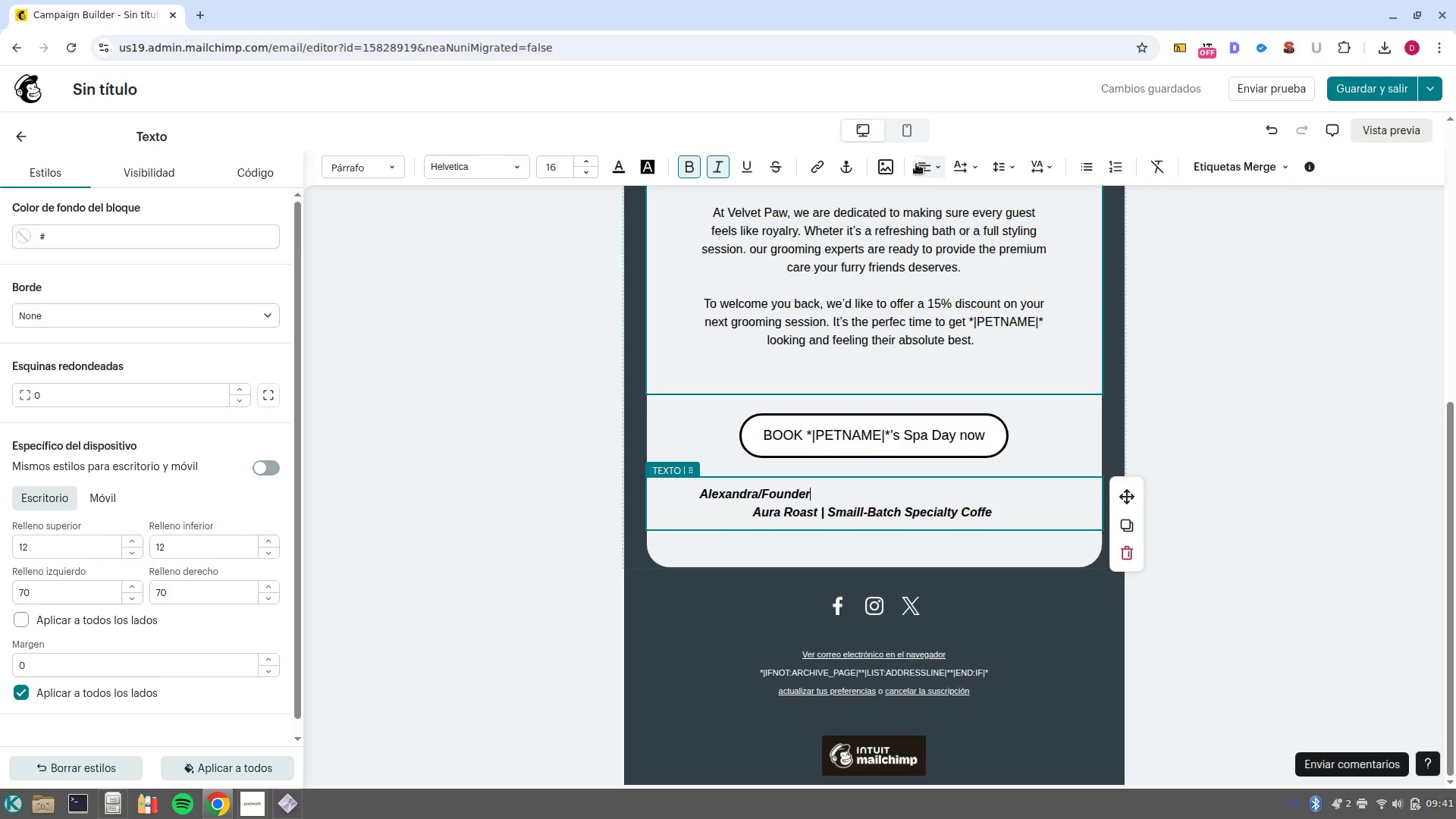 
left_click([924, 173])
 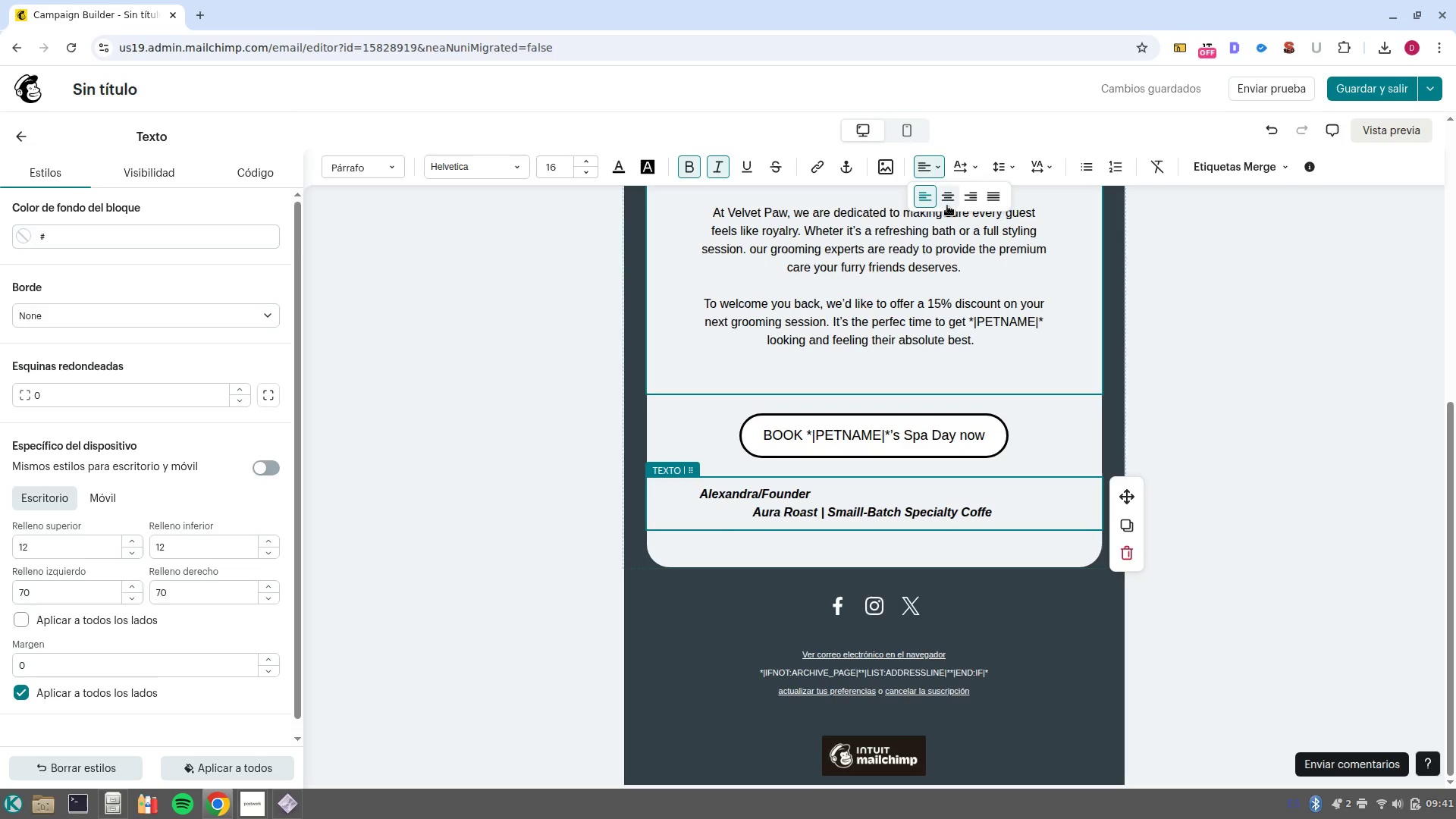 
left_click([947, 206])
 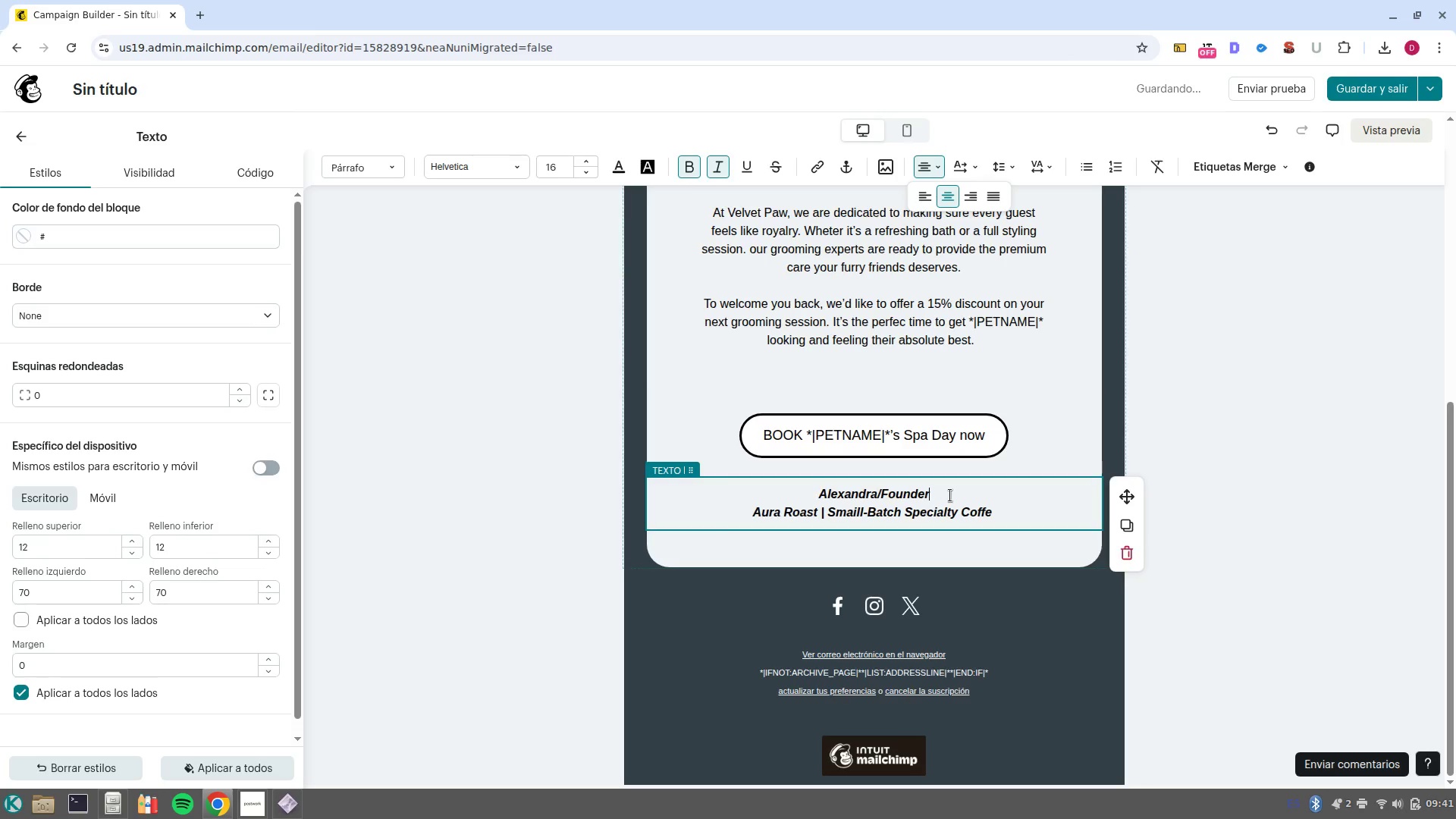 
left_click_drag(start_coordinate=[951, 494], to_coordinate=[820, 487])
 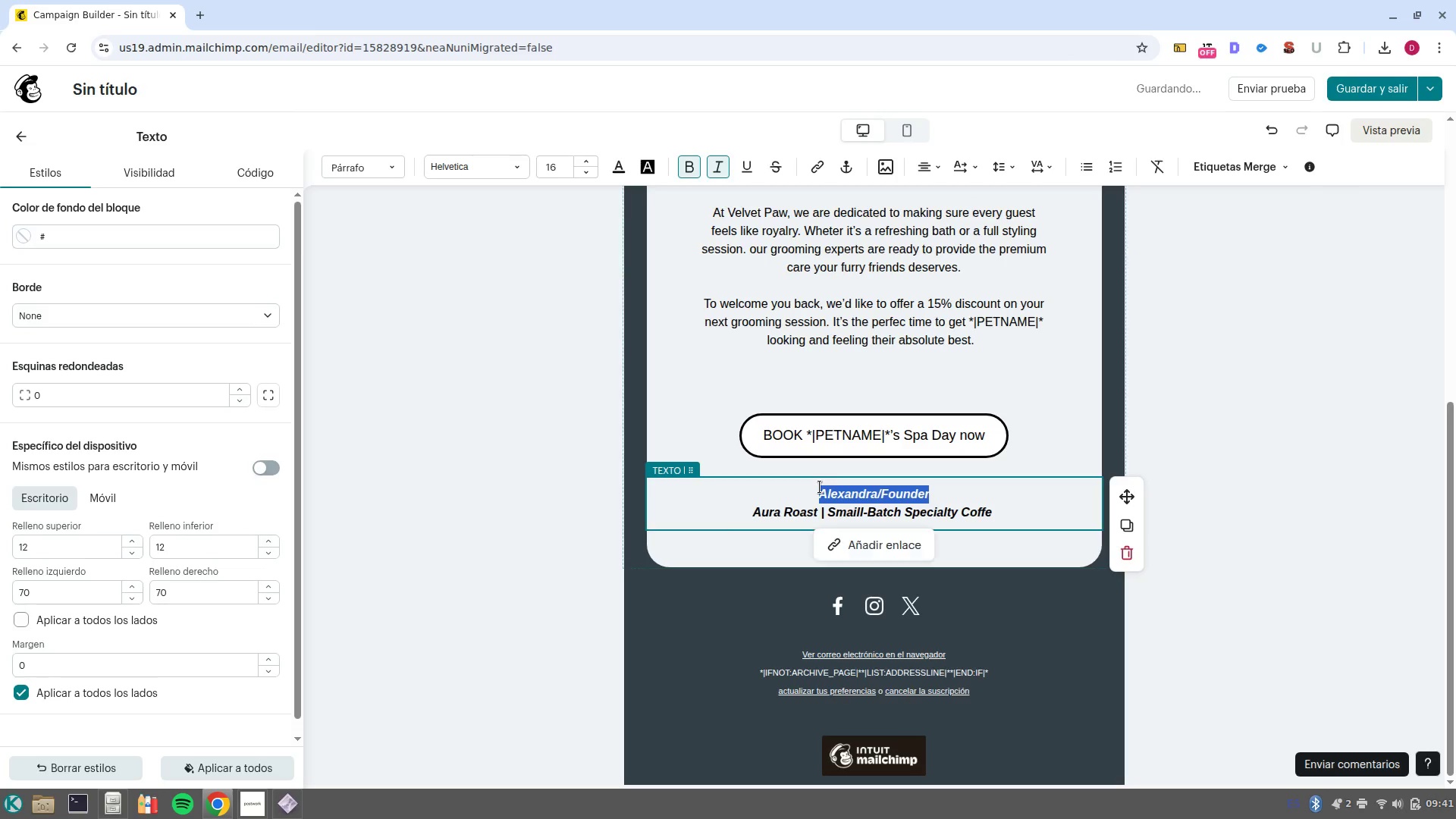 
type(We can)
key(Backspace)
type(n-t wait to welcome you back to the family)
 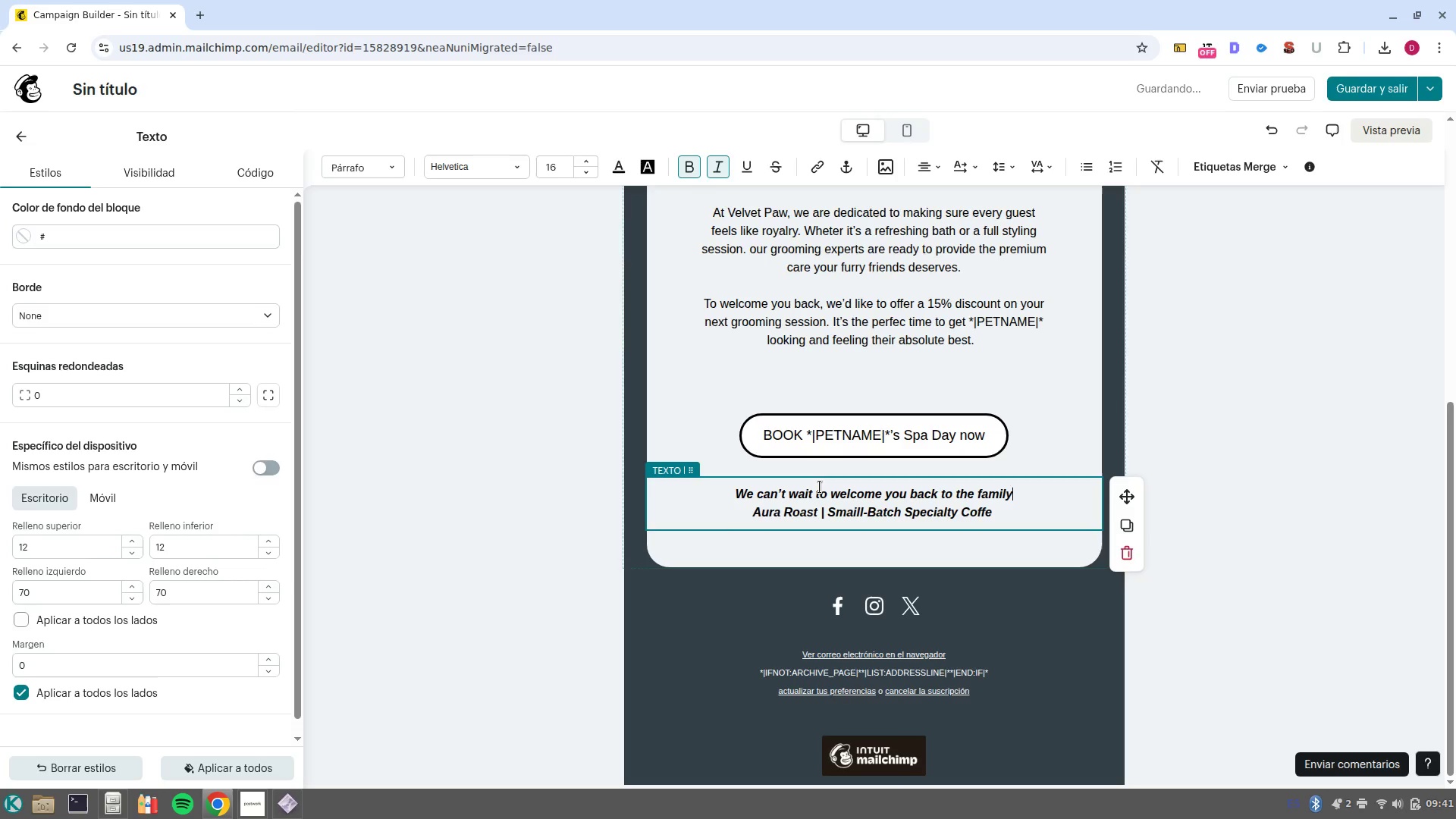 
left_click_drag(start_coordinate=[1024, 502], to_coordinate=[821, 514])
 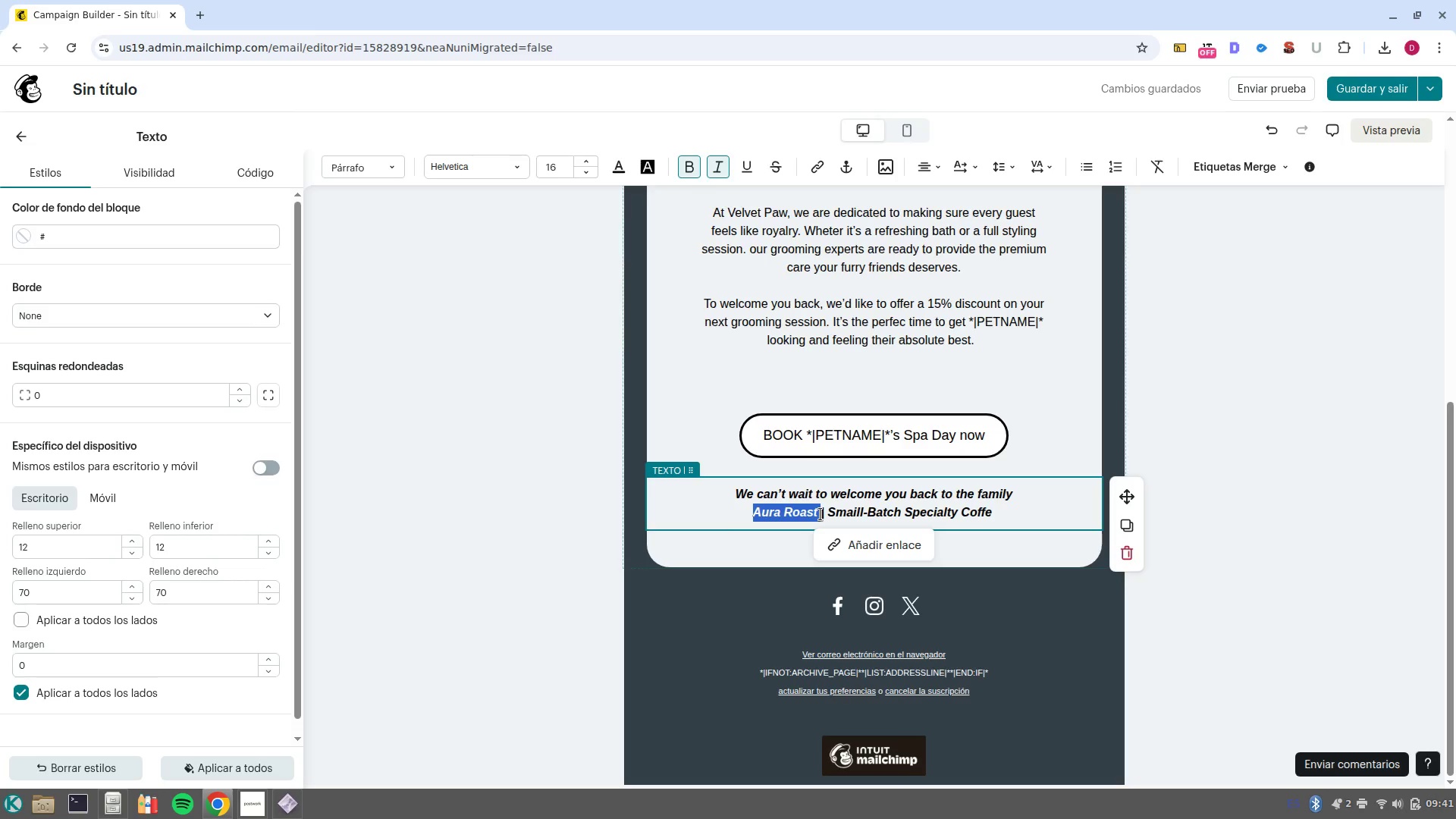 
type(Bet)
key(Backspace)
key(Backspace)
key(Backspace)
 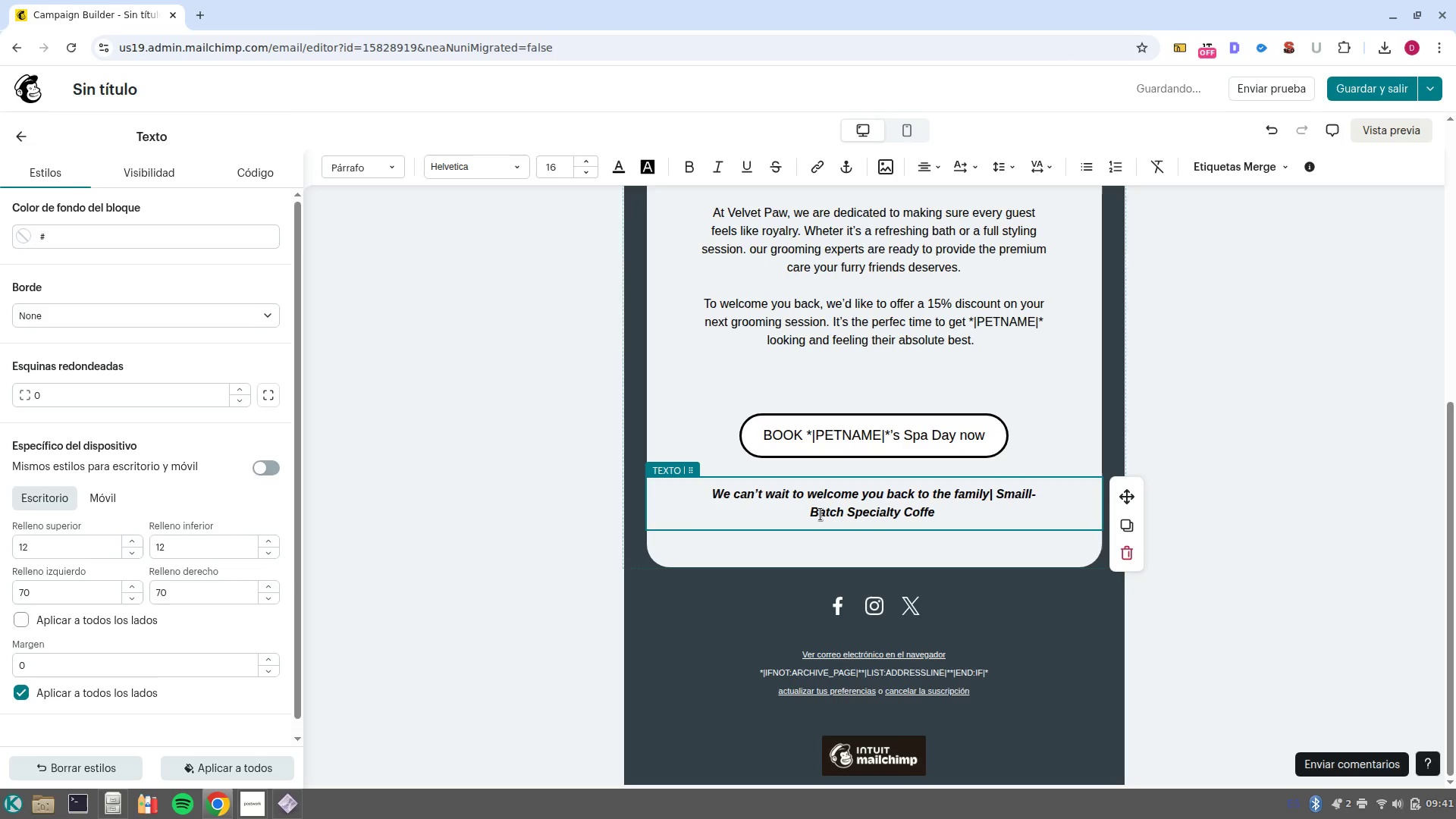 
key(Enter)
 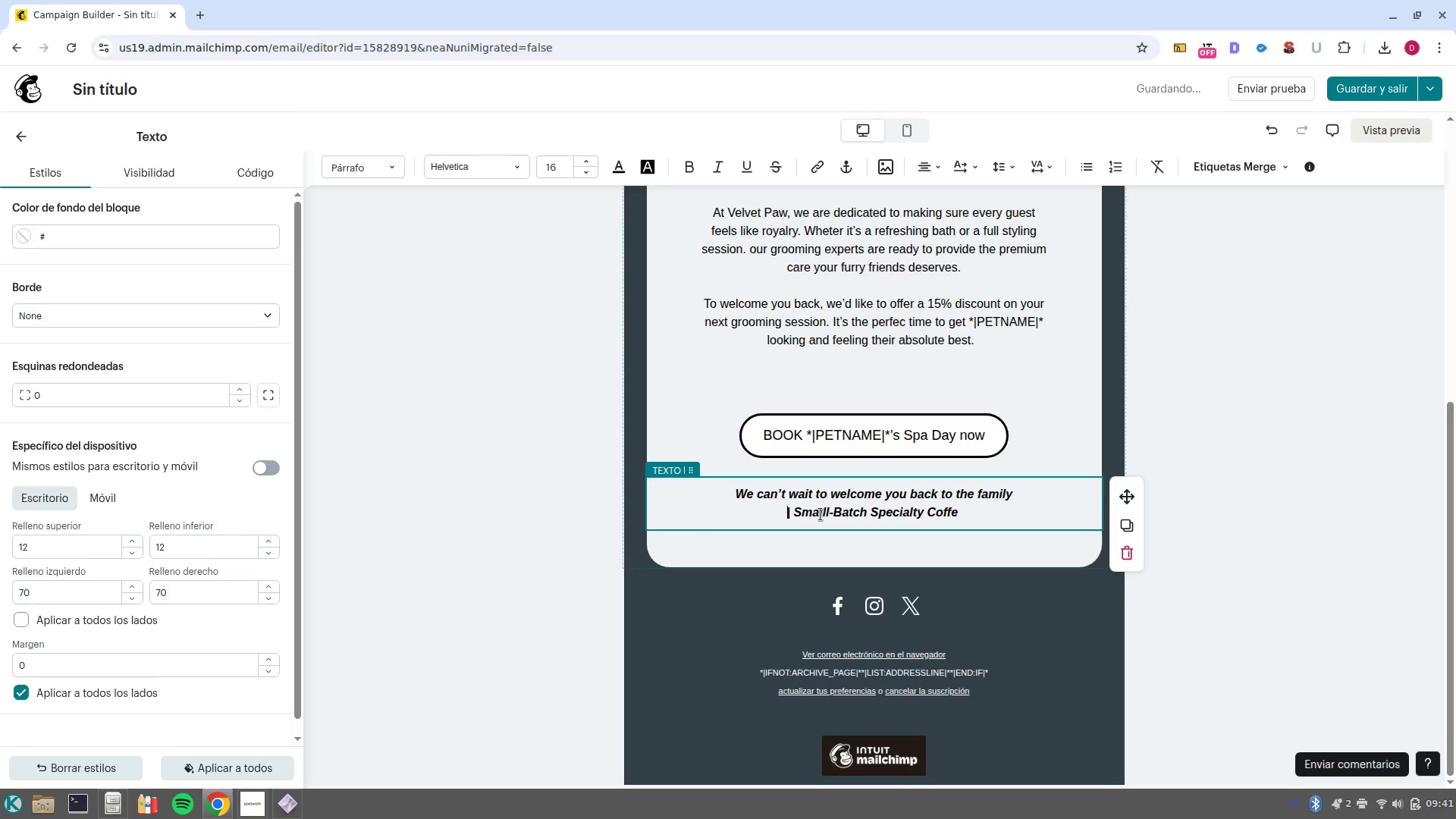 
hold_key(key=ShiftLeft, duration=0.38)
 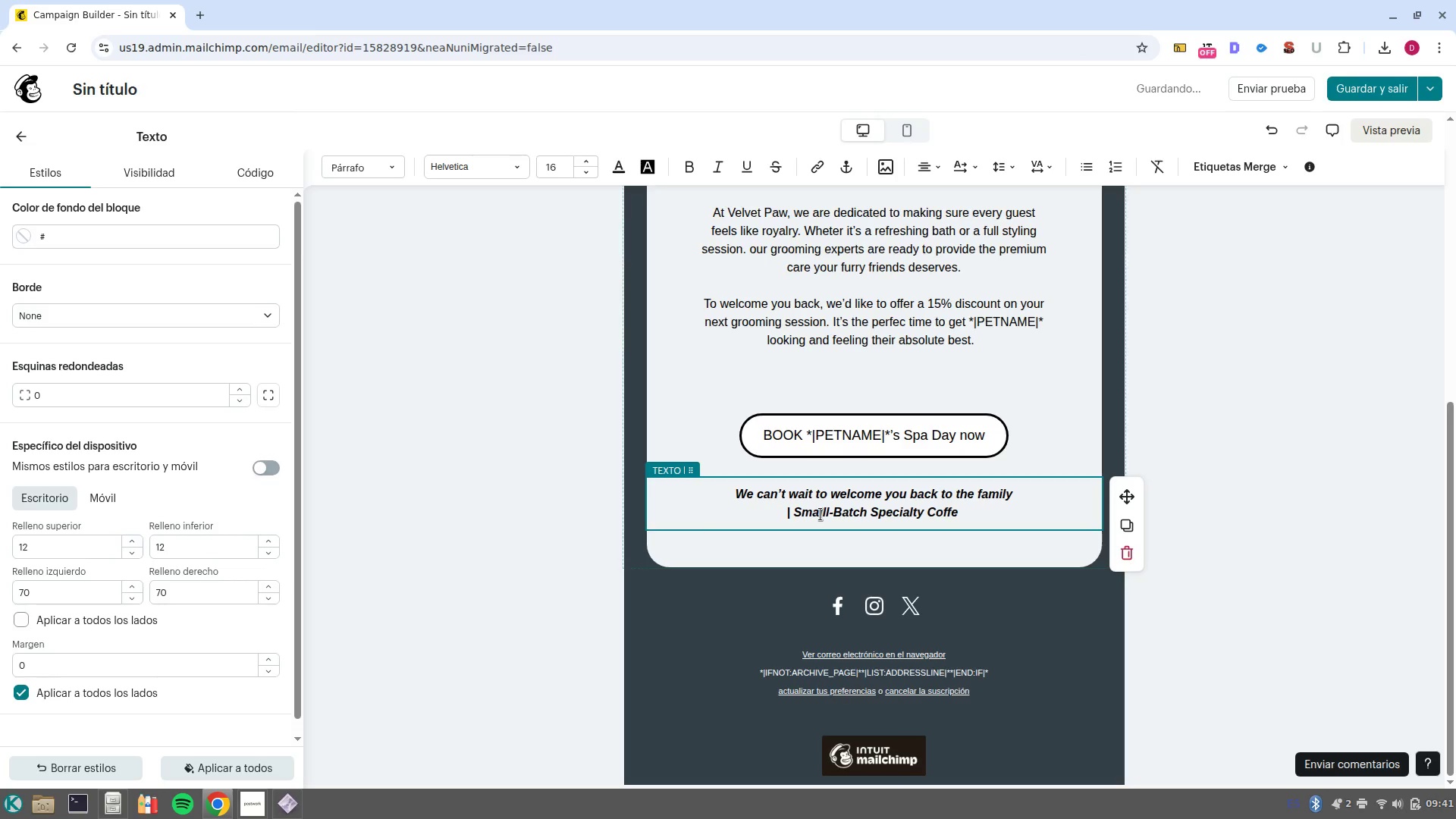 
type(Best regards, )
 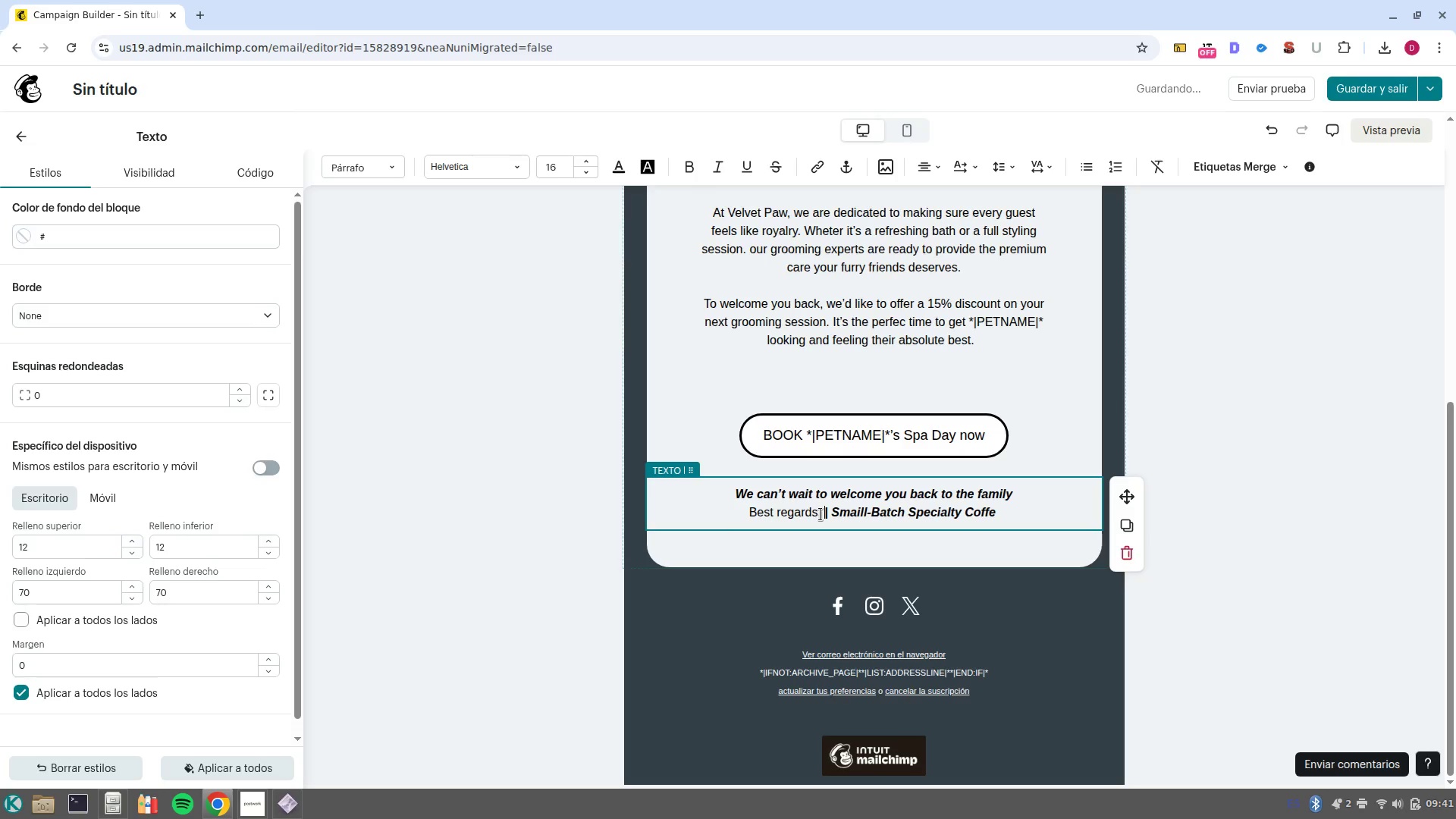 
key(ArrowRight)
 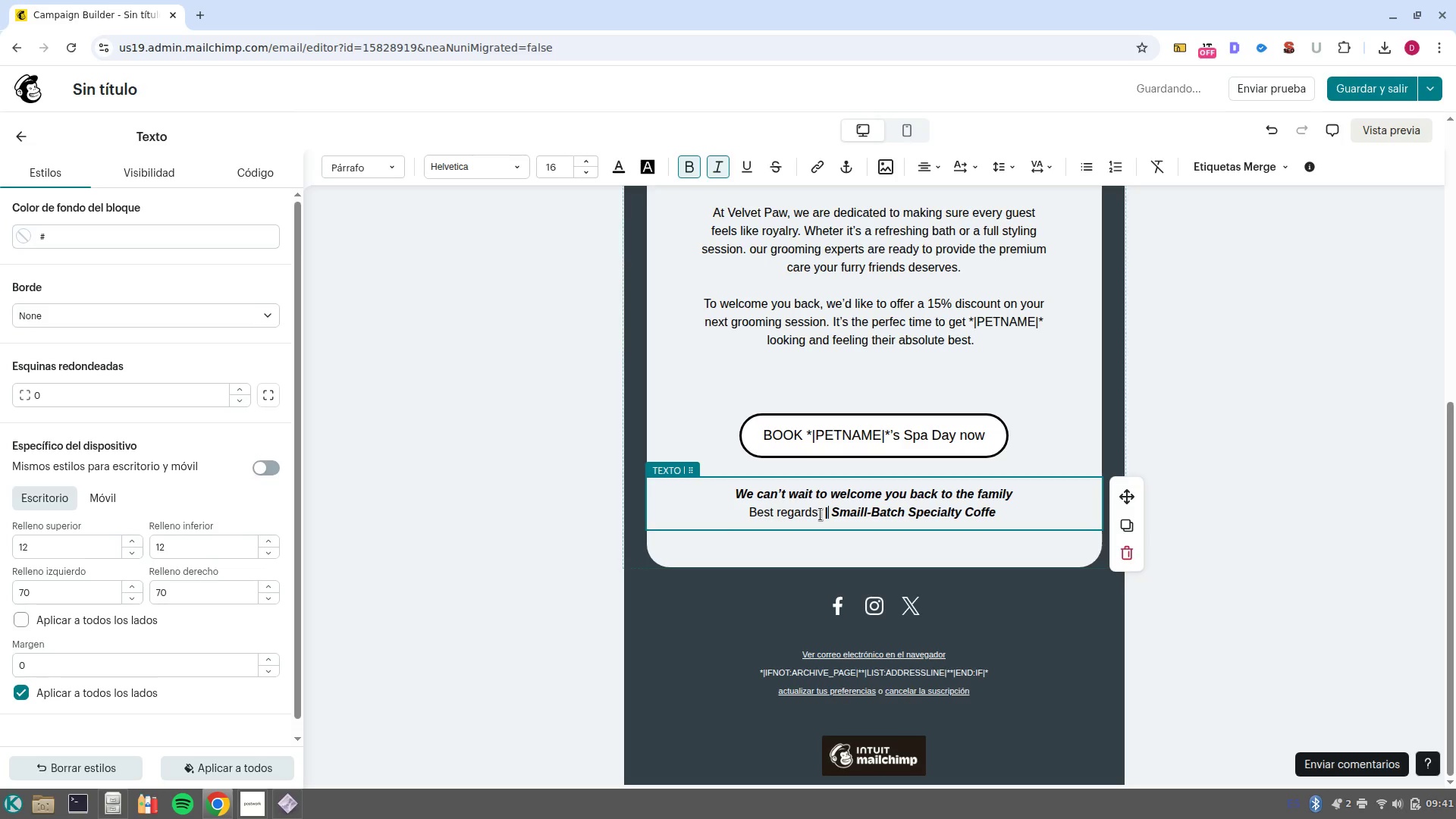 
key(Backspace)
 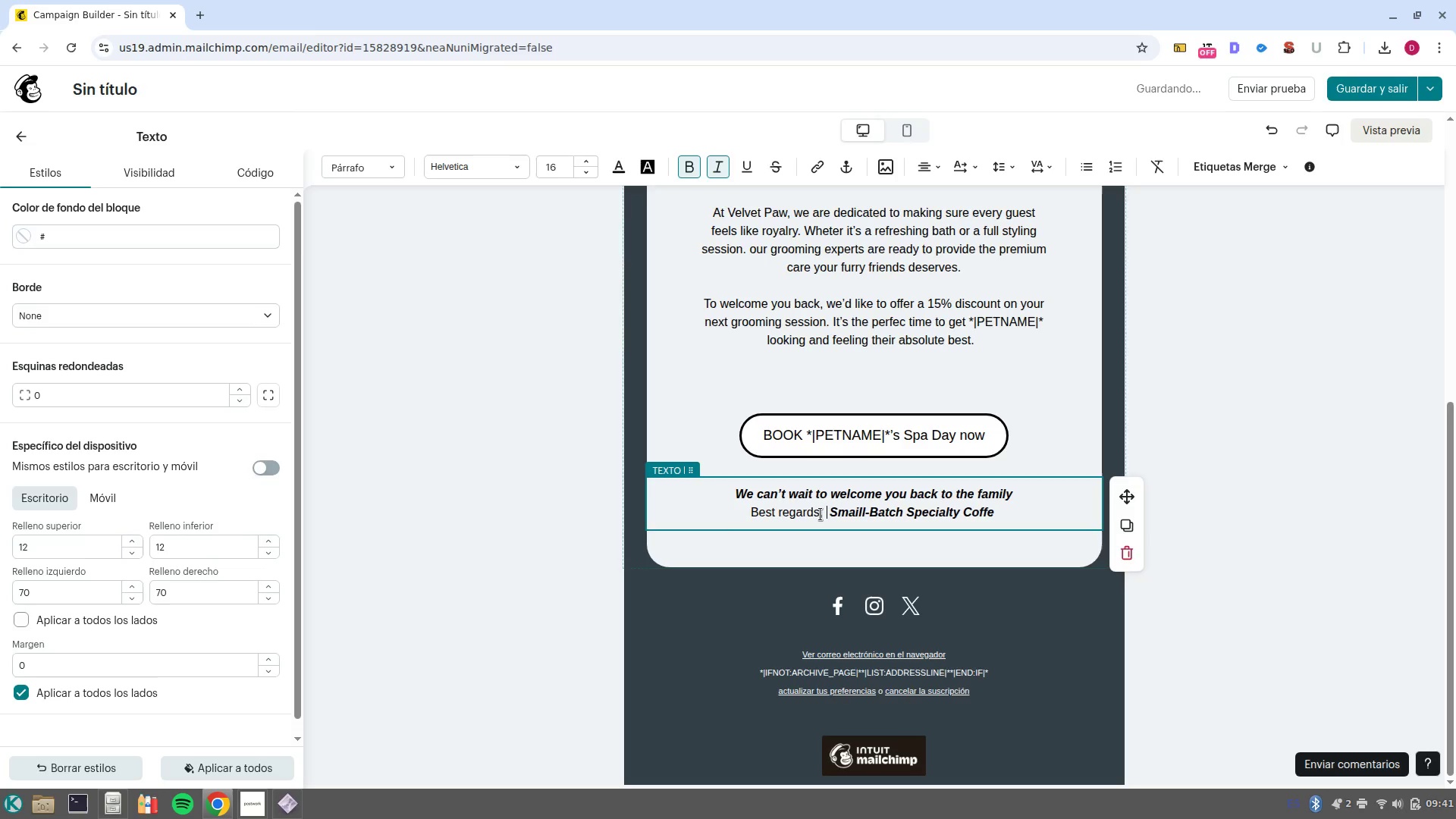 
key(Backspace)
 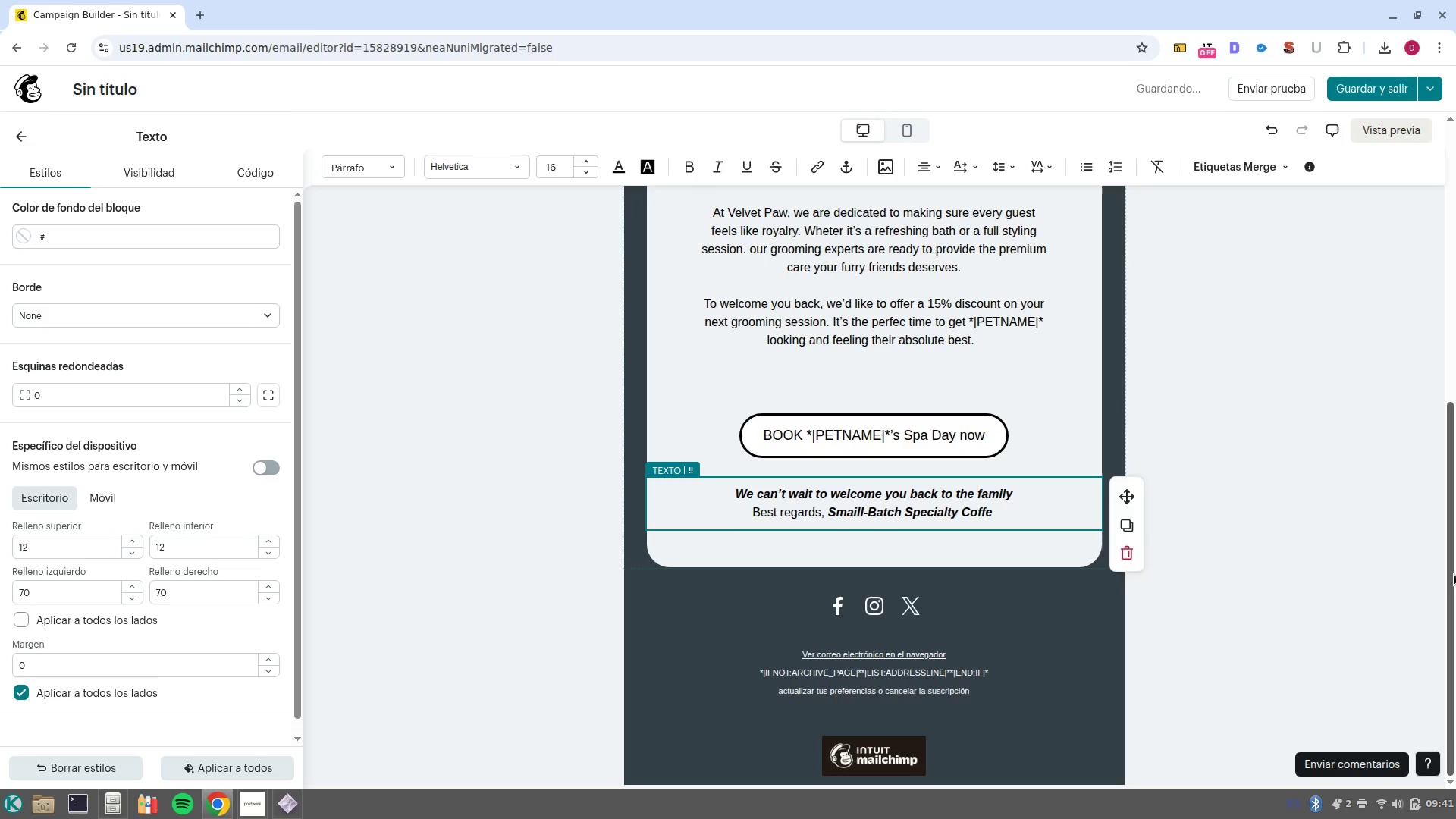 
type( The Velvet Owa )
key(Backspace)
key(Backspace)
key(Backspace)
key(Backspace)
type(Paw Managment Team)
 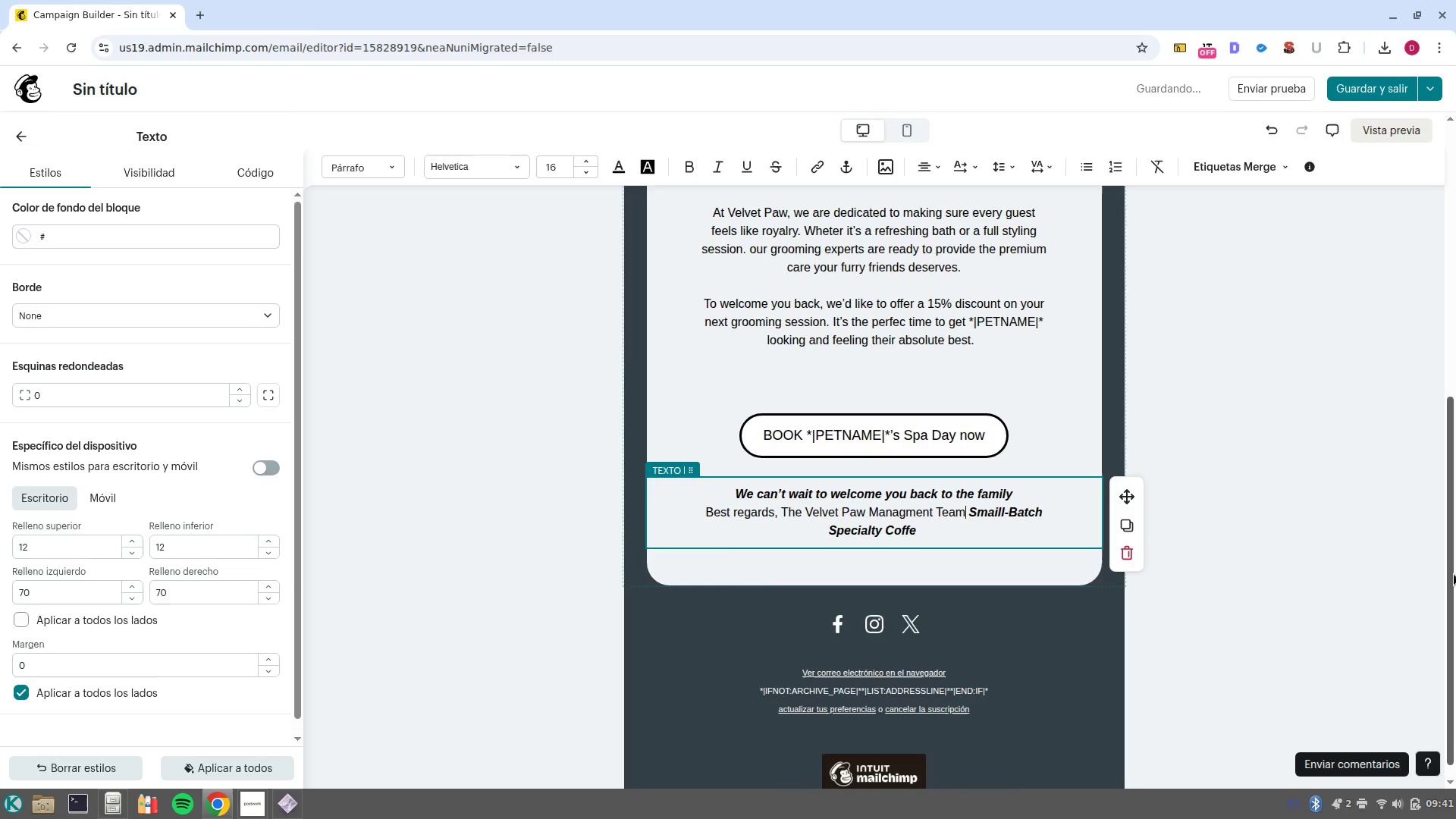 
key(Shift+ArrowDown)
 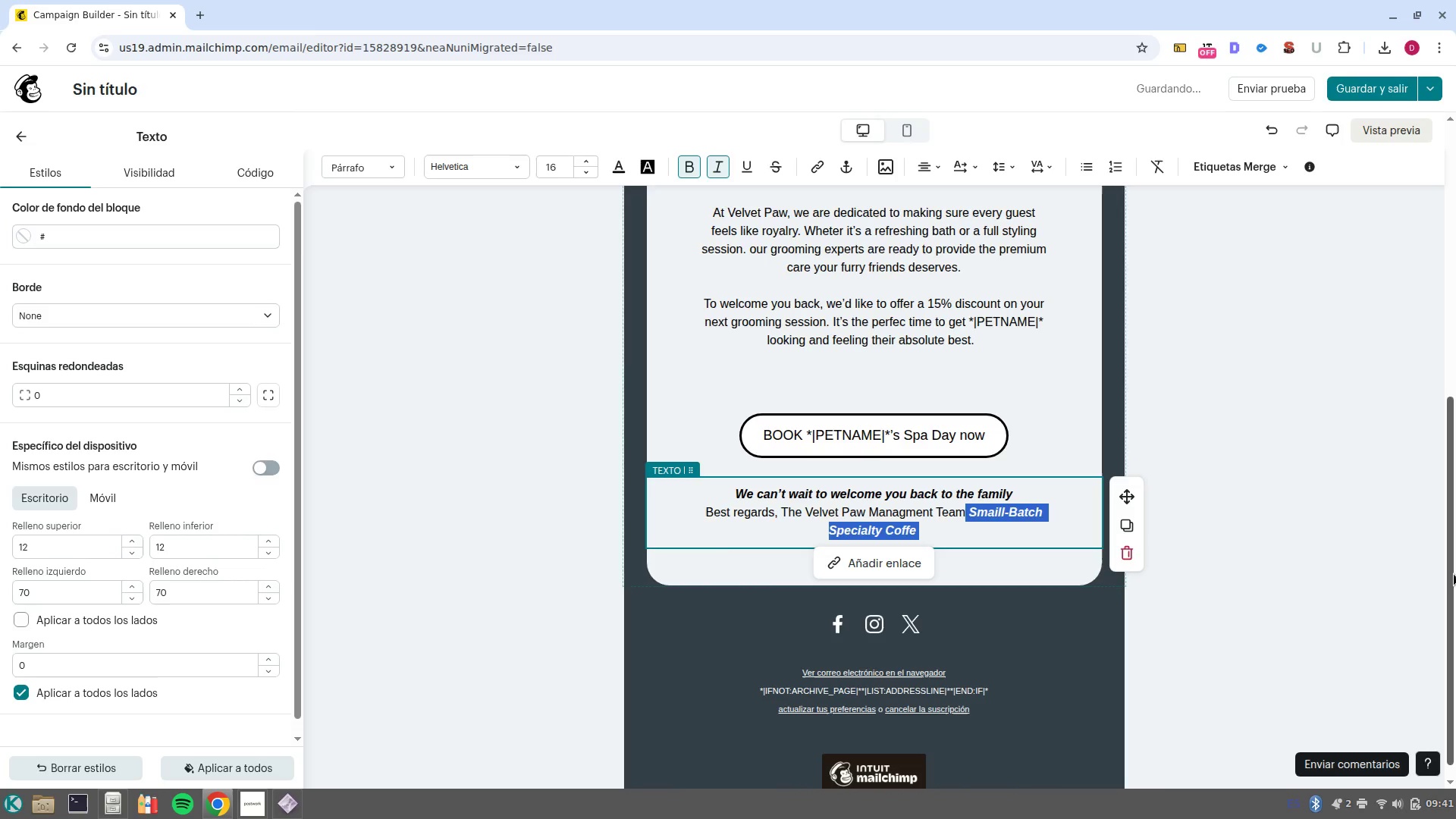 
key(NumpadEnter)
 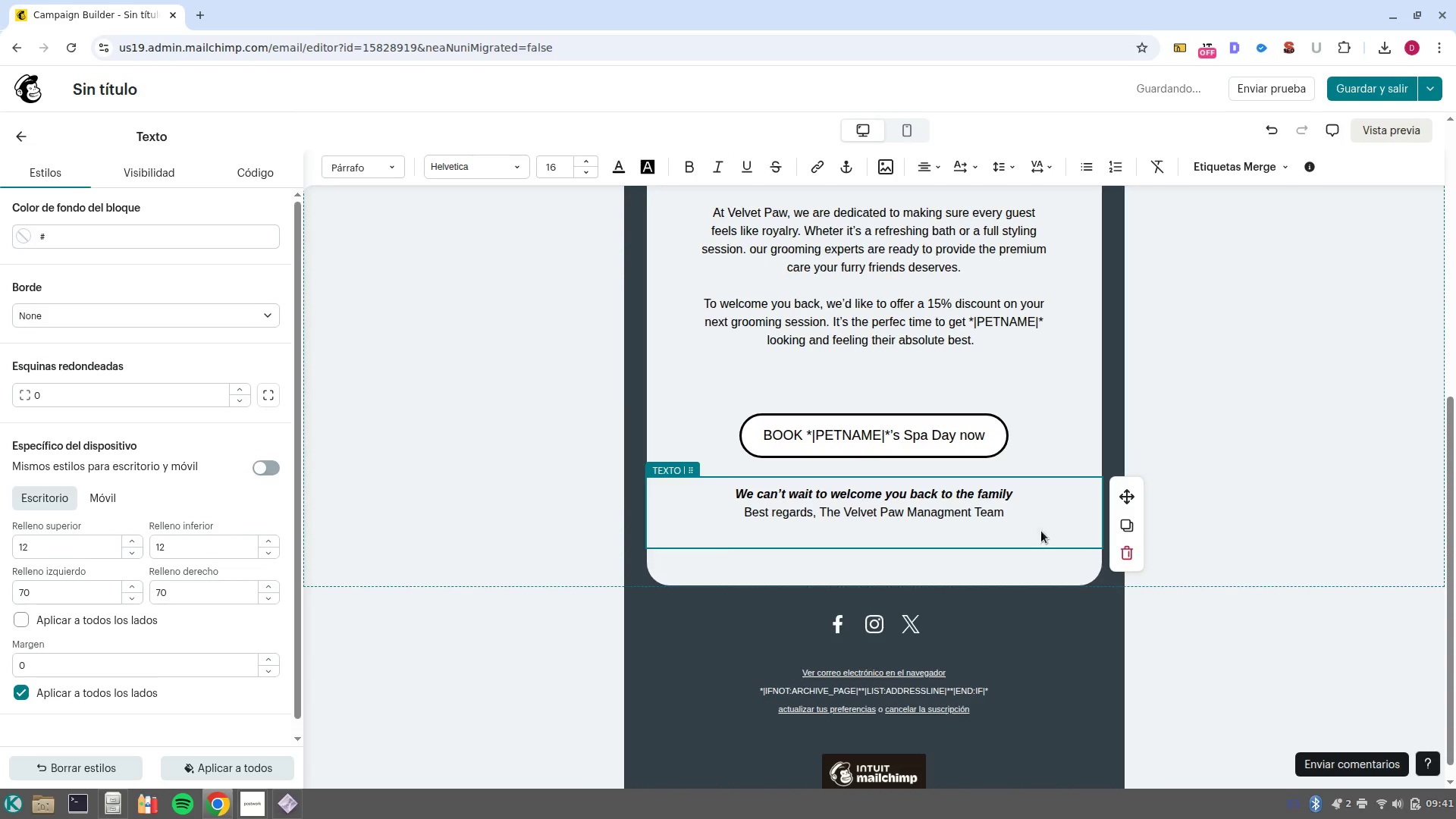 
left_click_drag(start_coordinate=[1024, 515], to_coordinate=[730, 519])
 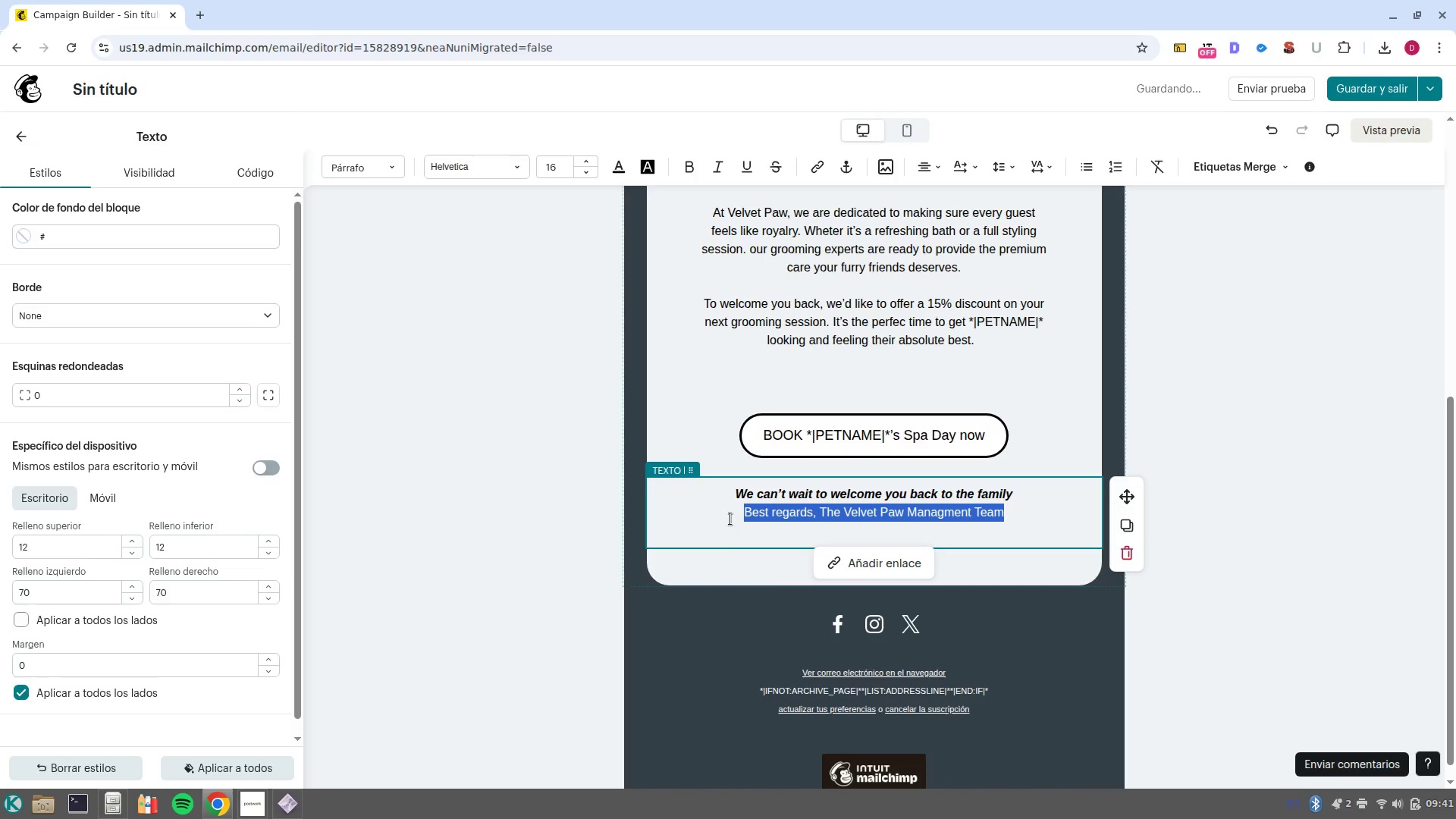 
key(Control+B)
 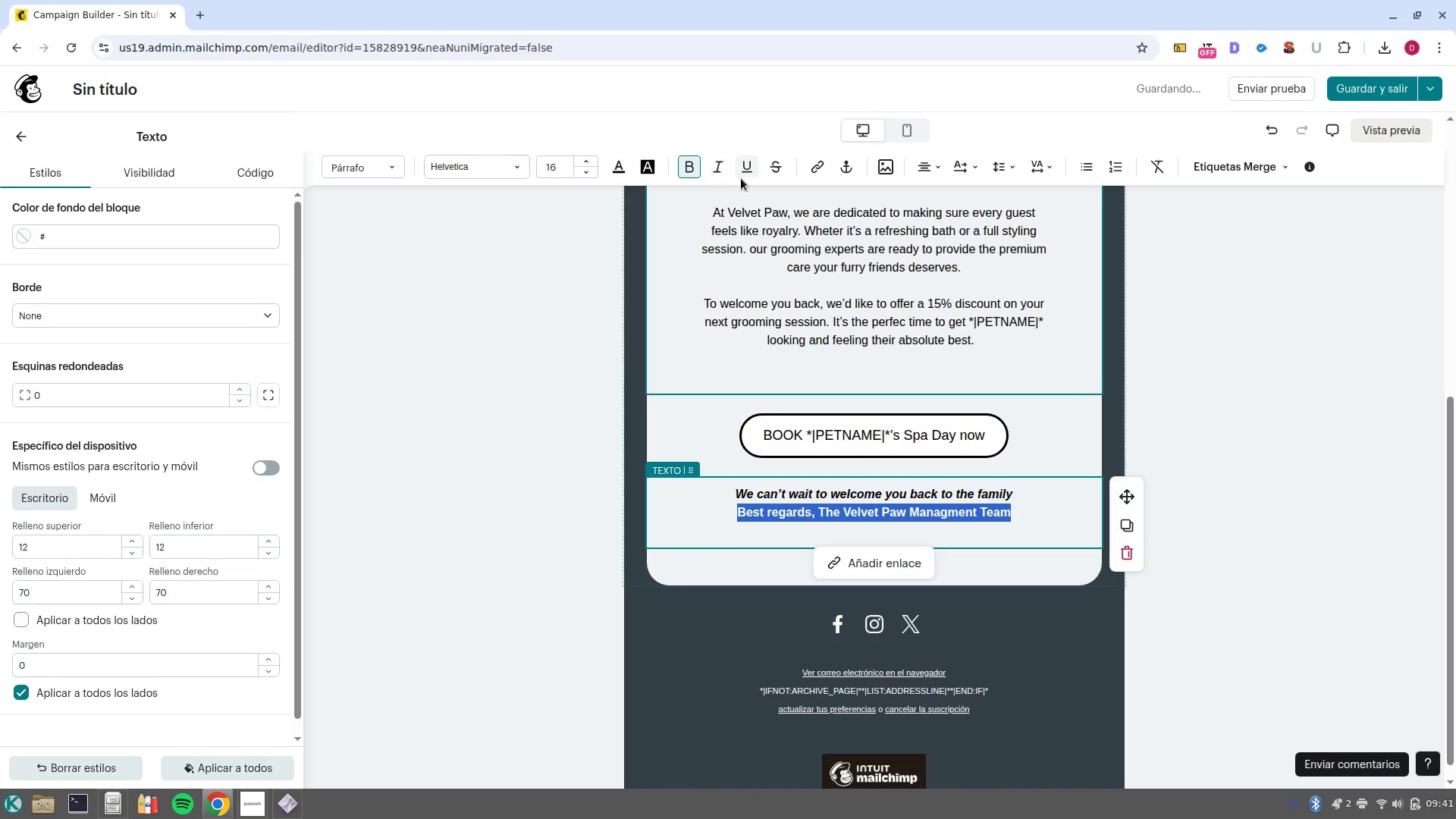 
left_click([716, 176])
 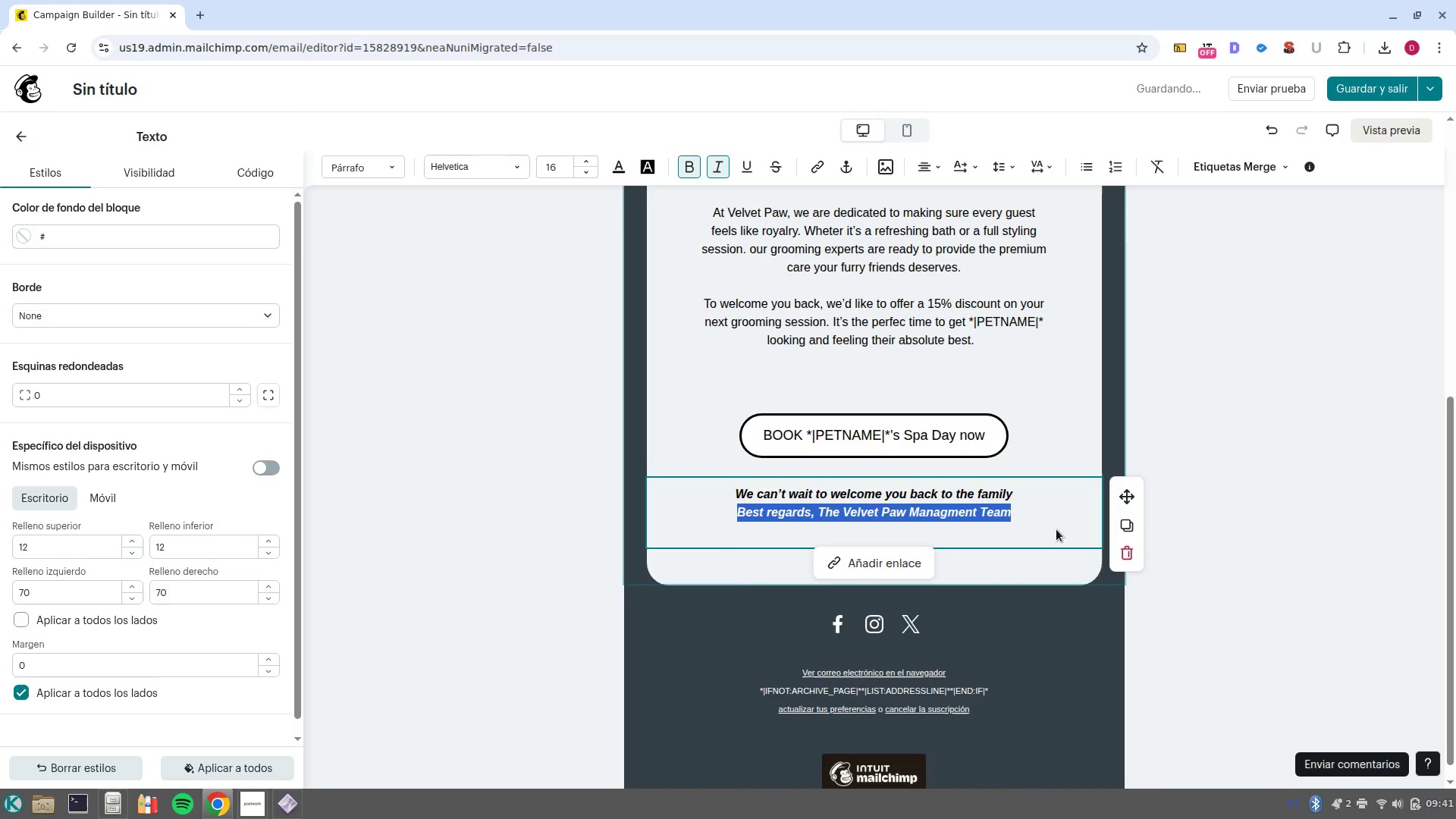 
left_click([1040, 523])
 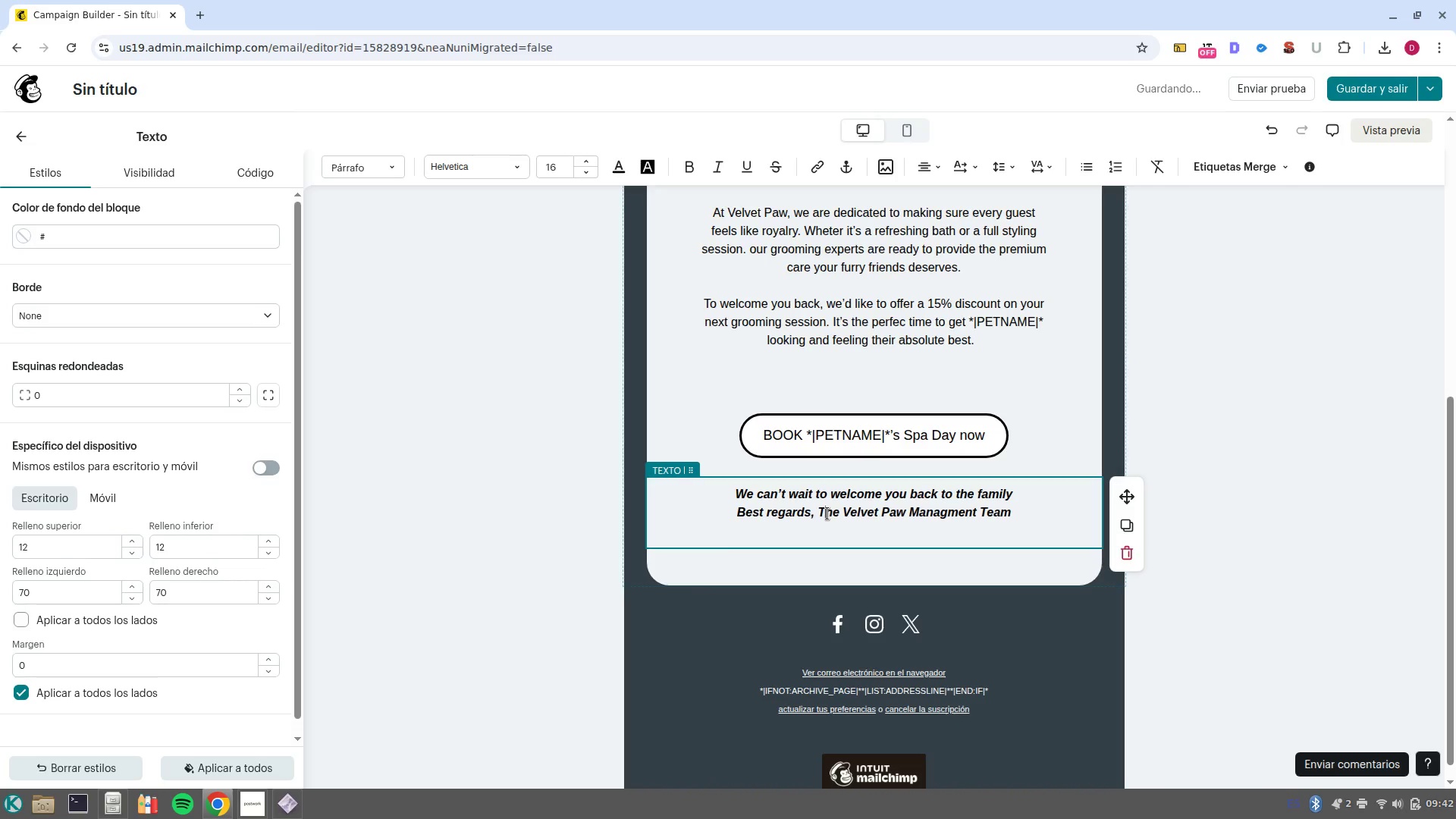 
key(ArrowLeft)
 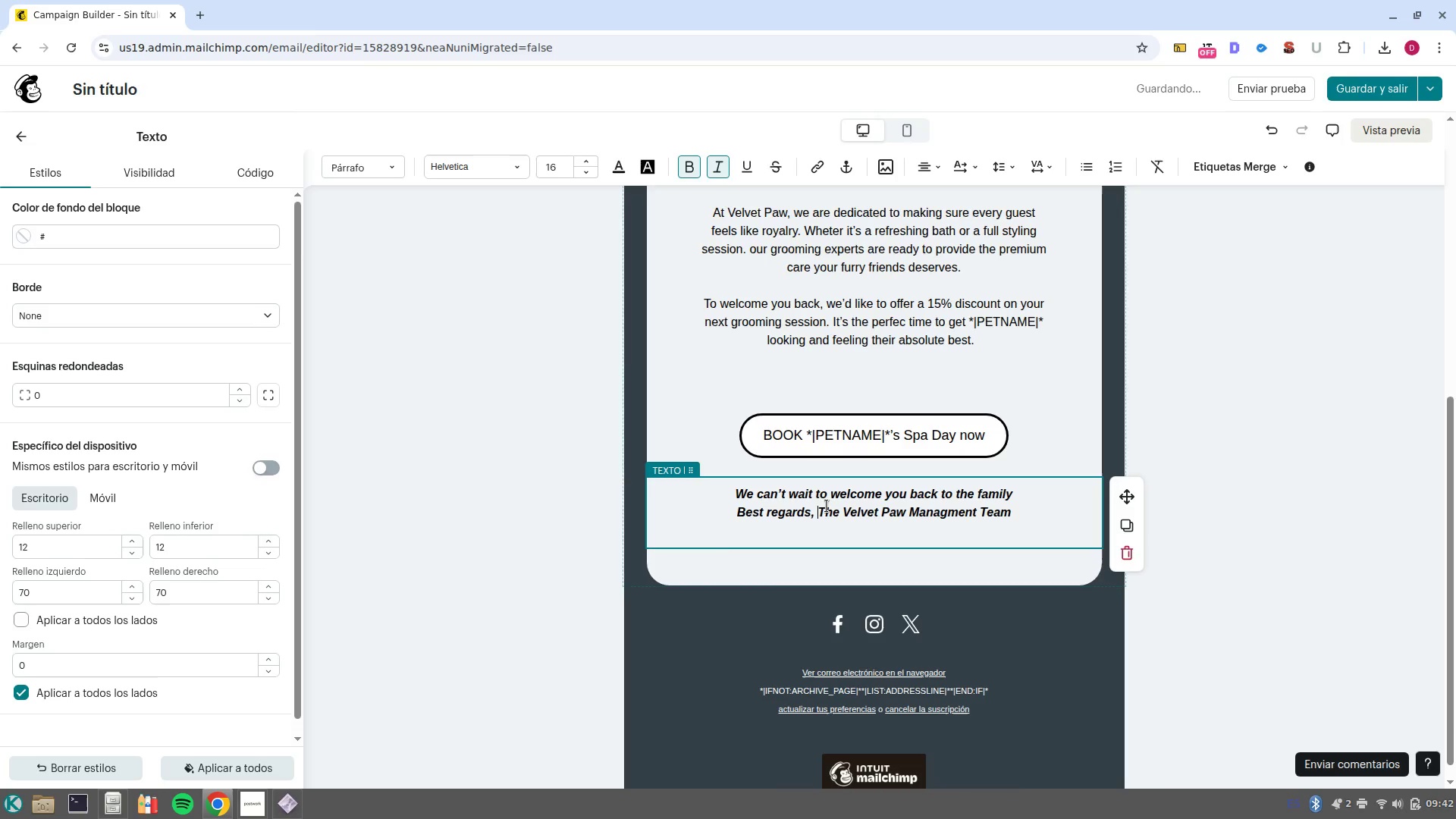 
key(NumpadEnter)
 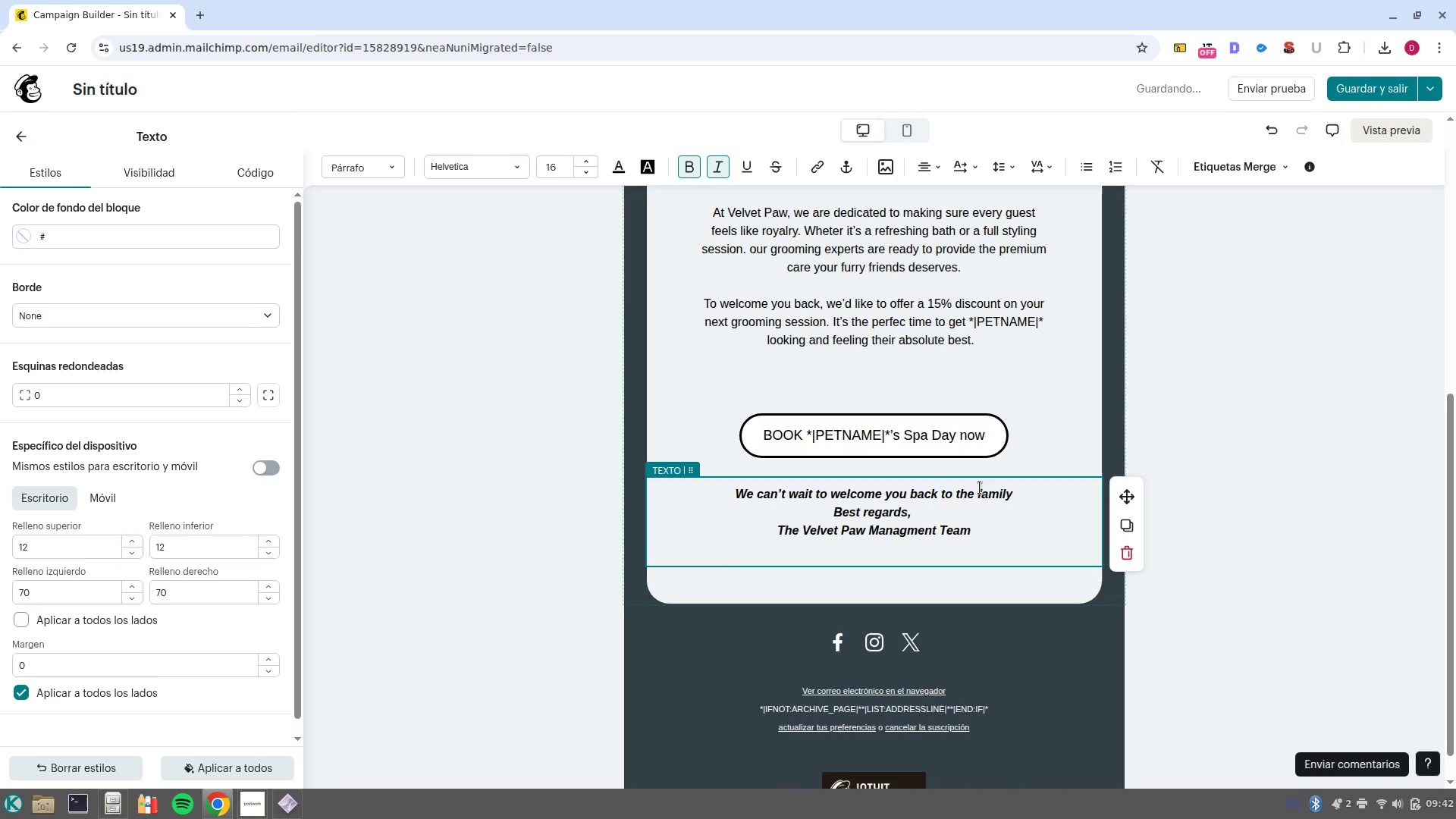 
left_click([1015, 497])
 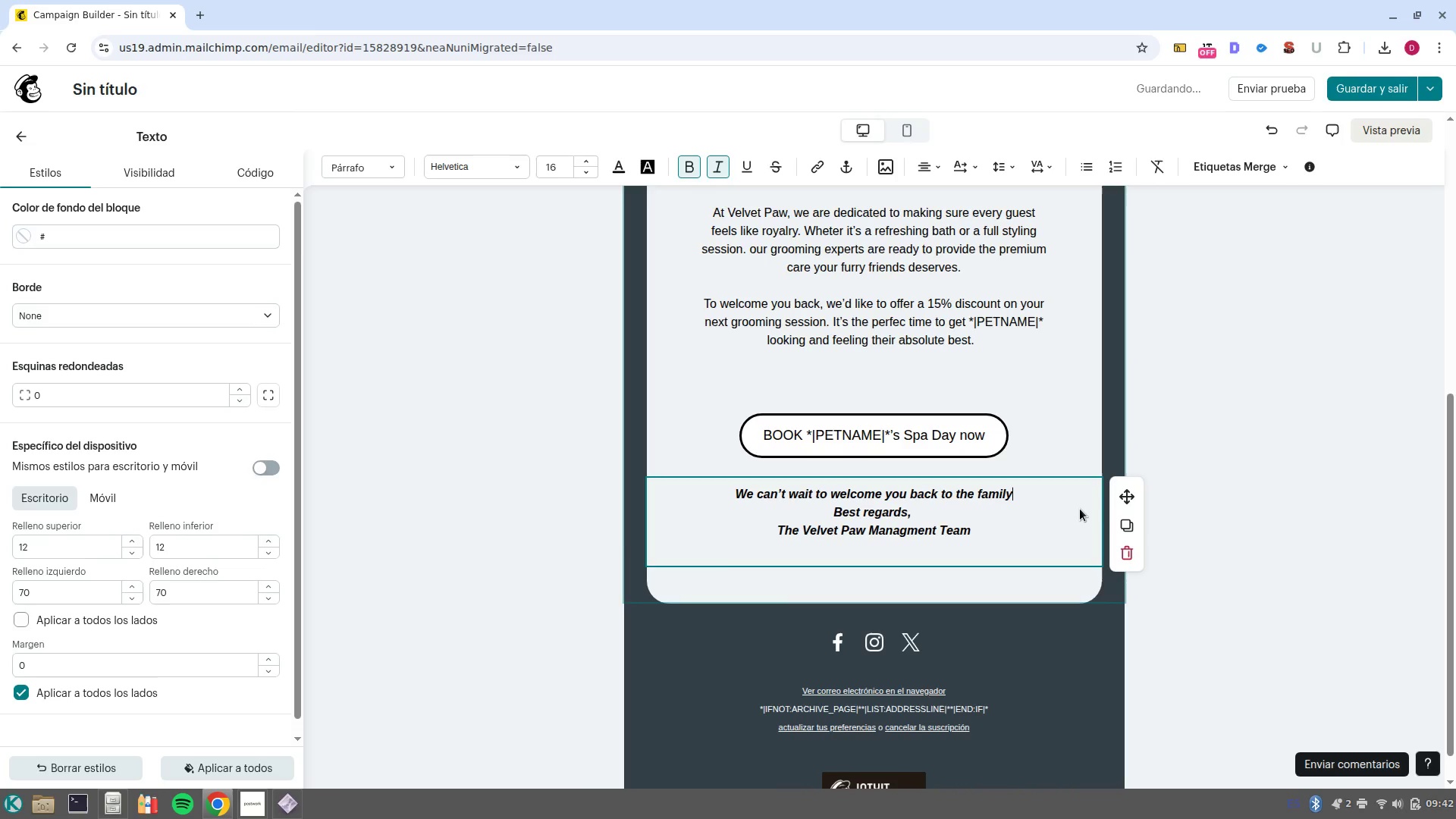 
key(NumpadEnter)
 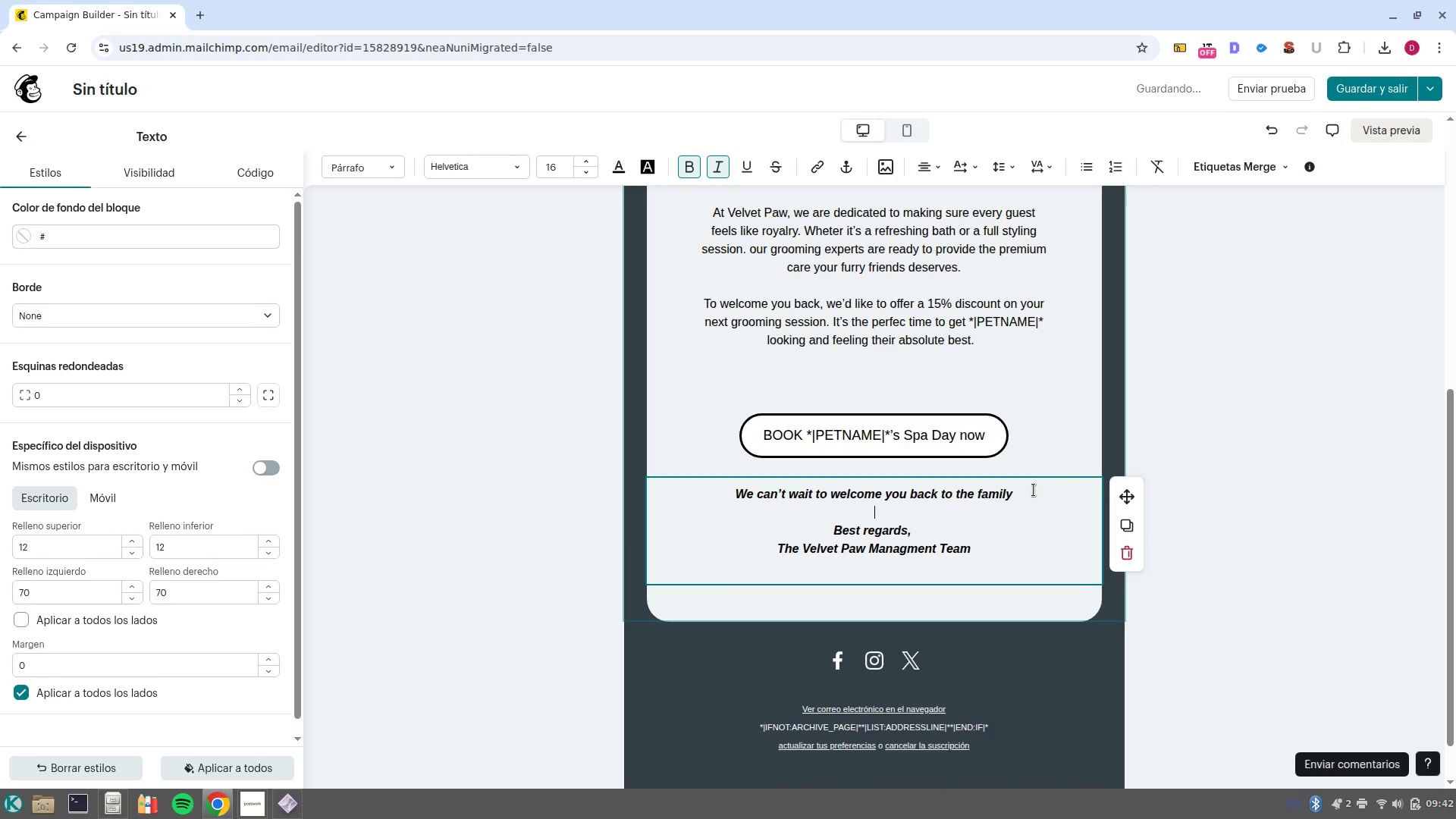 
left_click([1032, 489])
 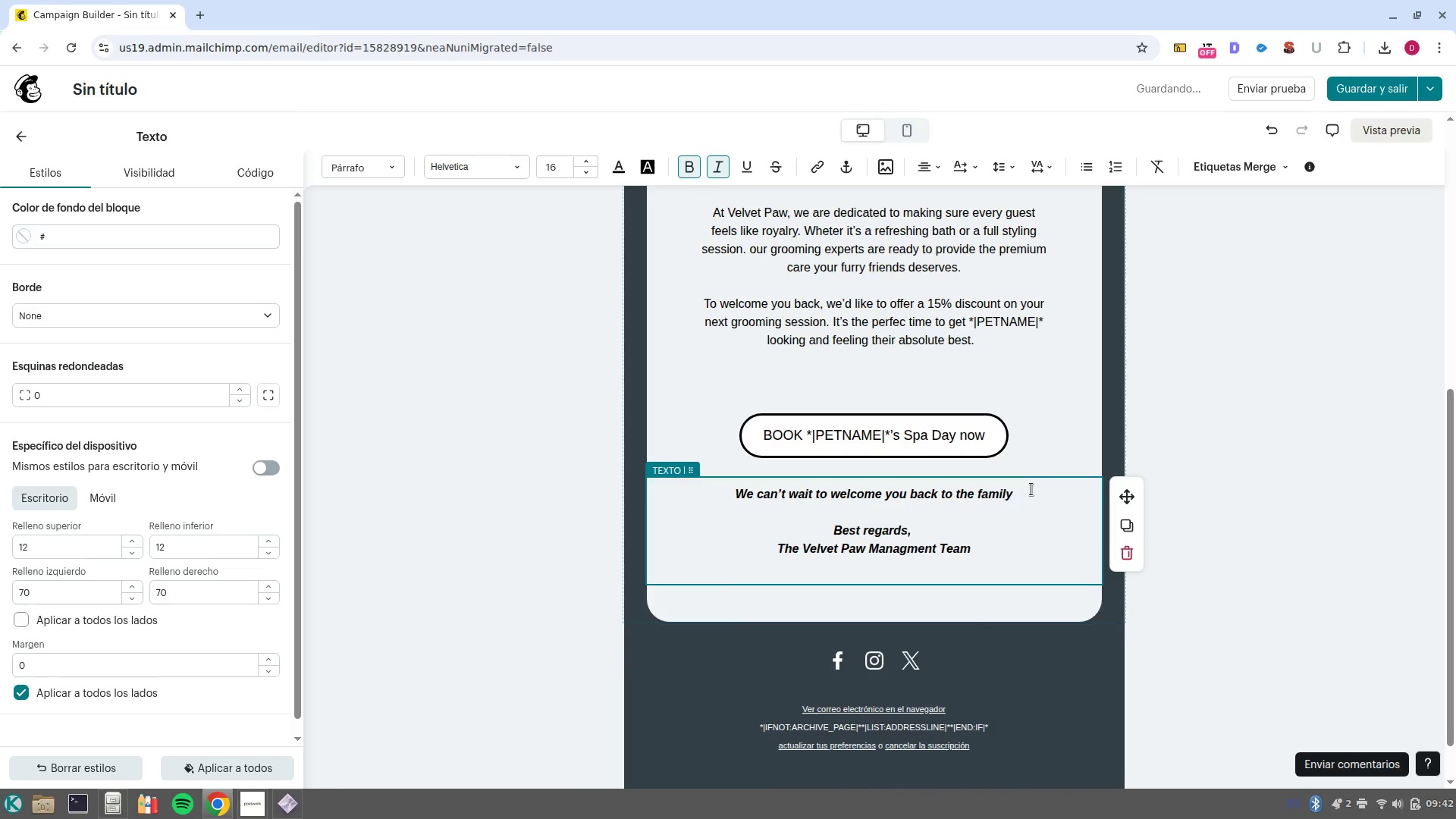 
key(Period)
 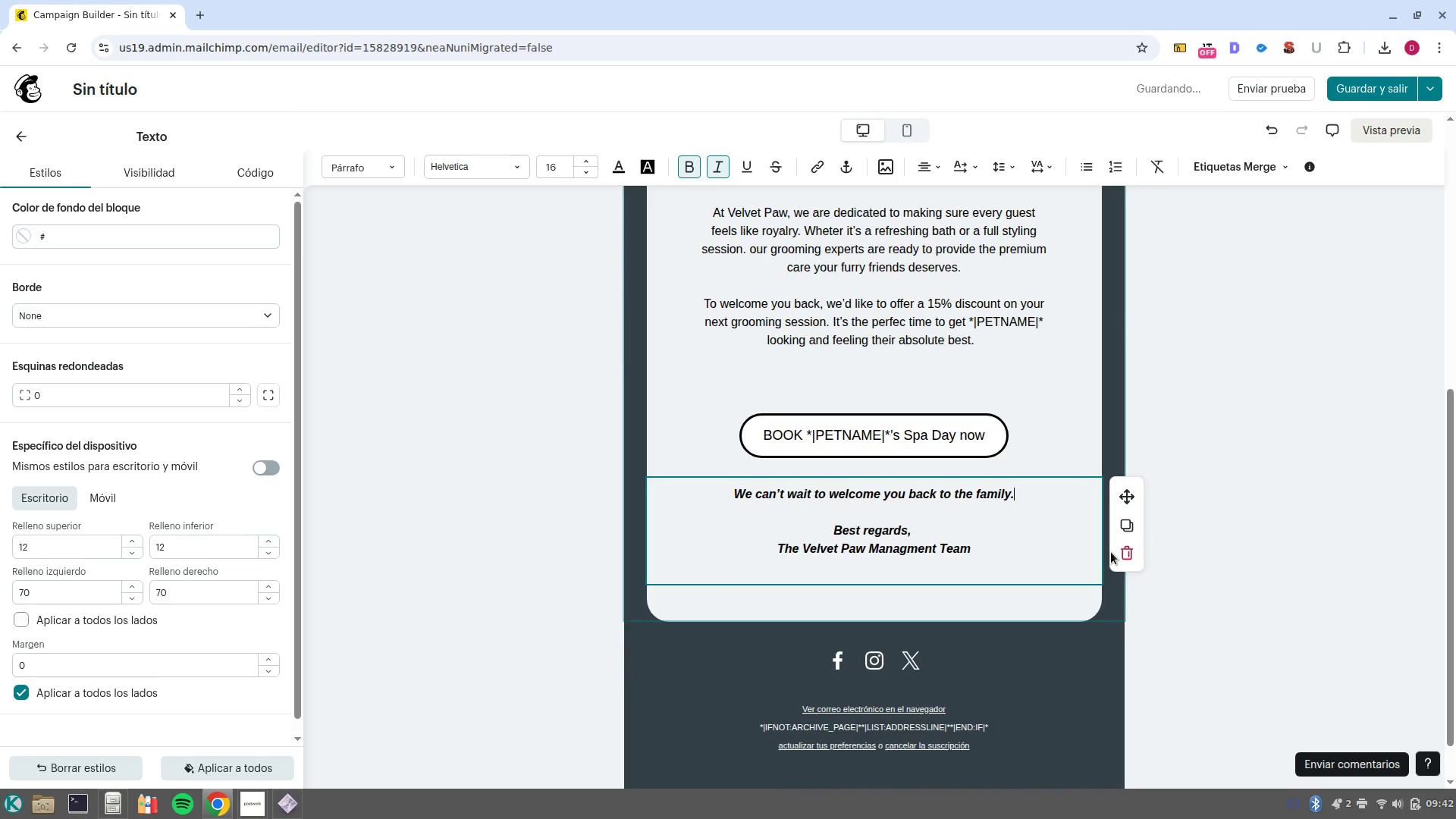 
wait(5.43)
 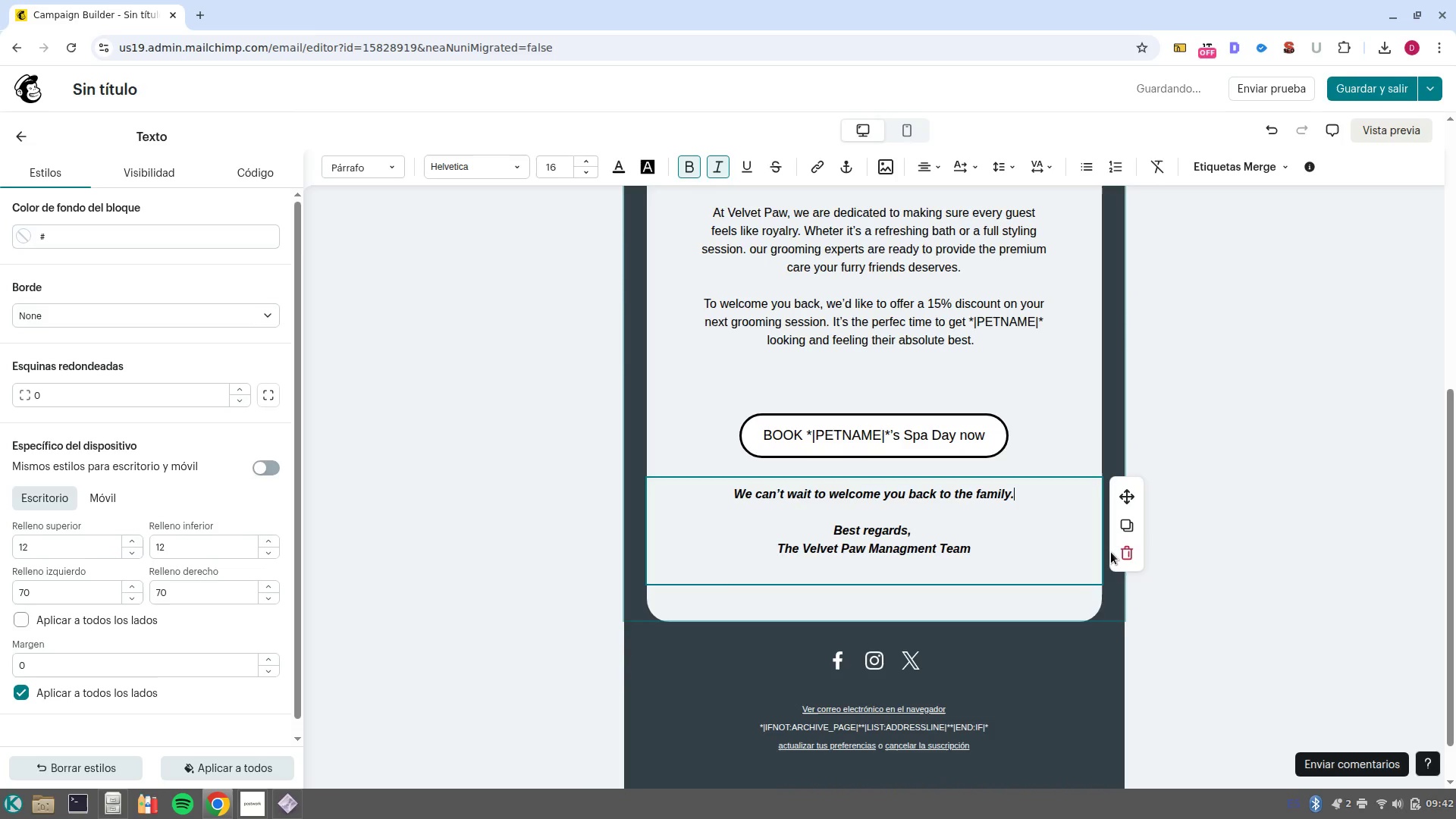 
left_click([1003, 431])
 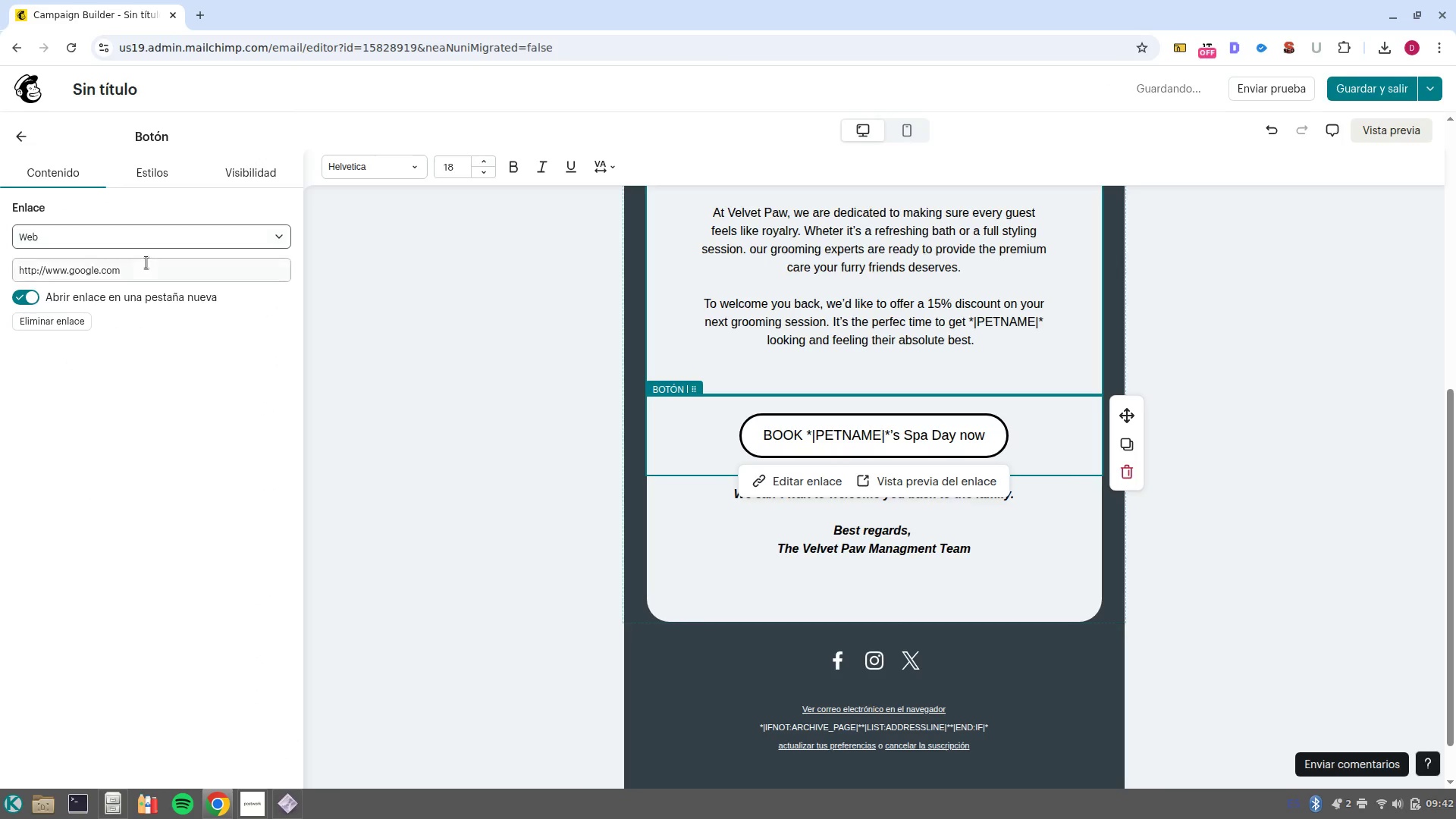 
double_click([158, 278])
 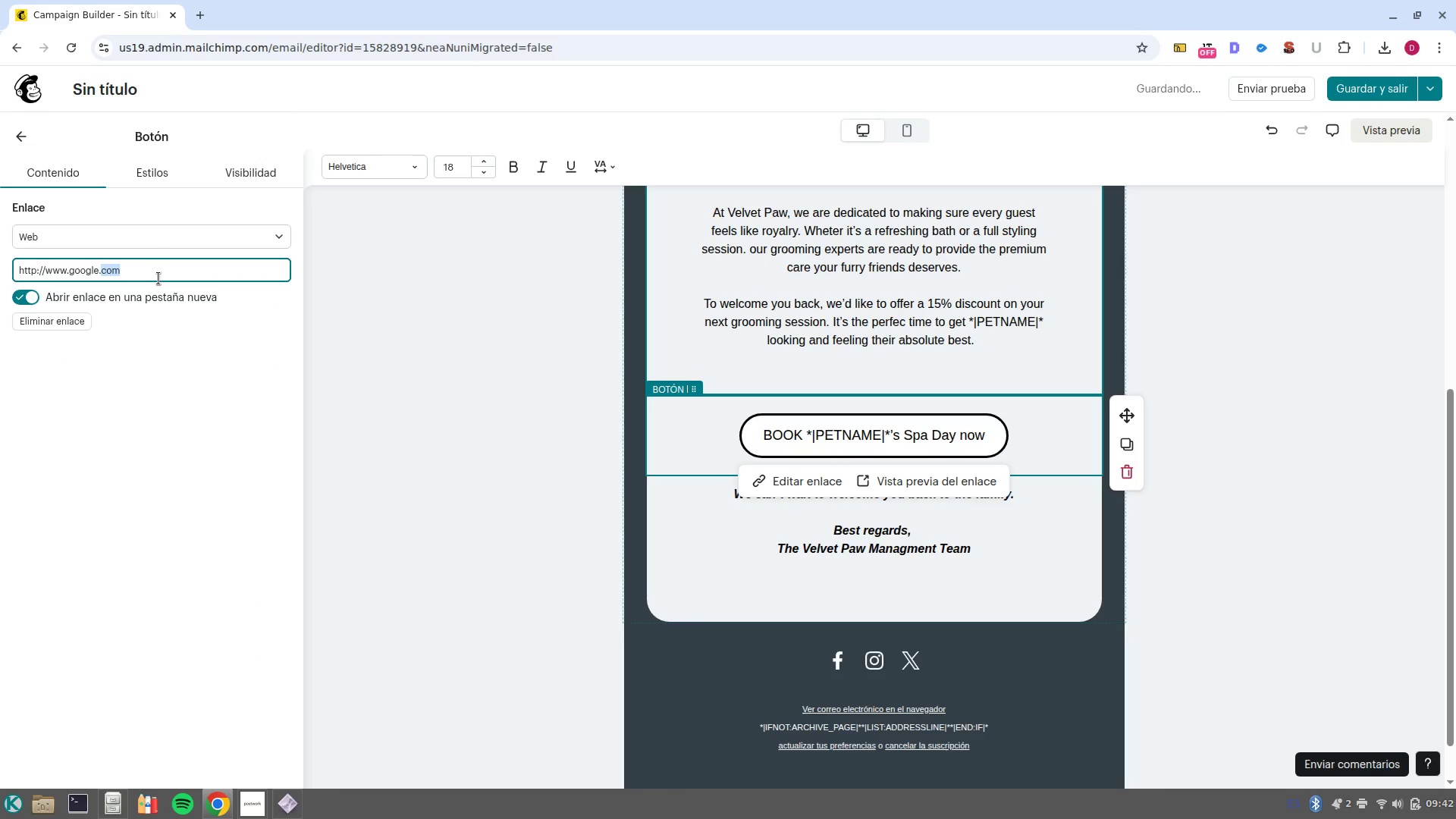 
left_click([158, 278])
 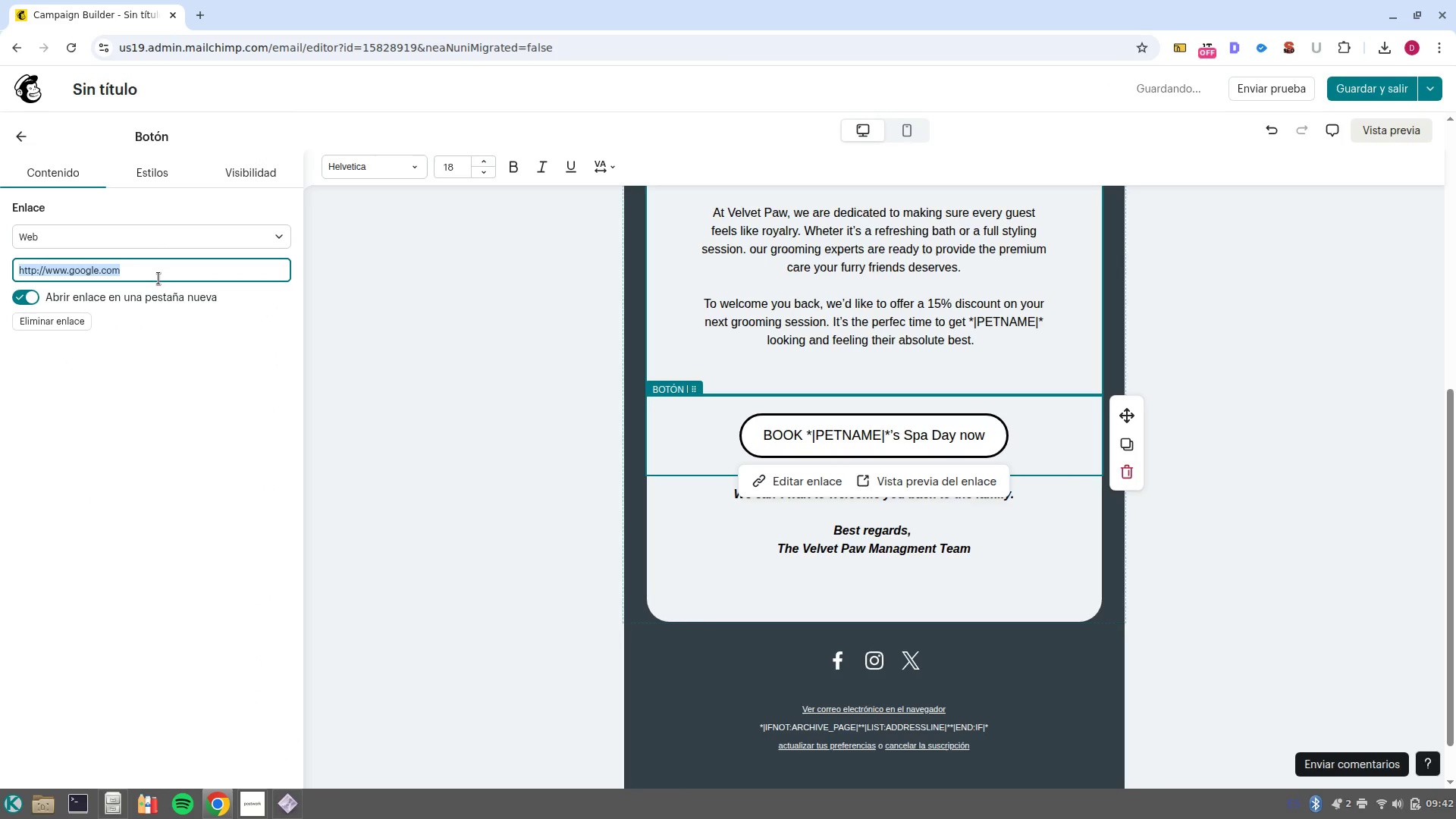 
type(wee)
key(Backspace)
key(Backspace)
key(Backspace)
key(Backspace)
key(Backspace)
key(Backspace)
key(Backspace)
key(Backspace)
type(eee.)
 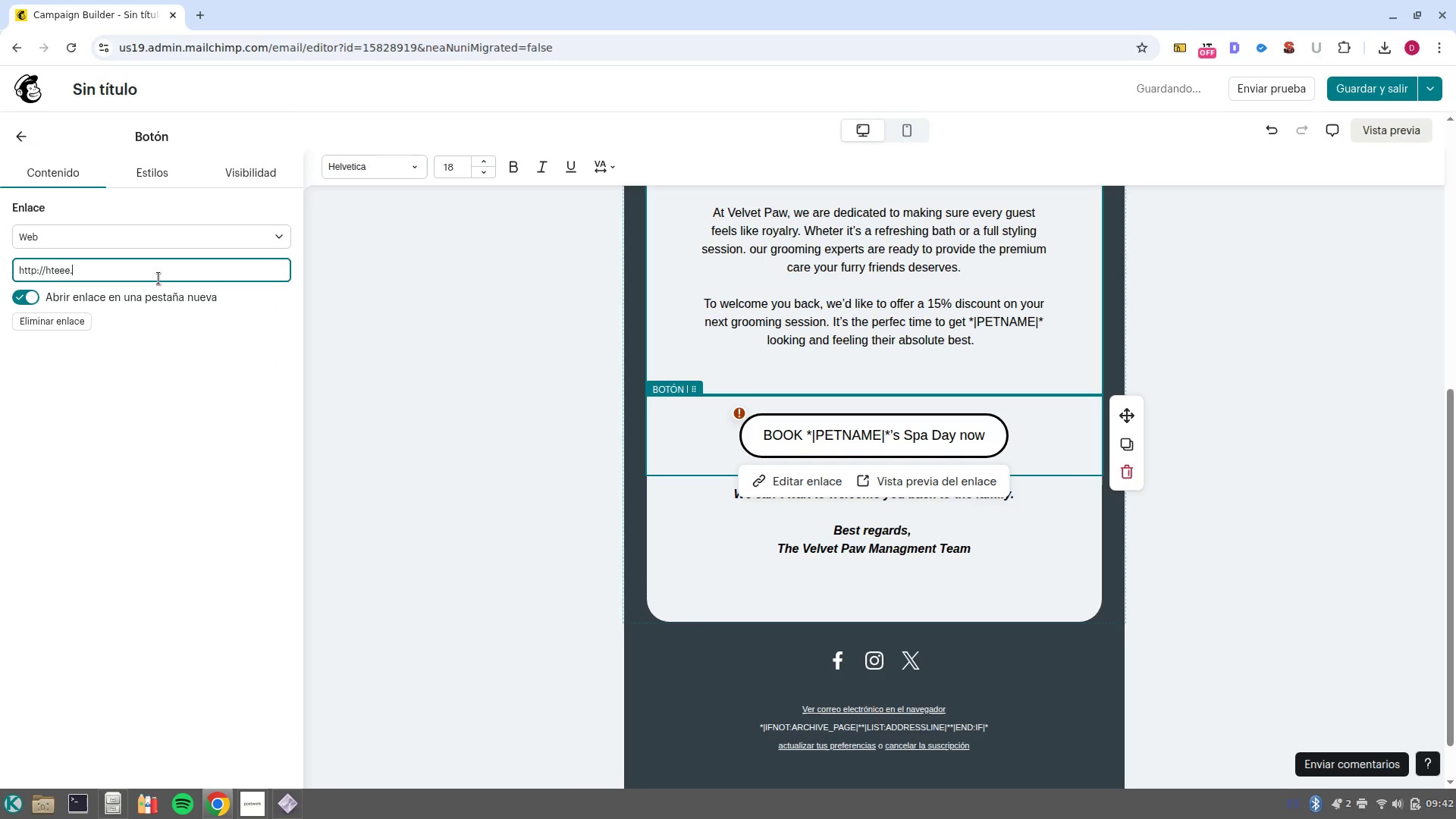 
key(Control+Backspace)
 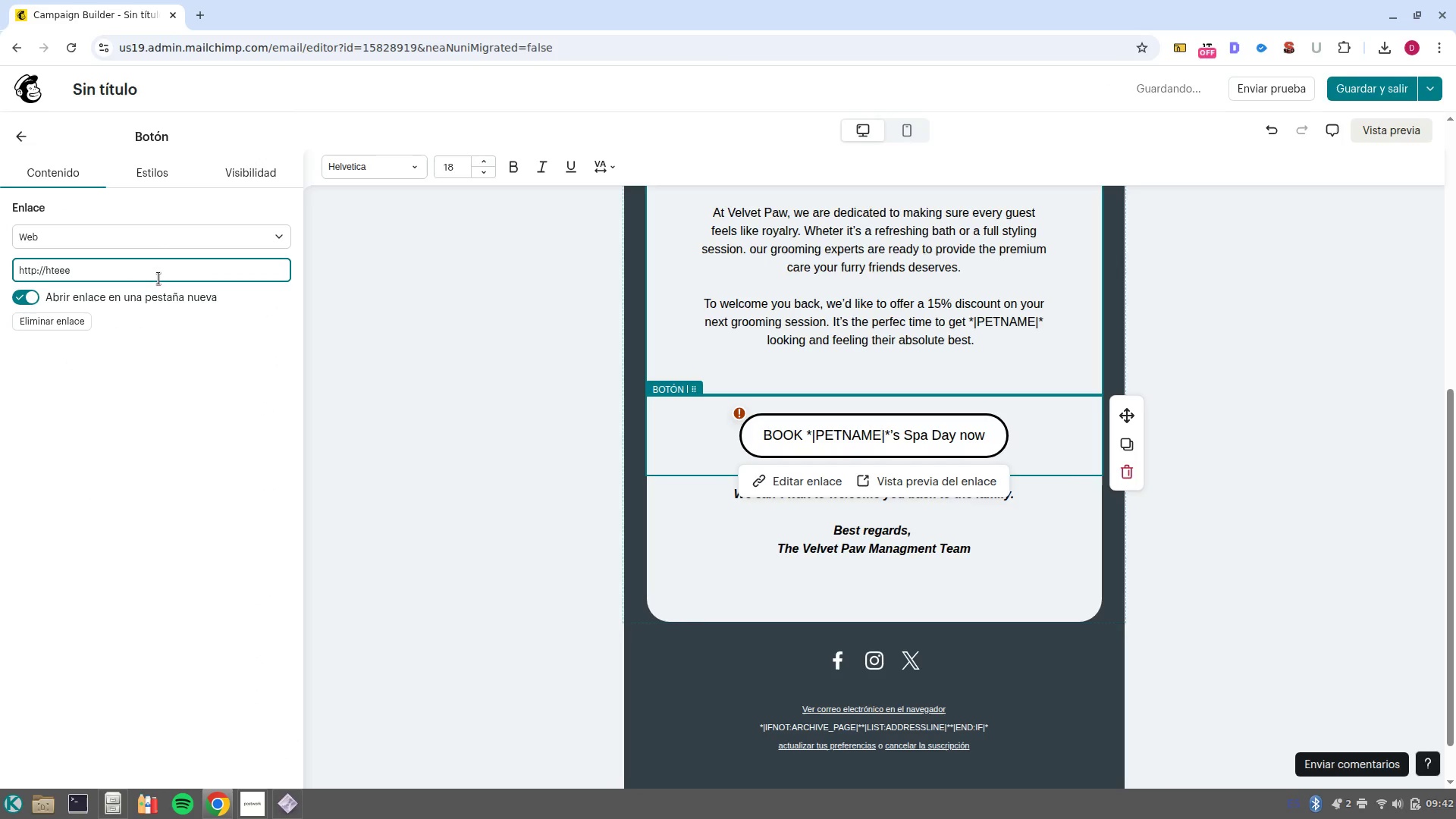 
key(Backspace)
key(Backspace)
key(Backspace)
key(Backspace)
key(Backspace)
type(eee.)
key(Backspace)
key(Backspace)
key(Backspace)
key(Backspace)
key(Backspace)
type(www)
key(Backspace)
key(Backspace)
key(Backspace)
key(Backspace)
type(&&www.google.com.co)
 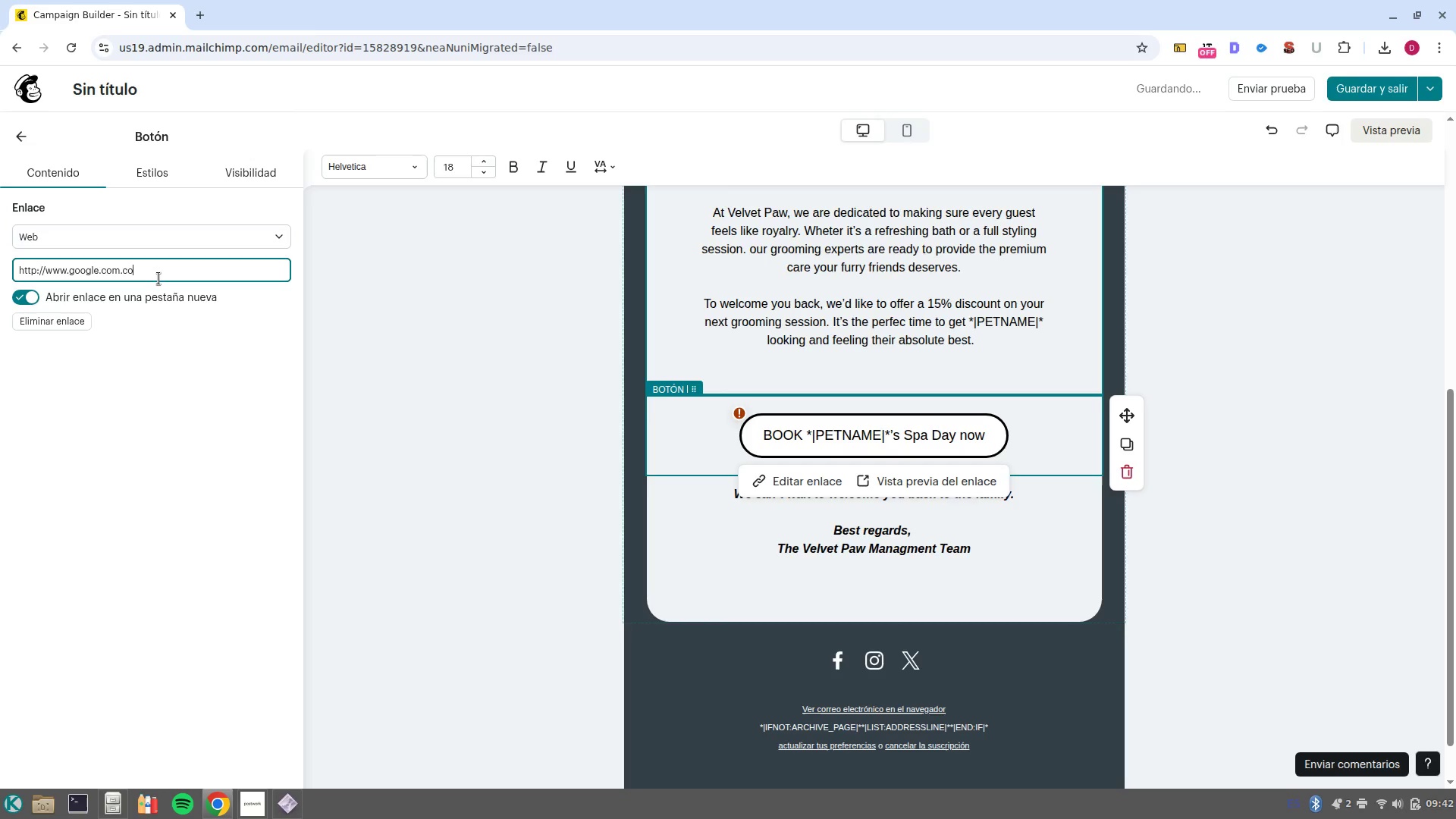 
left_click([787, 490])
 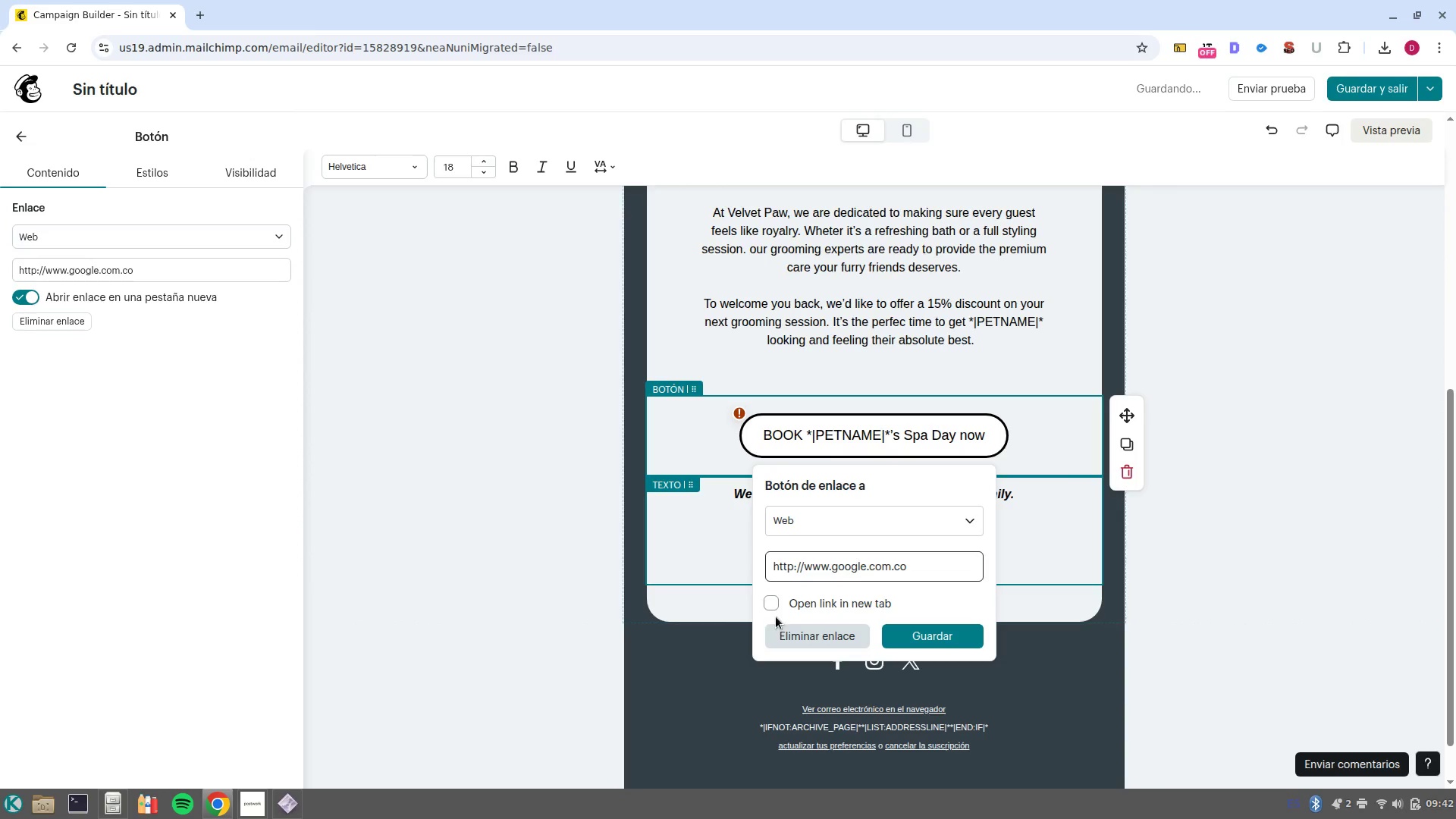 
left_click([773, 616])
 